 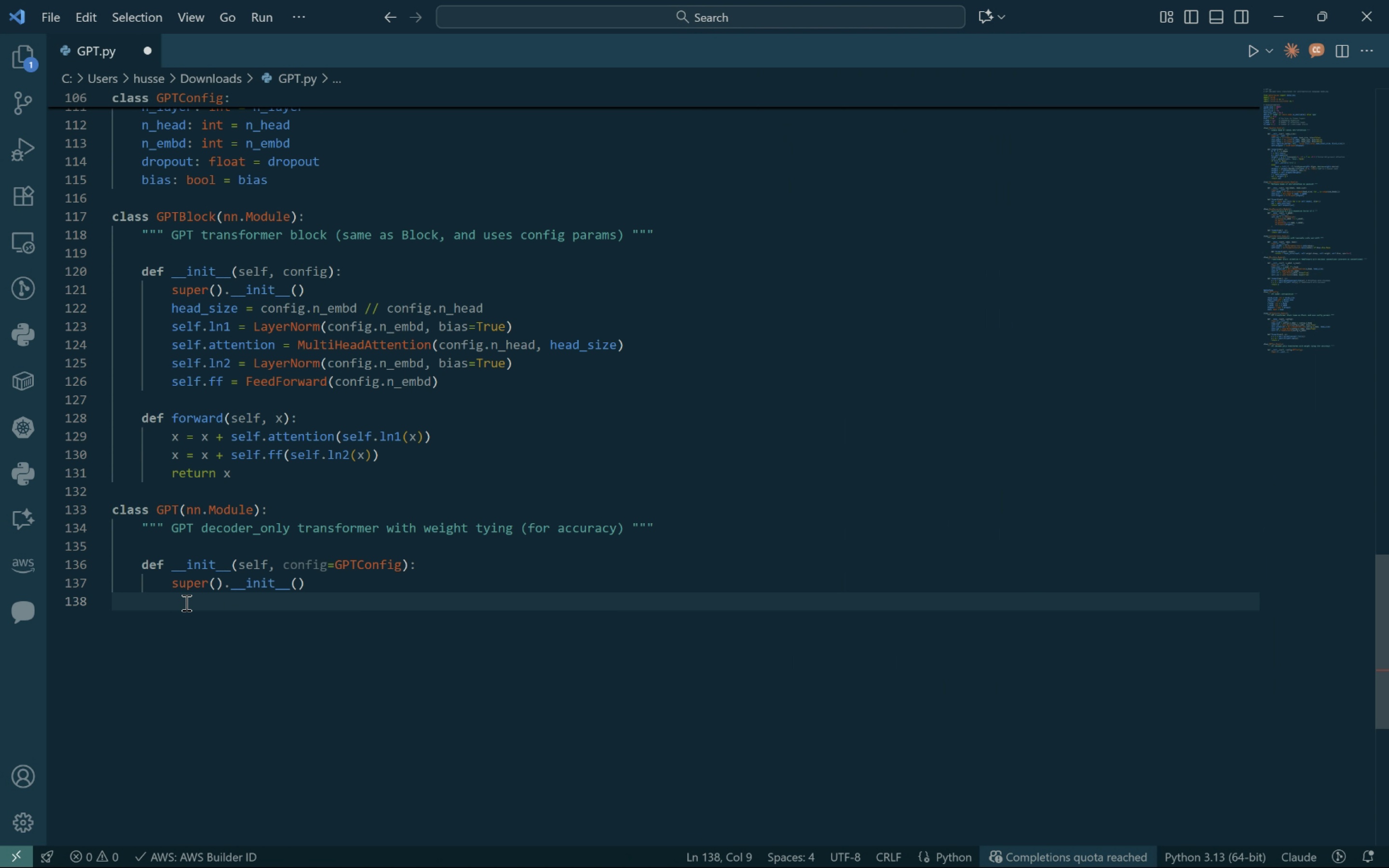 
type(assert config.vocab_size is not None)
 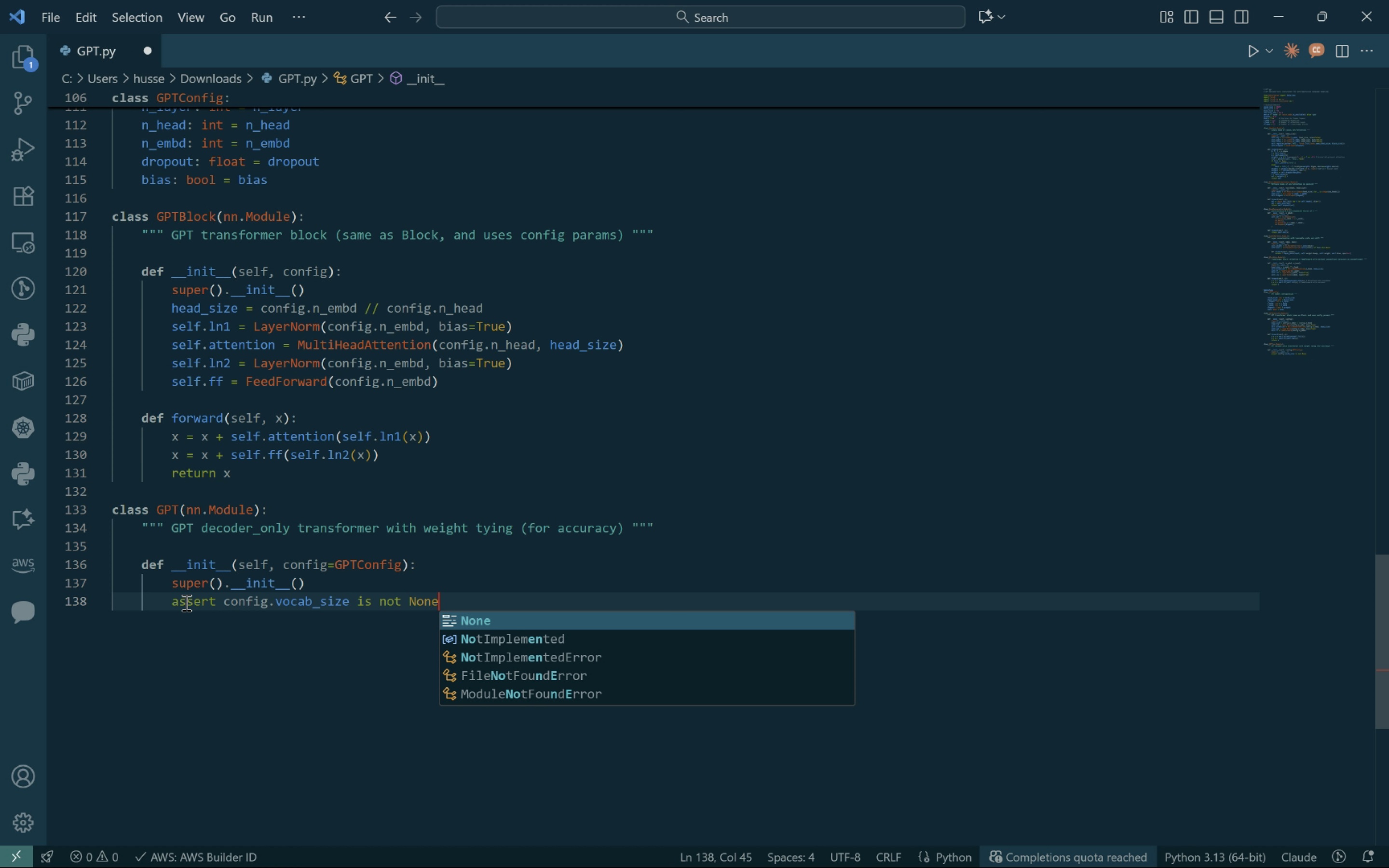 
key(Enter)
 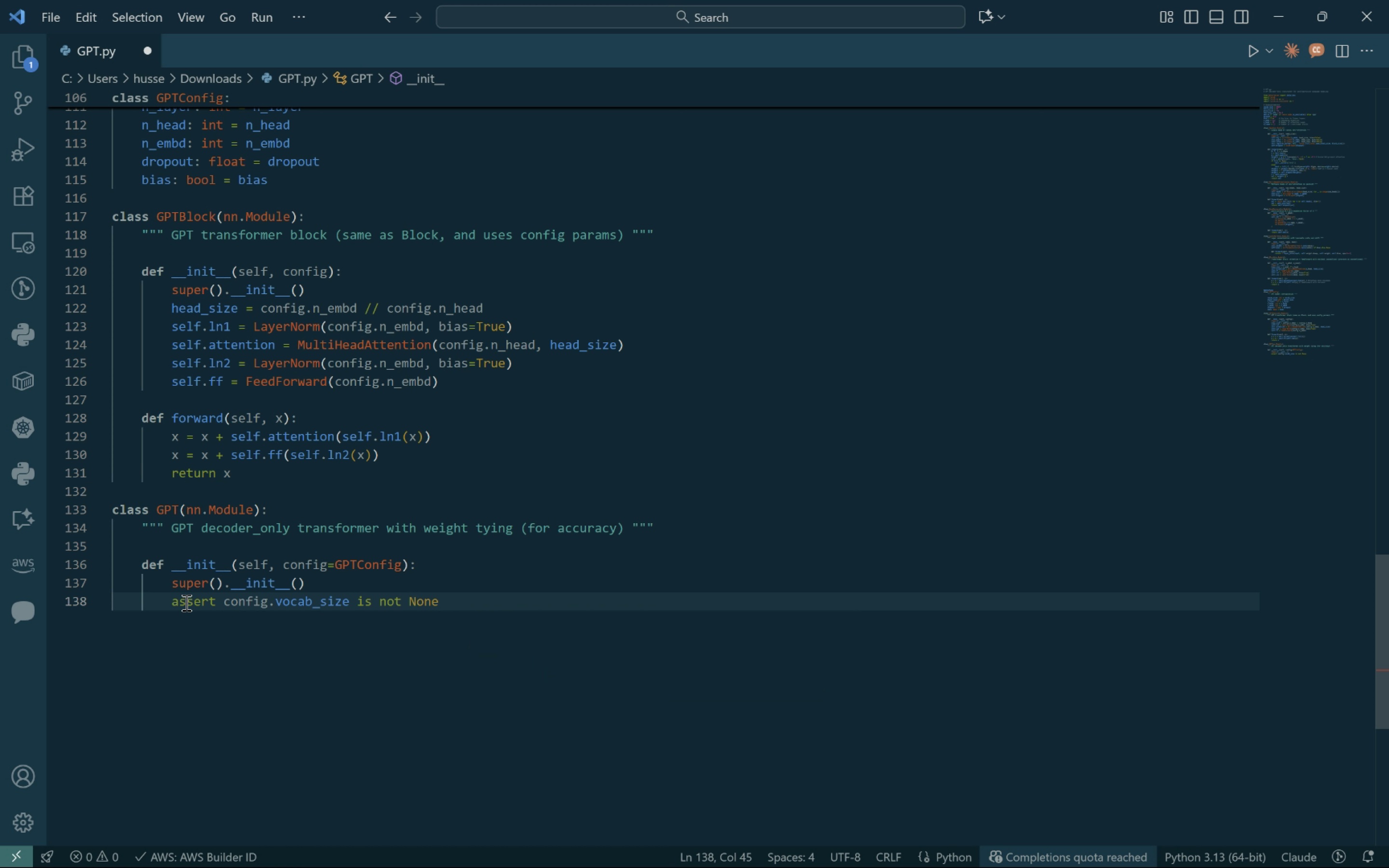 
key(Enter)
 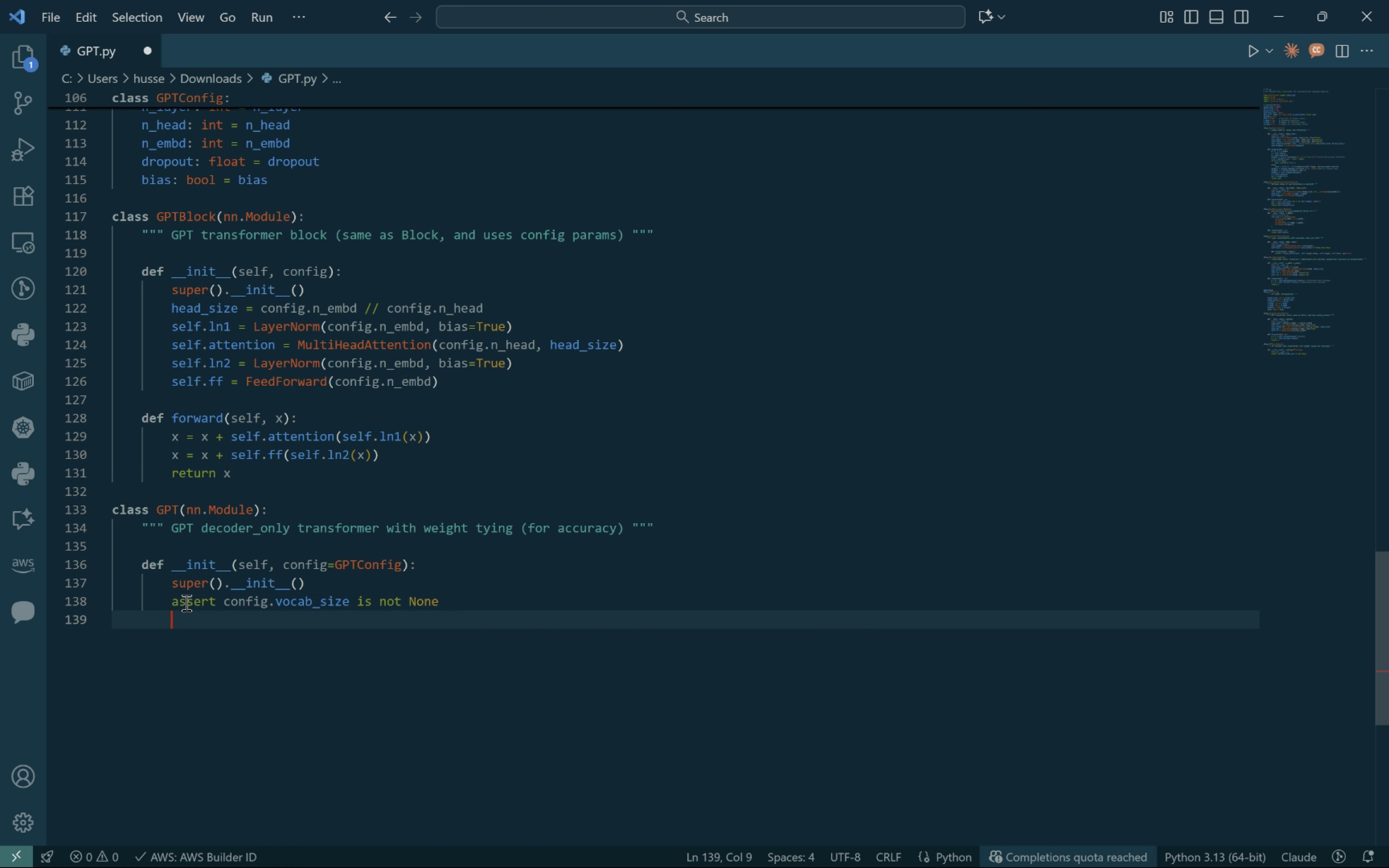 
type(assert)
 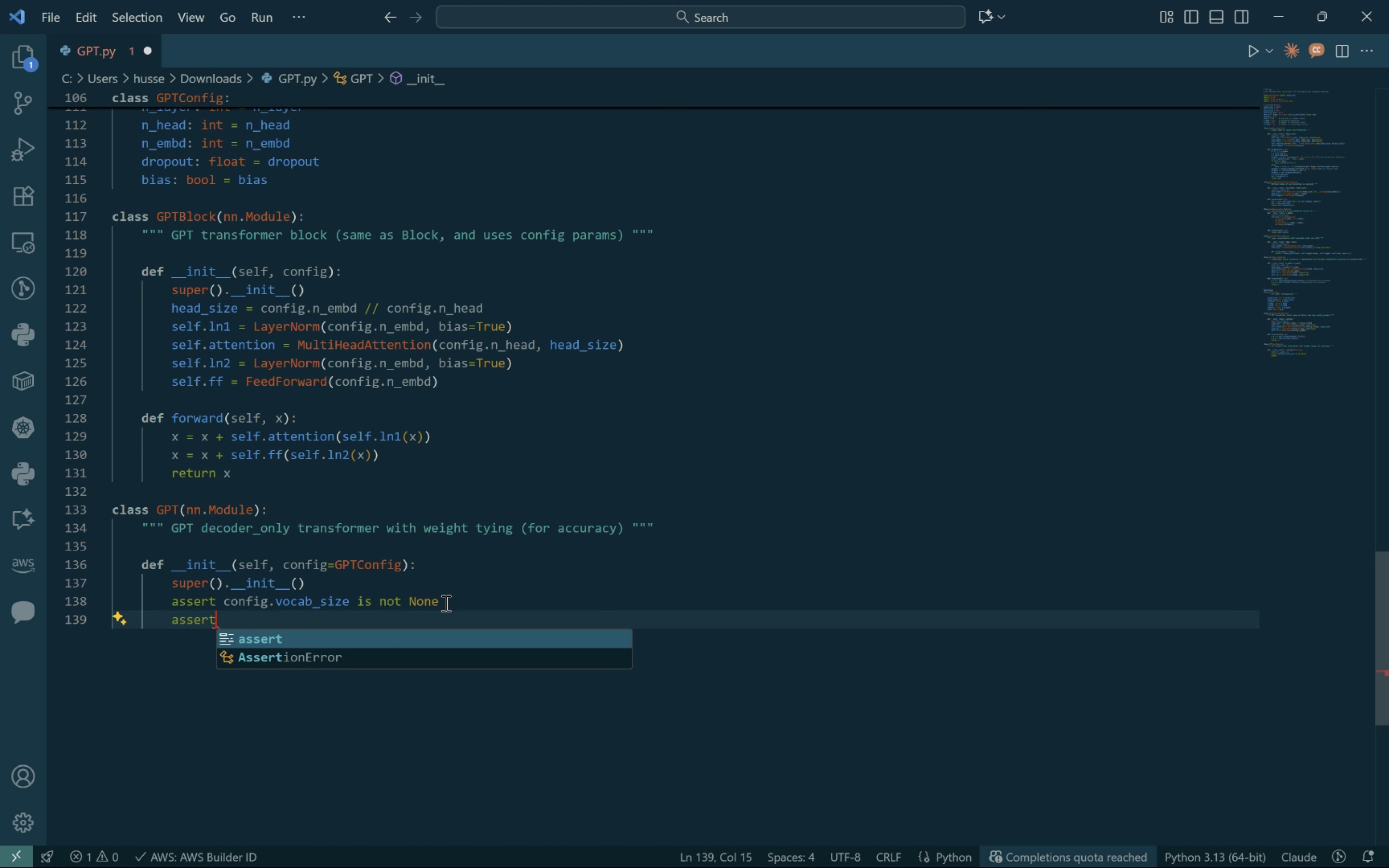 
double_click([434, 604])
 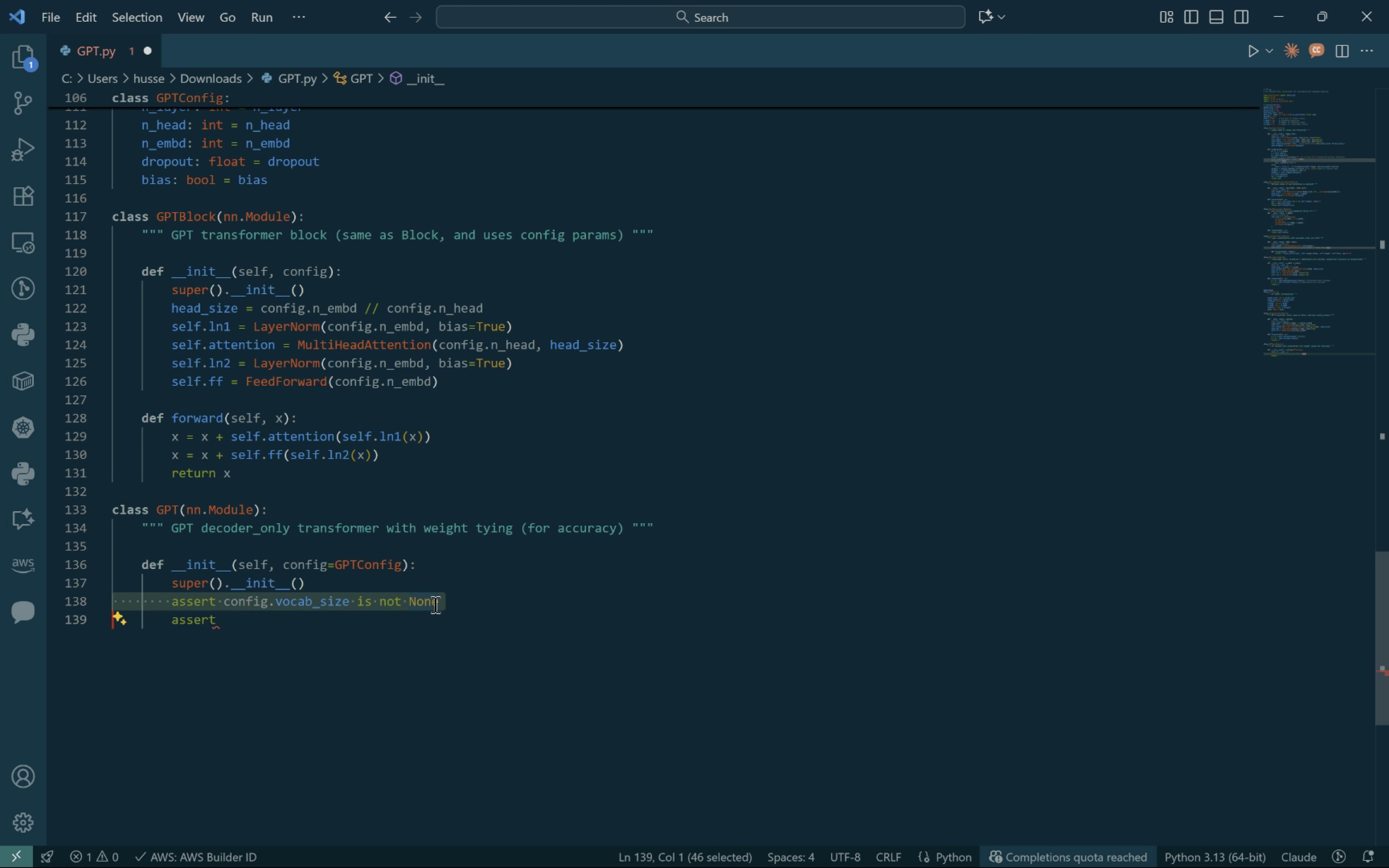 
triple_click([434, 604])
 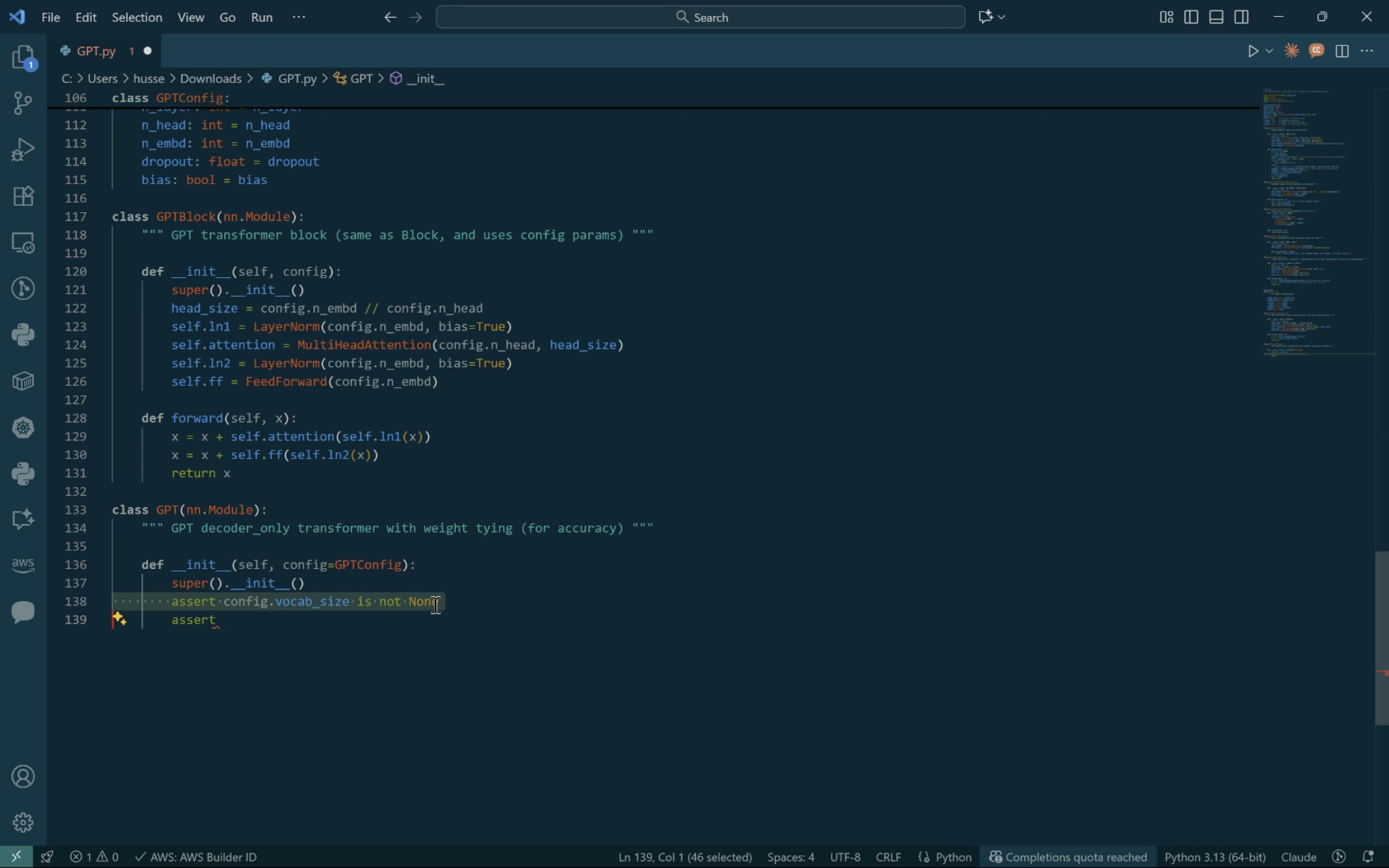 
key(Control+C)
 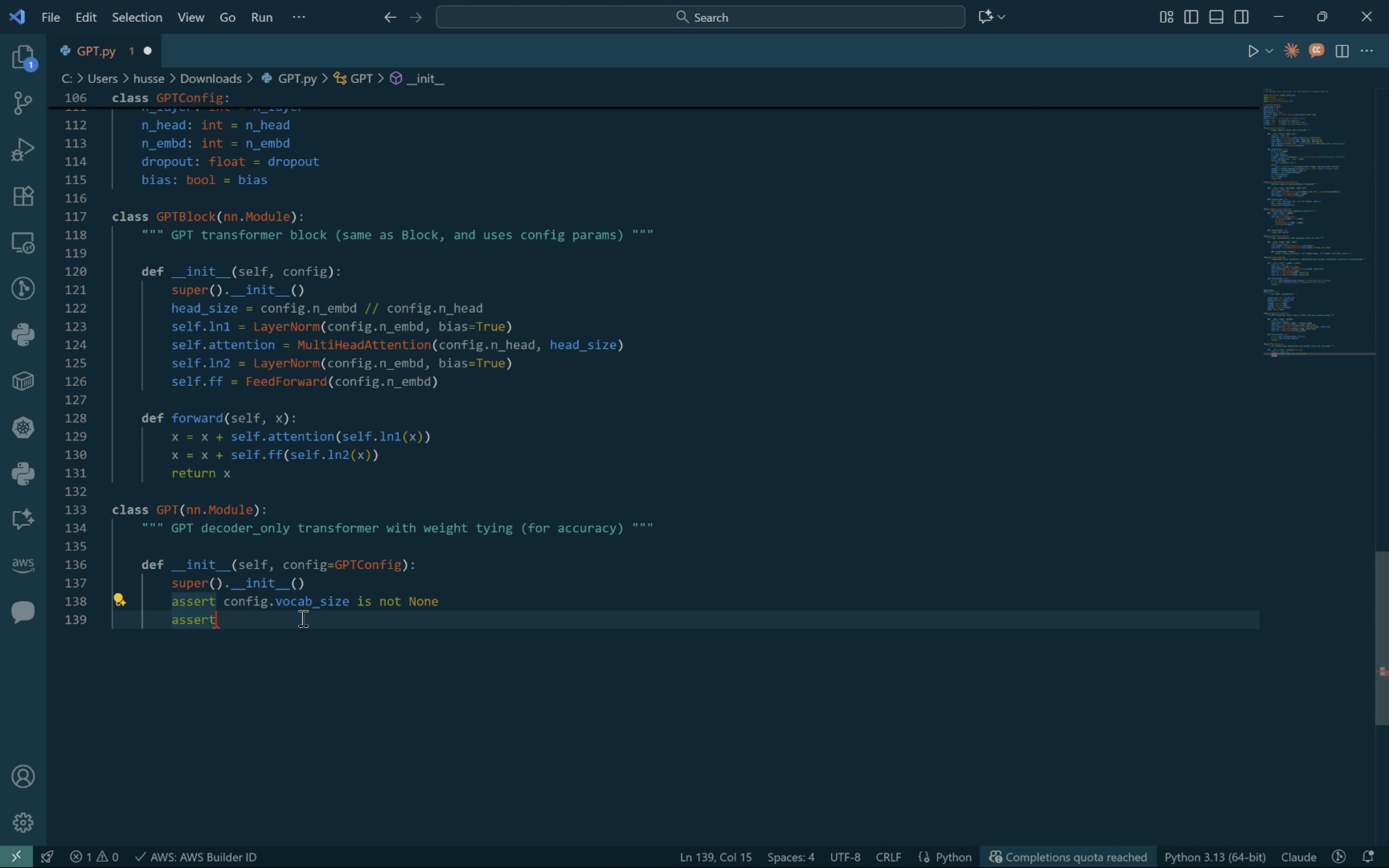 
double_click([302, 618])
 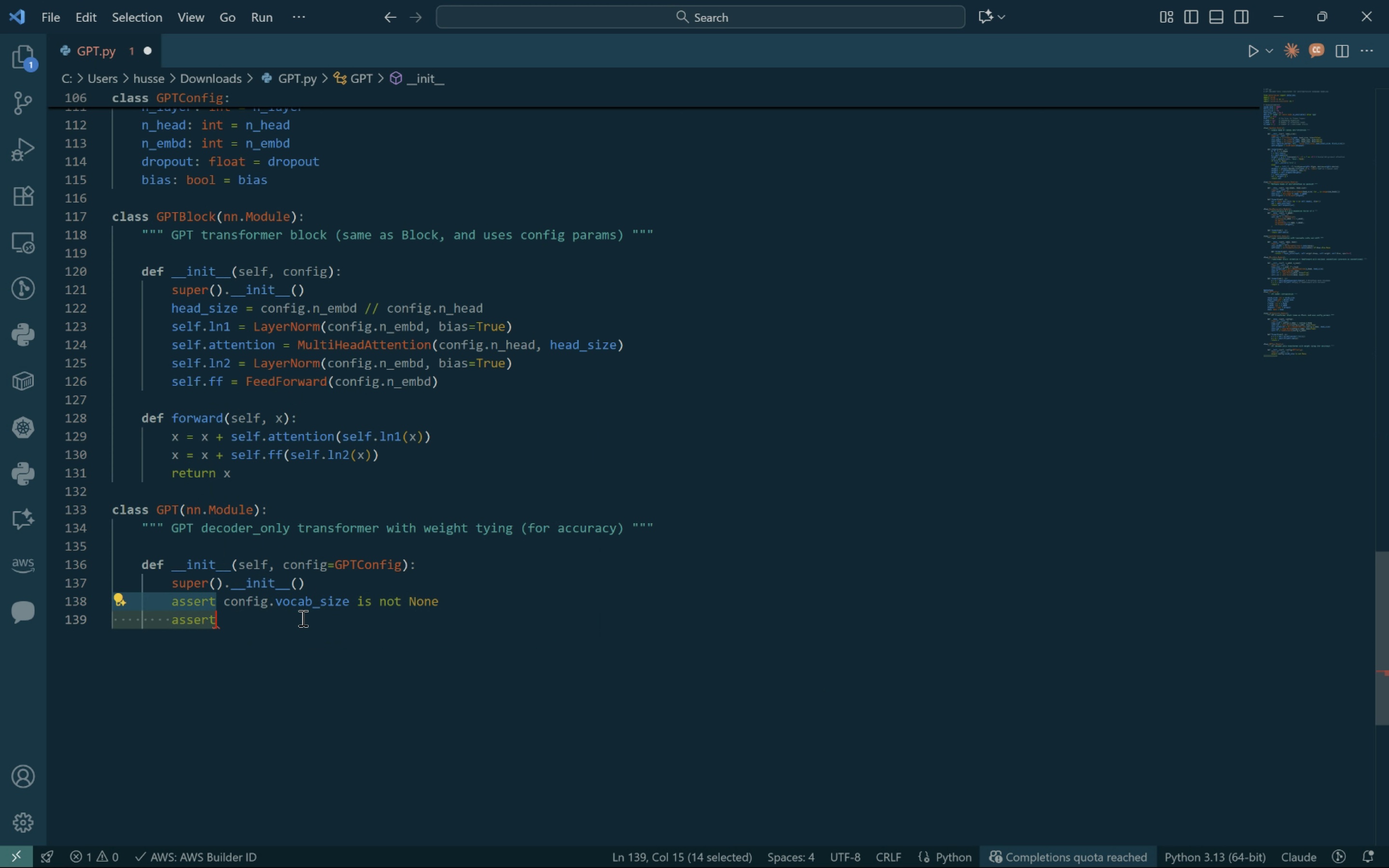 
triple_click([302, 618])
 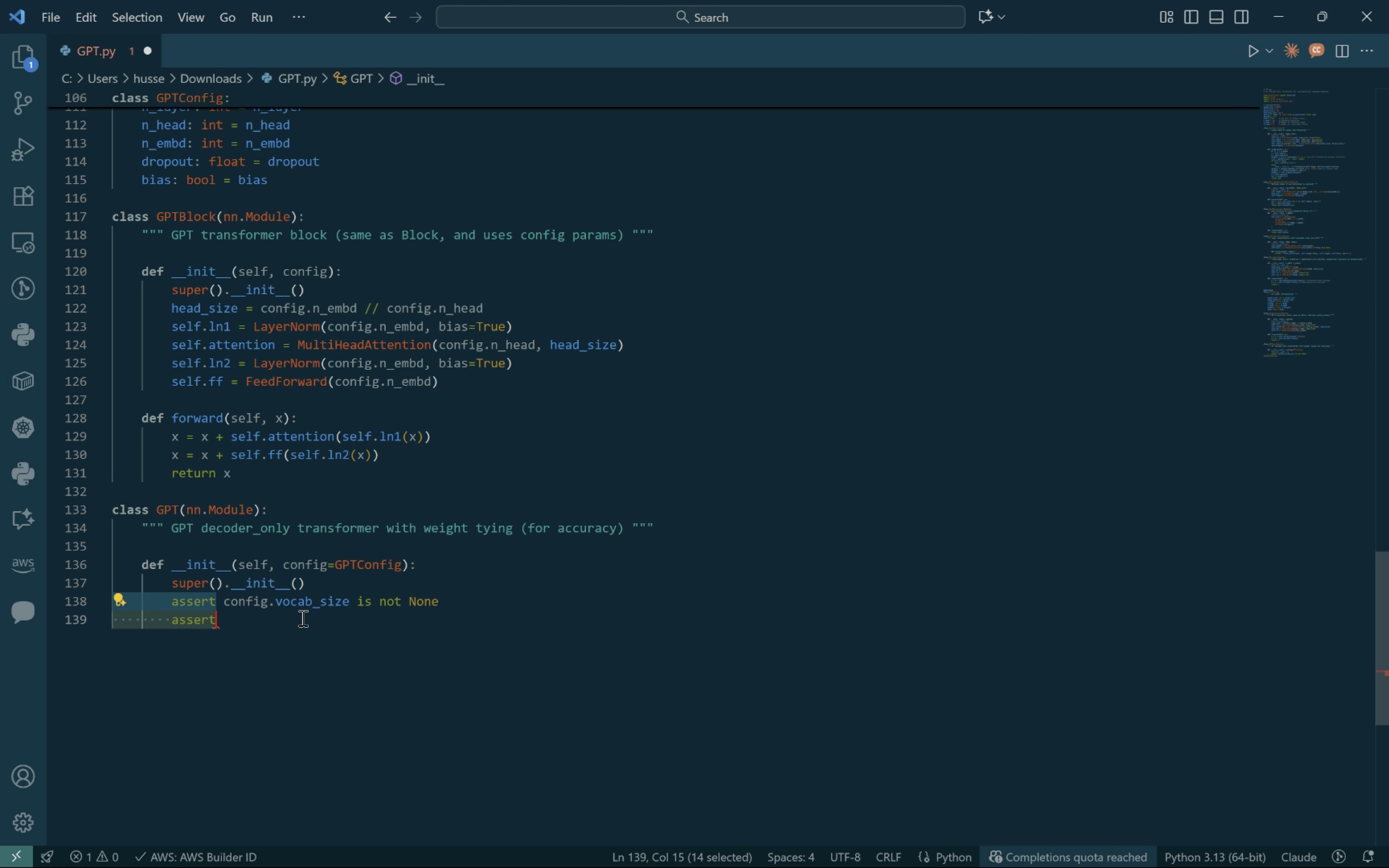 
key(Control+ControlLeft)
 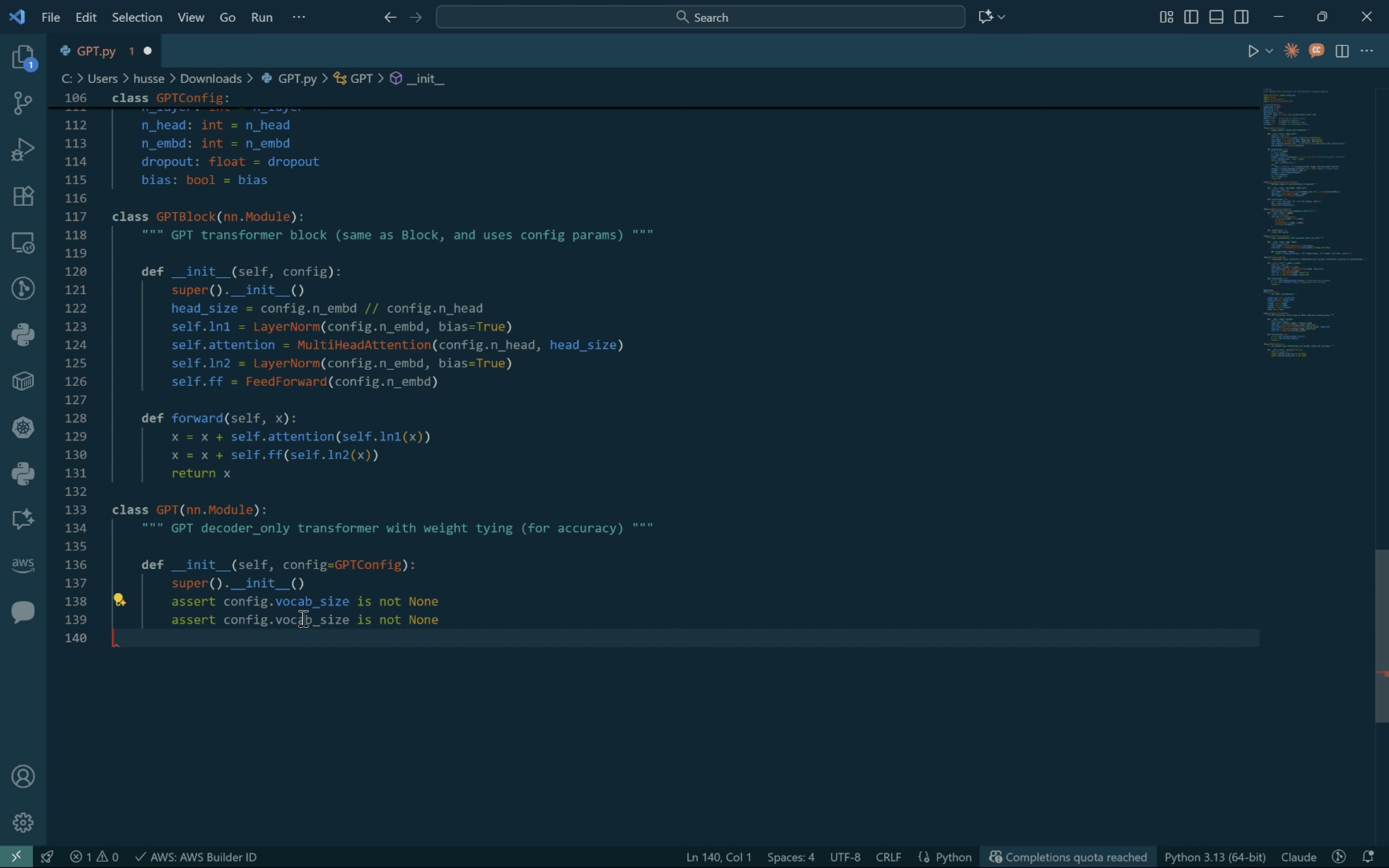 
key(Control+V)
 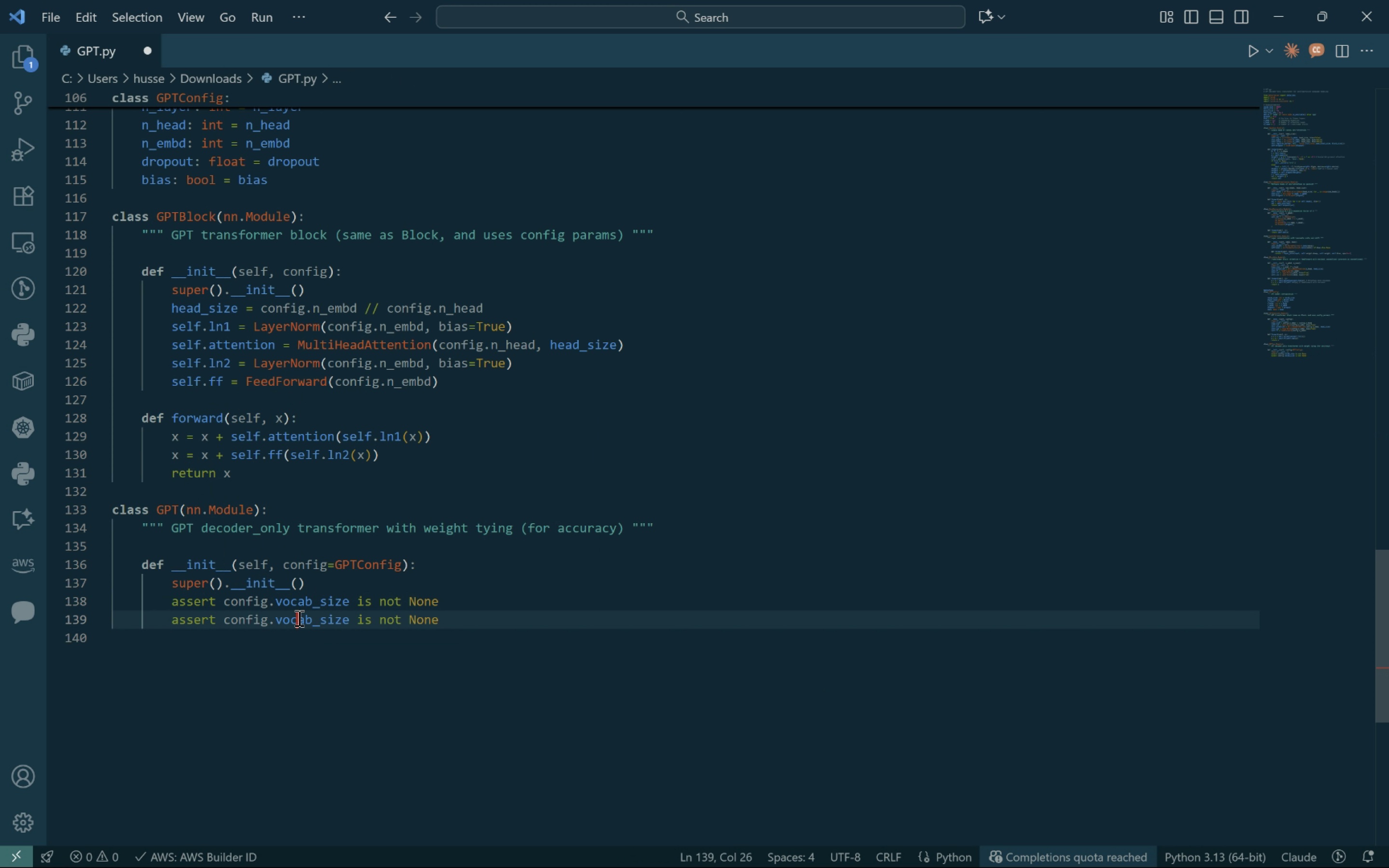 
double_click([298, 618])
 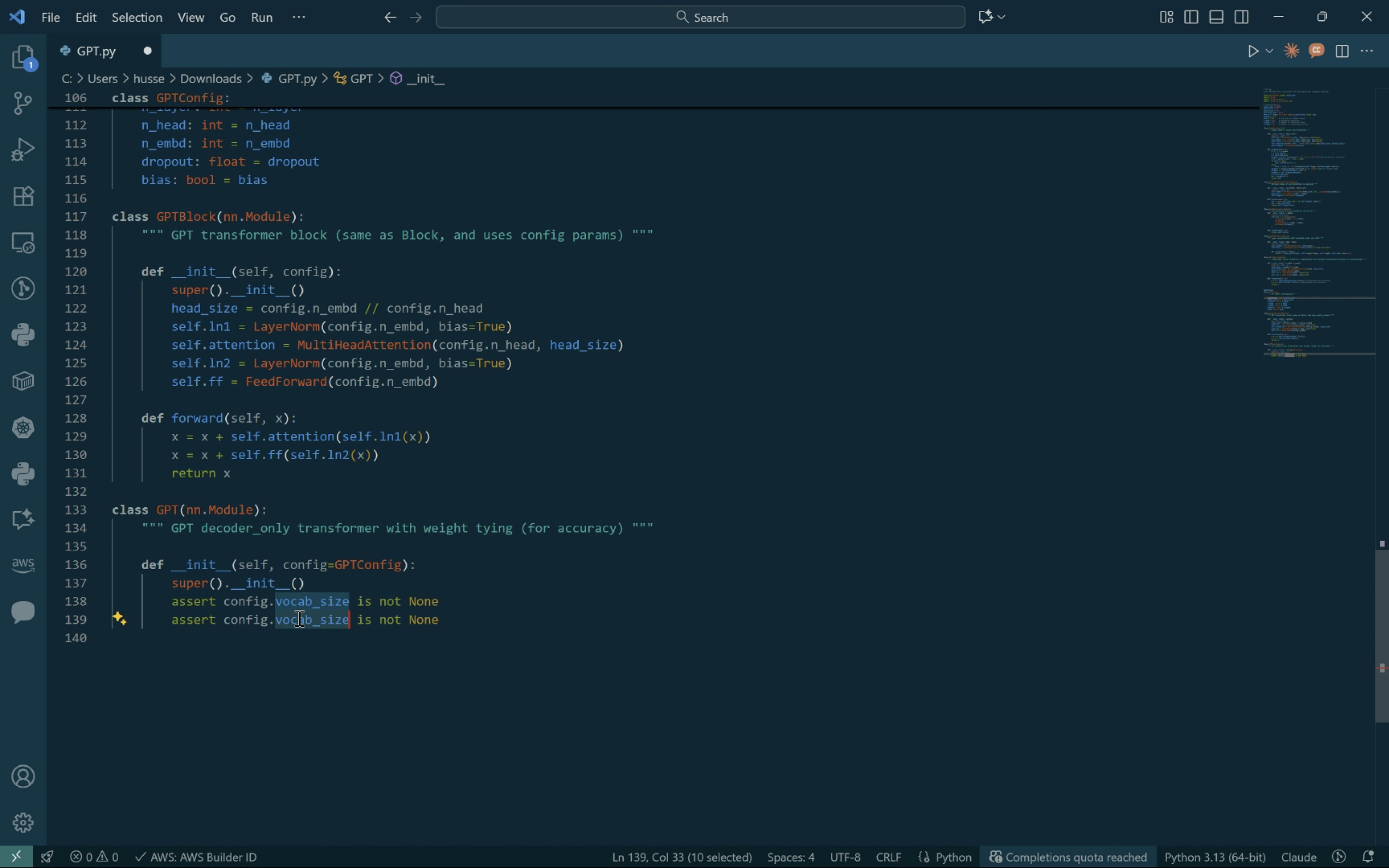 
left_click([298, 618])
 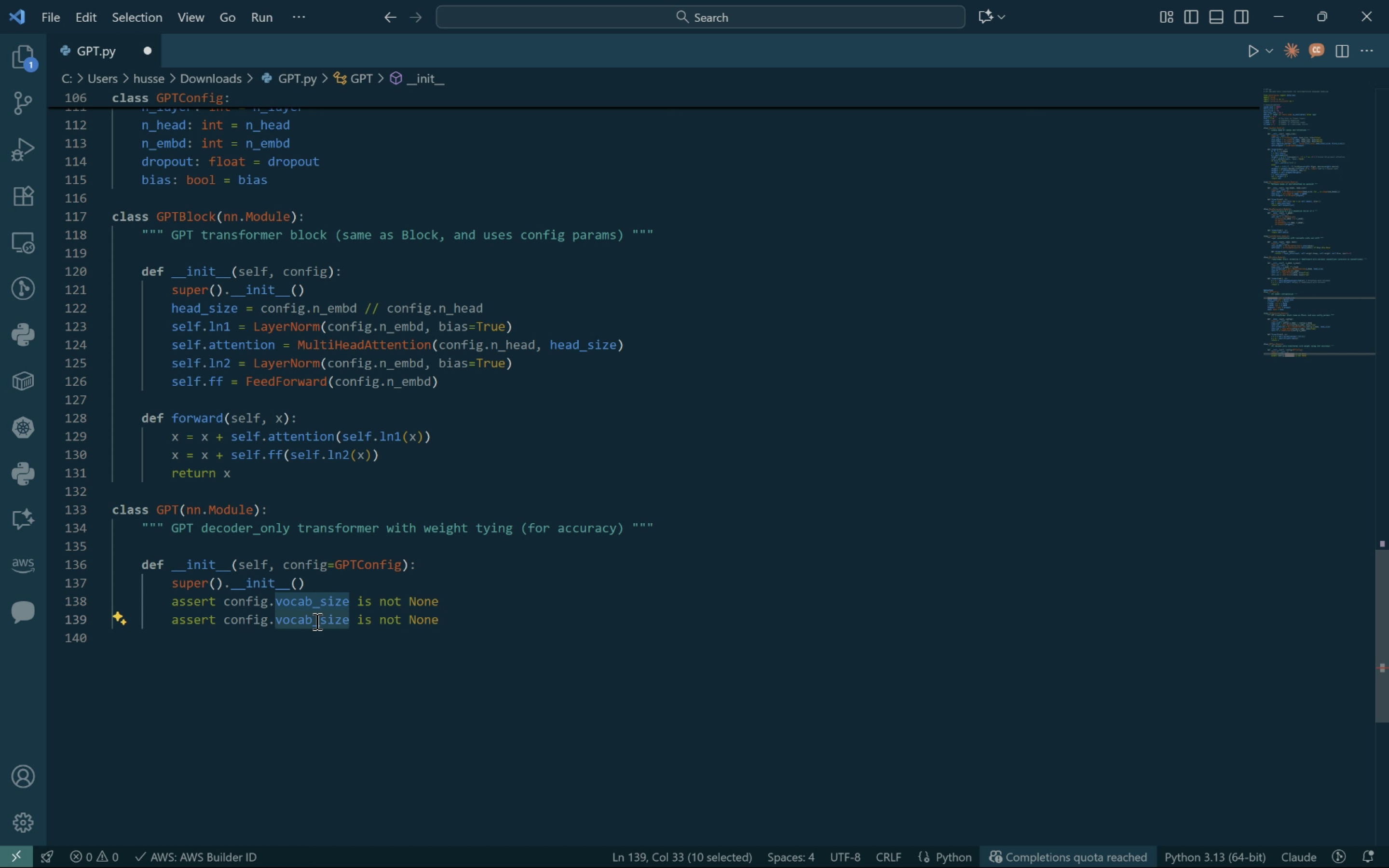 
left_click([316, 621])
 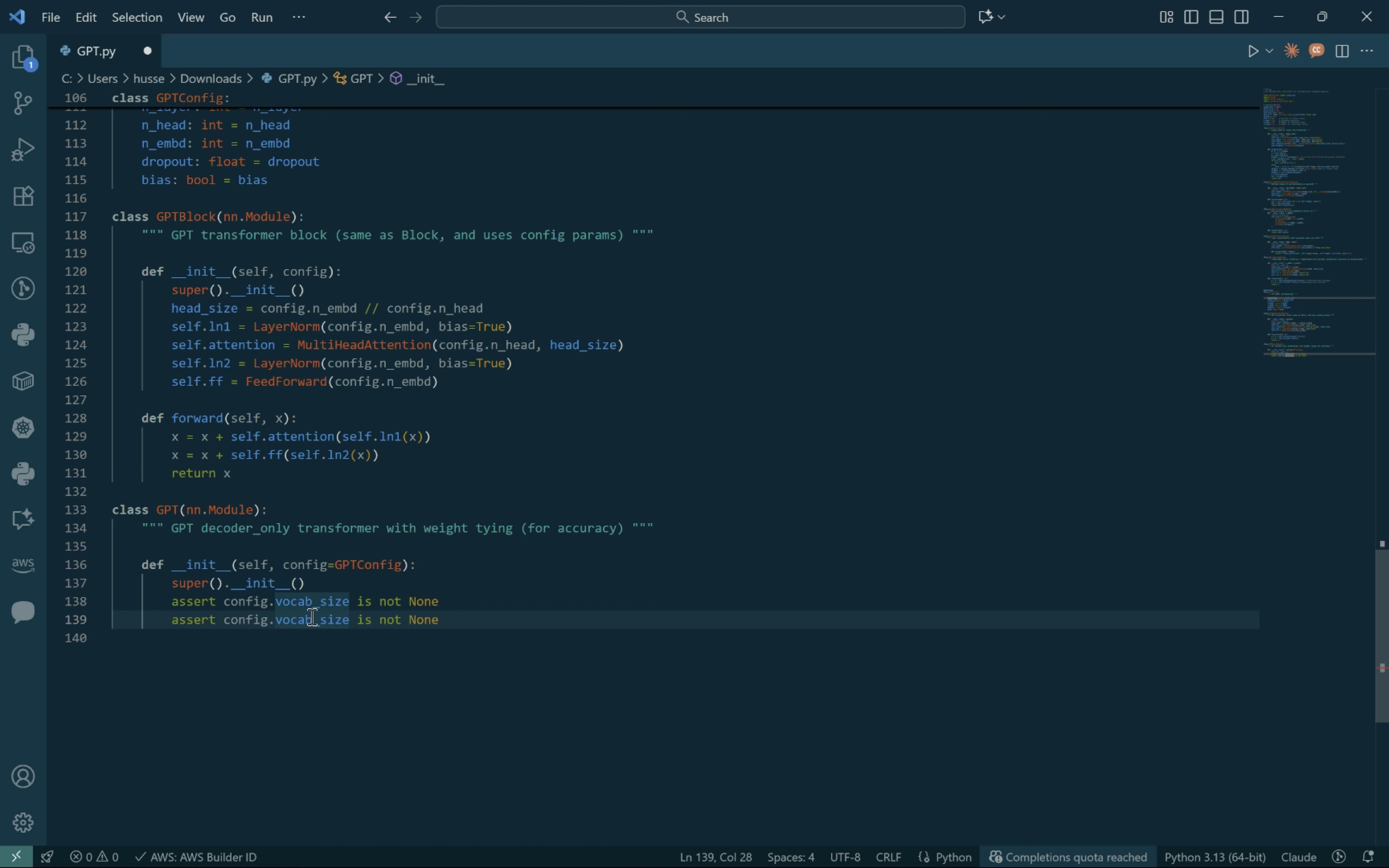 
key(Backspace)
key(Backspace)
key(Backspace)
key(Backspace)
key(Backspace)
type(block)
 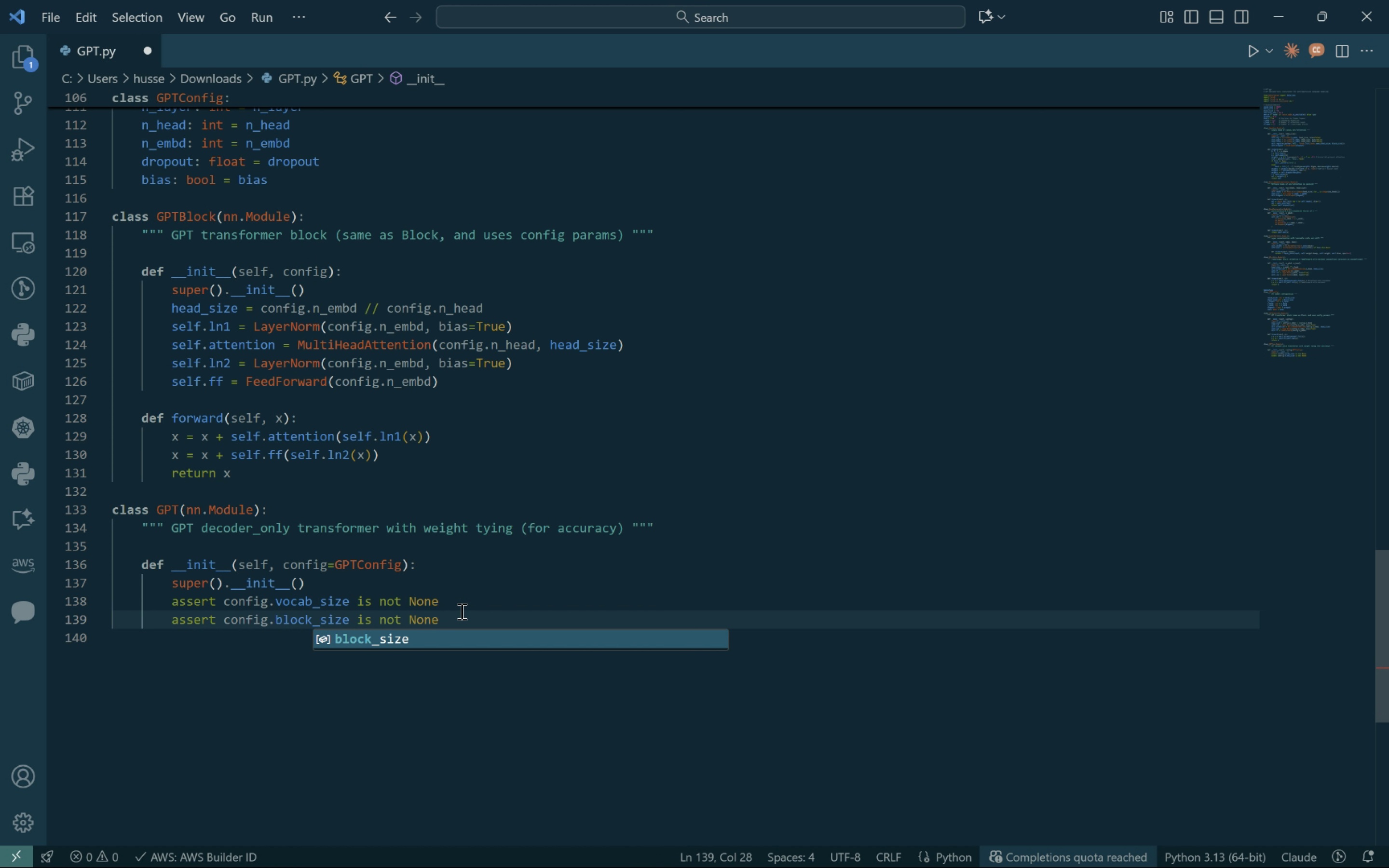 
left_click([449, 617])
 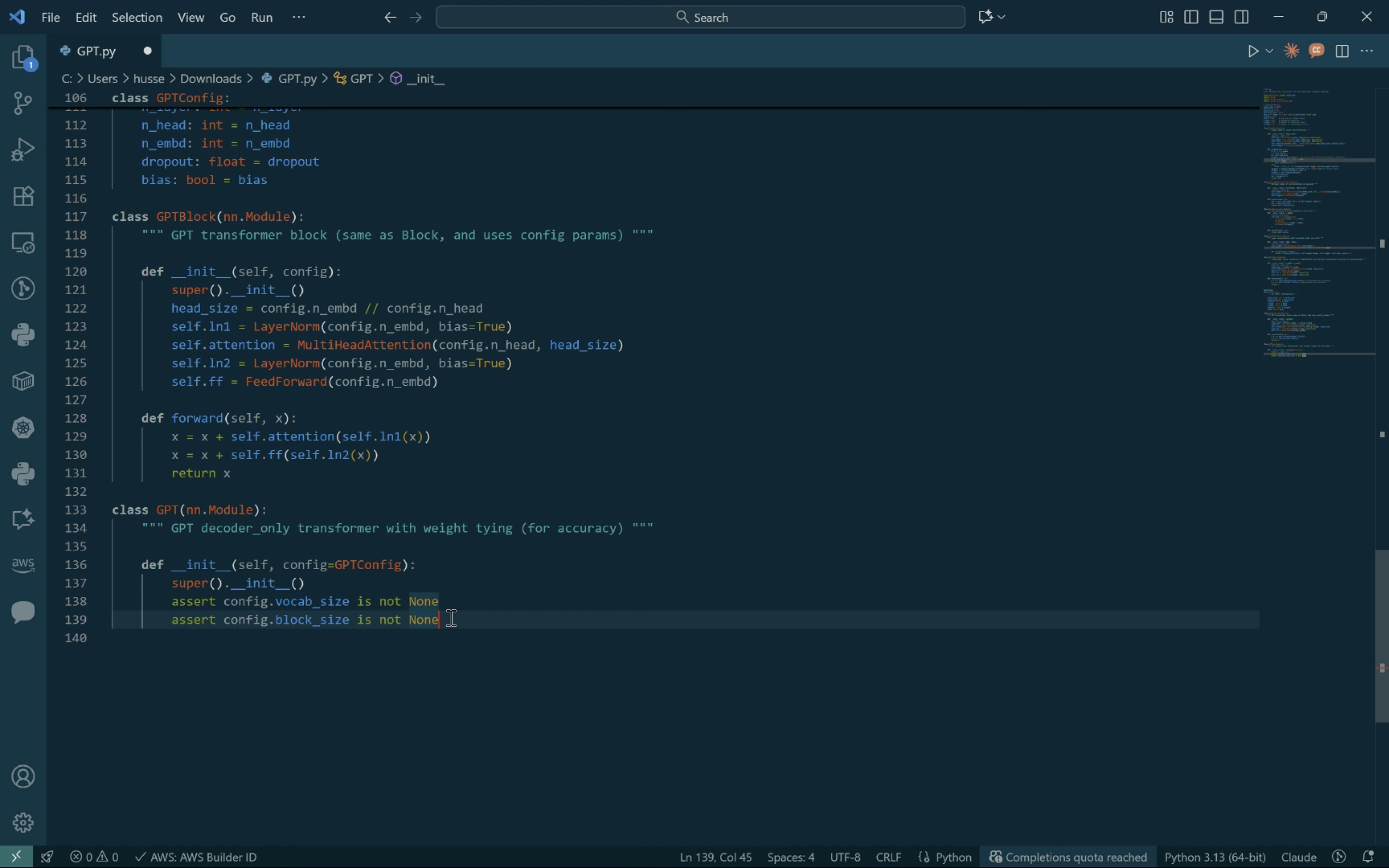 
key(Enter)
 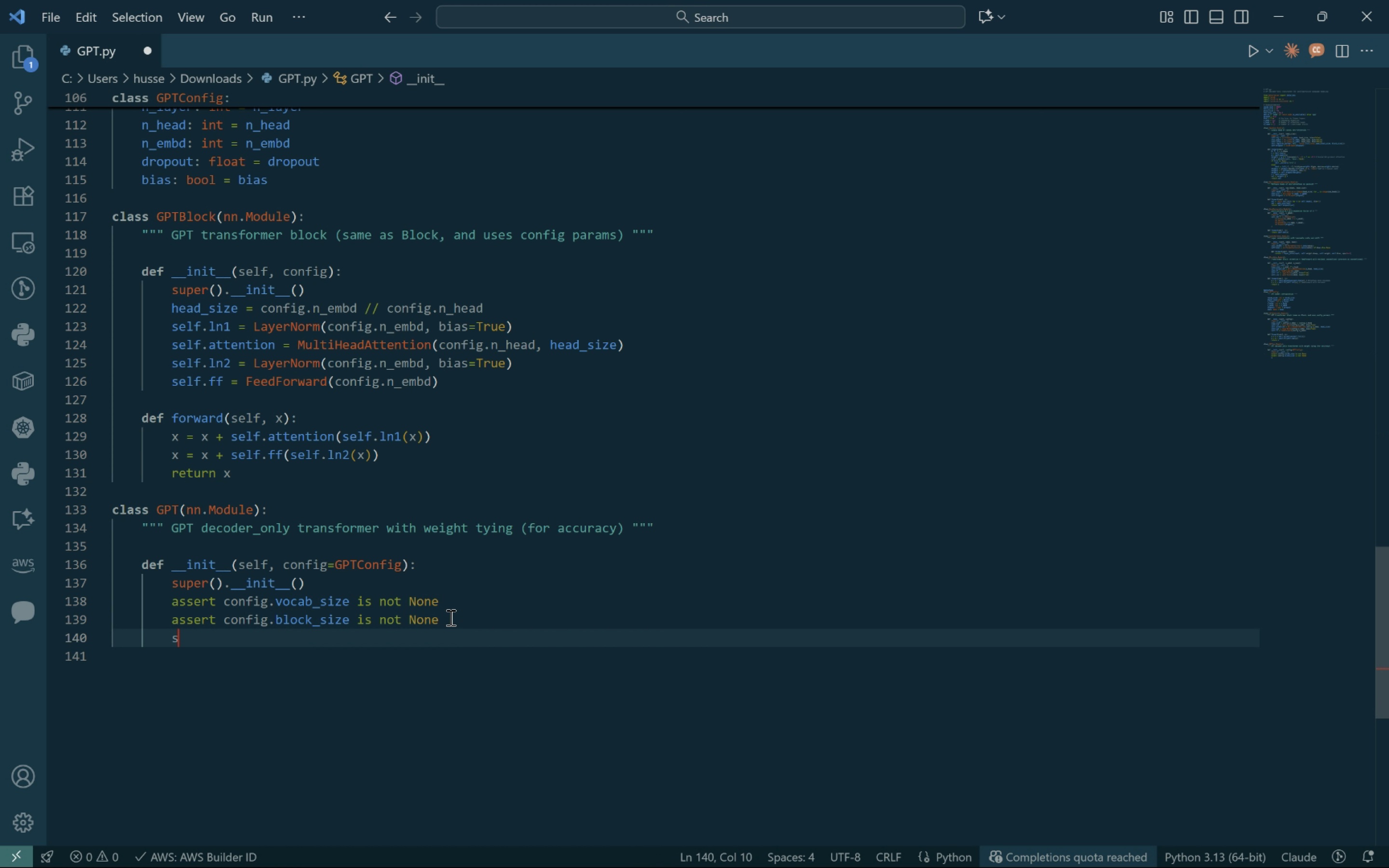 
type(self.cong)
key(Backspace)
type(fig = config)
 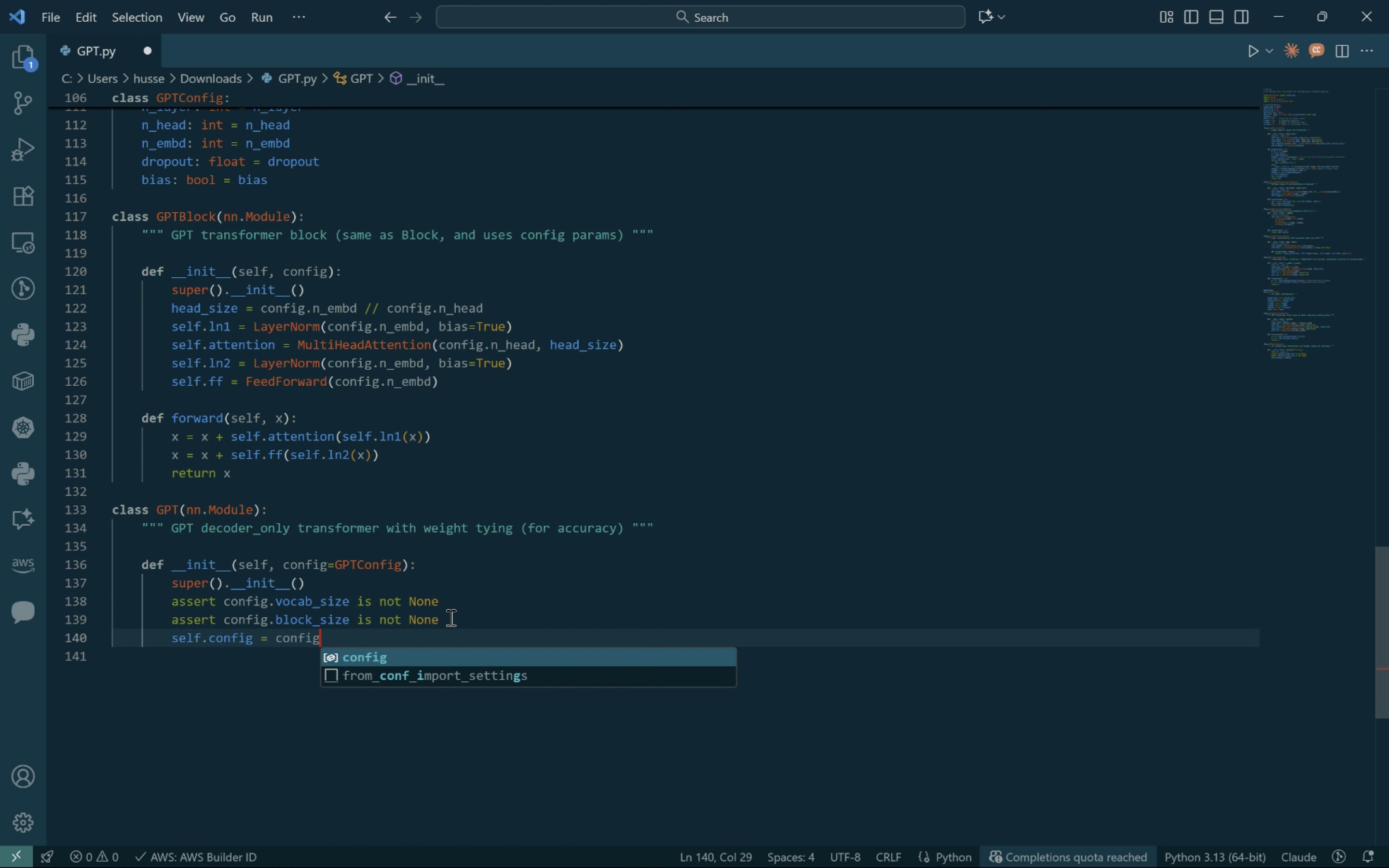 
key(Enter)
 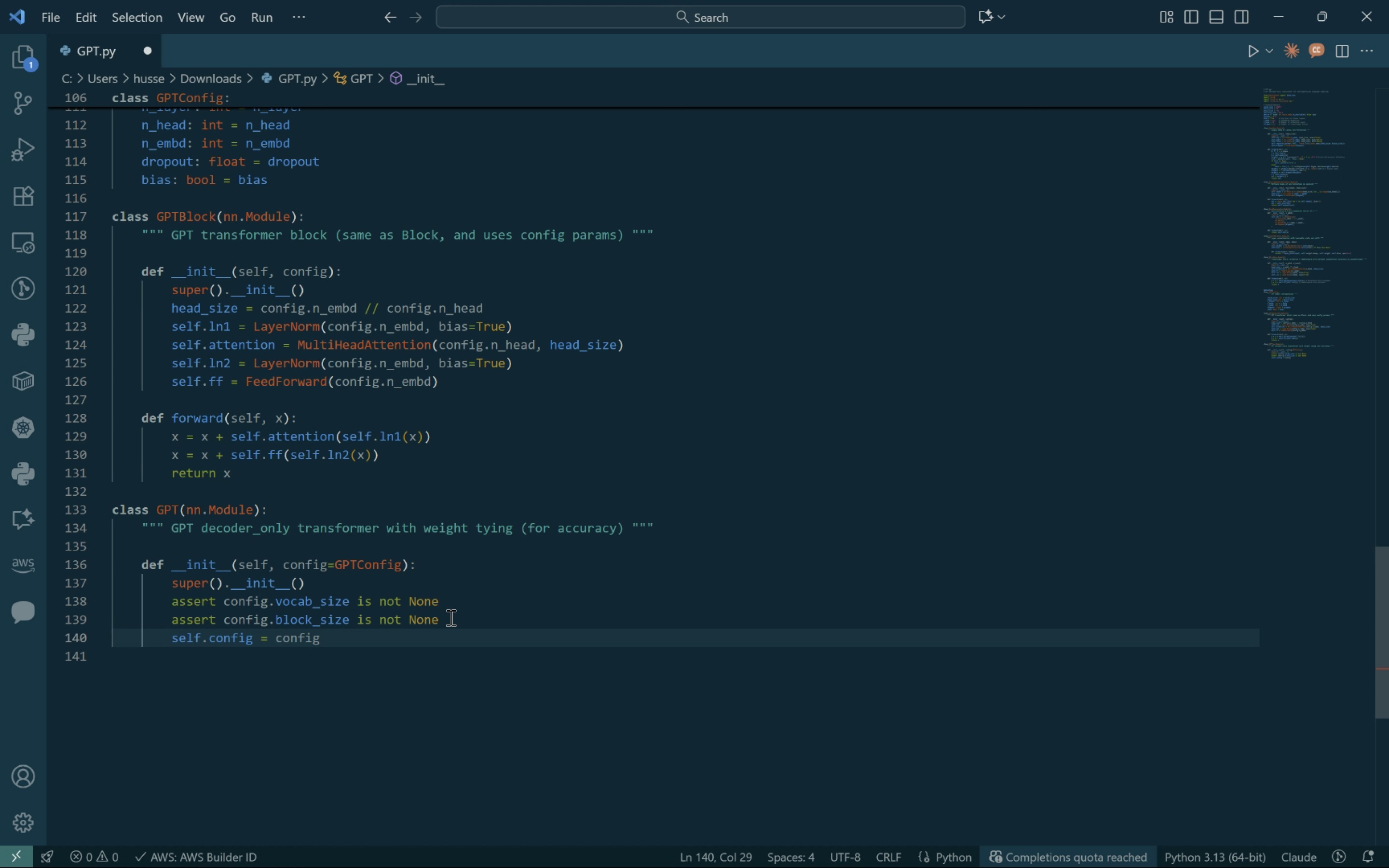 
key(Enter)
 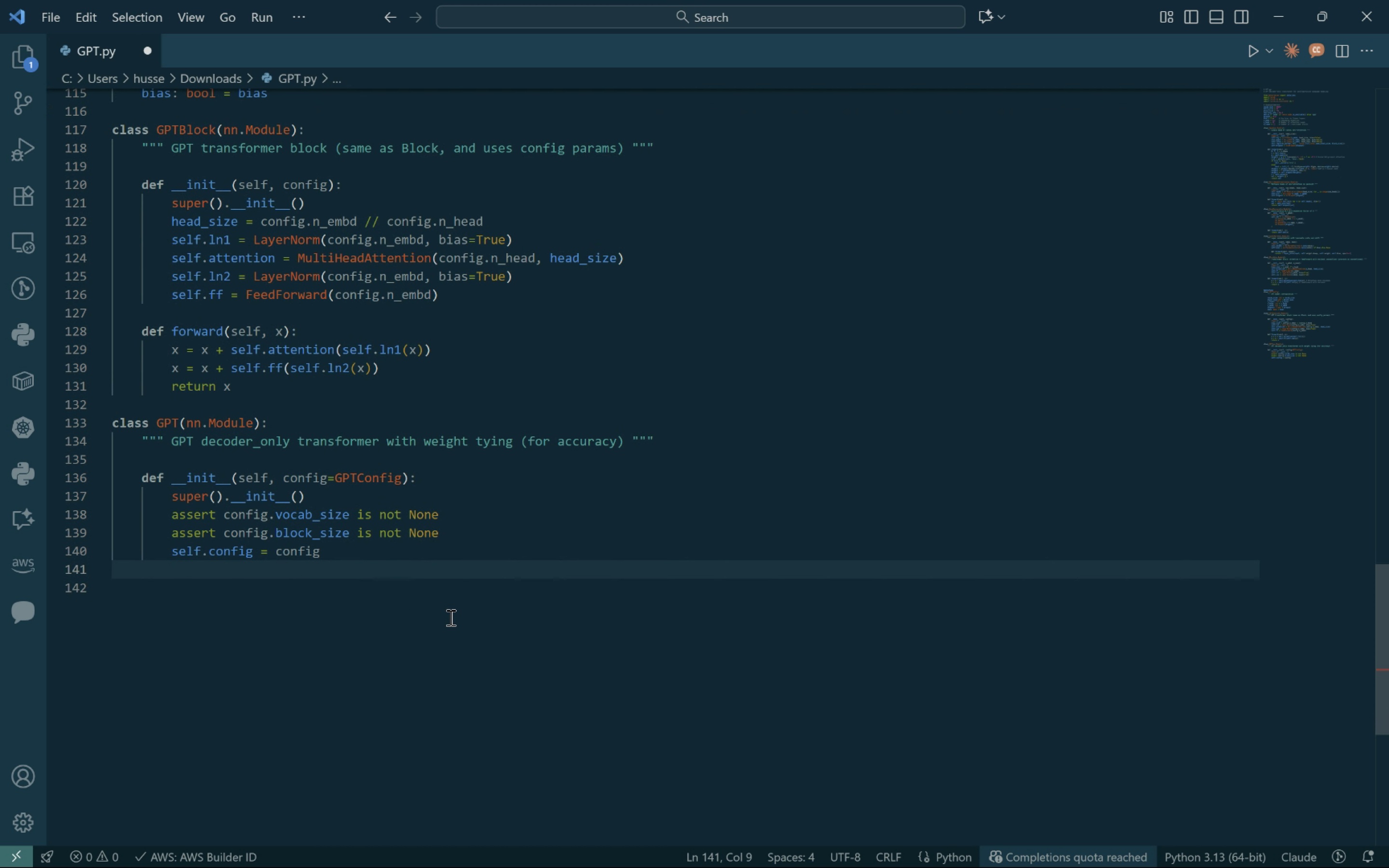 
type(self.wte = nn.)
 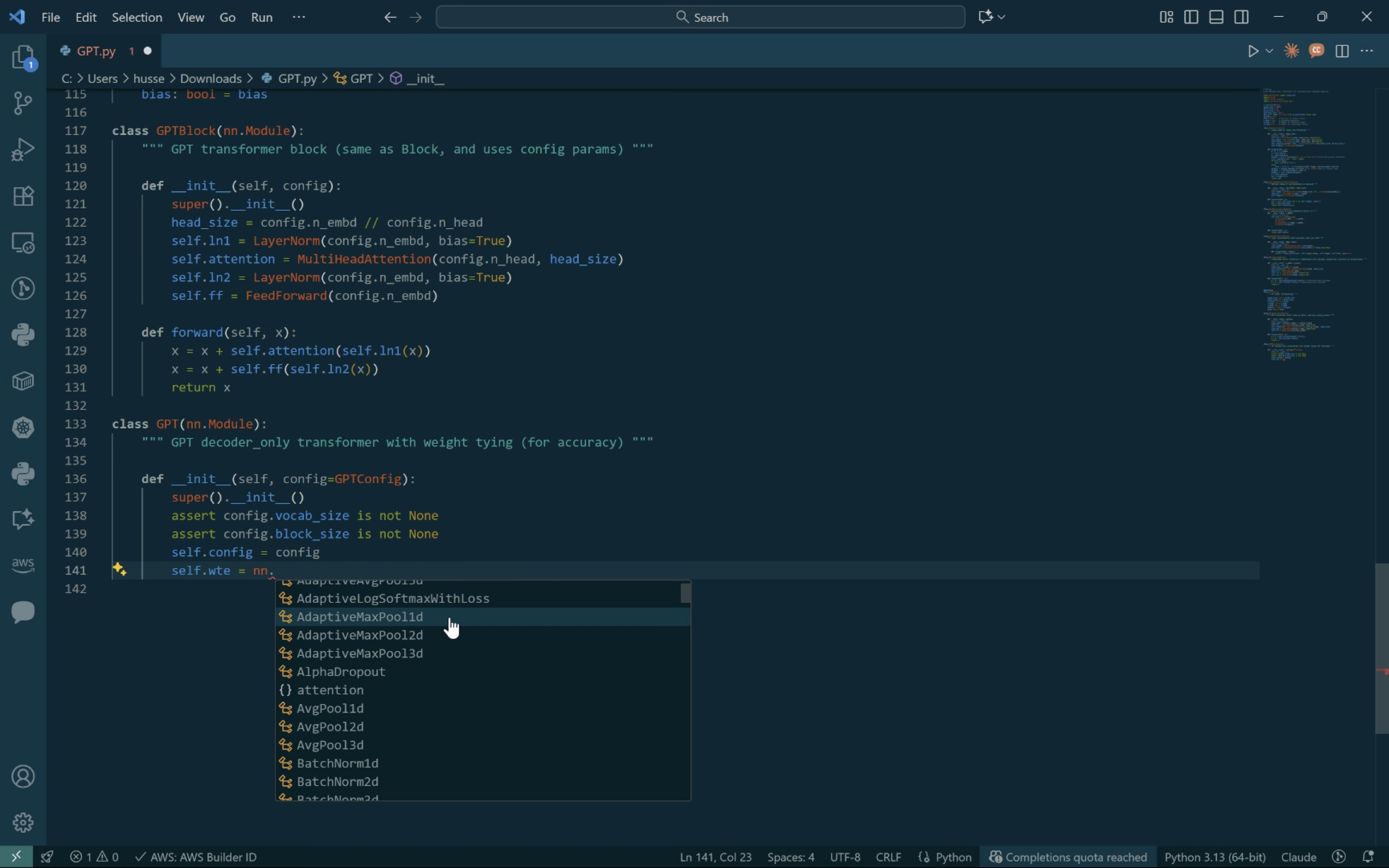 
wait(5.41)
 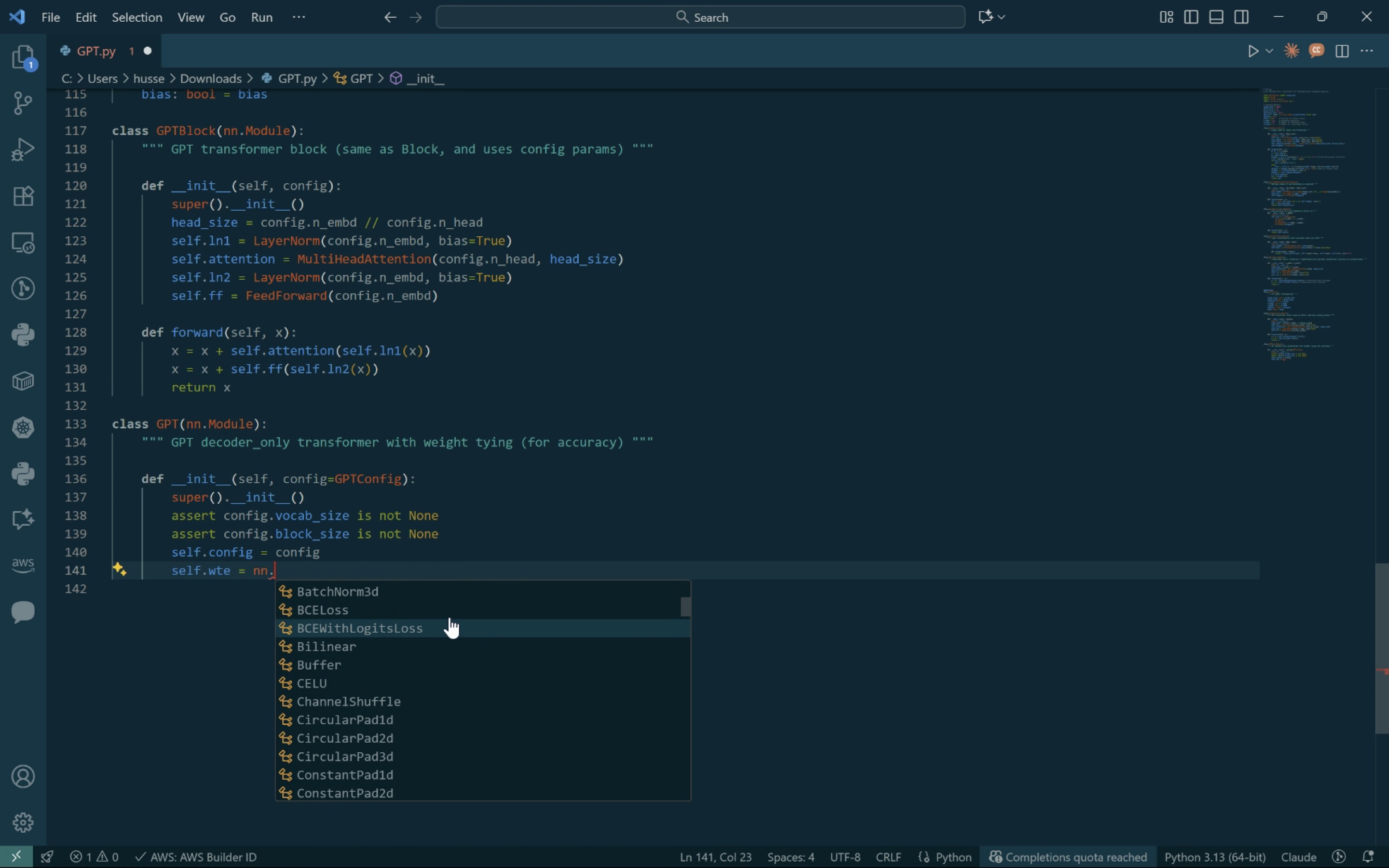 
left_click([334, 697])
 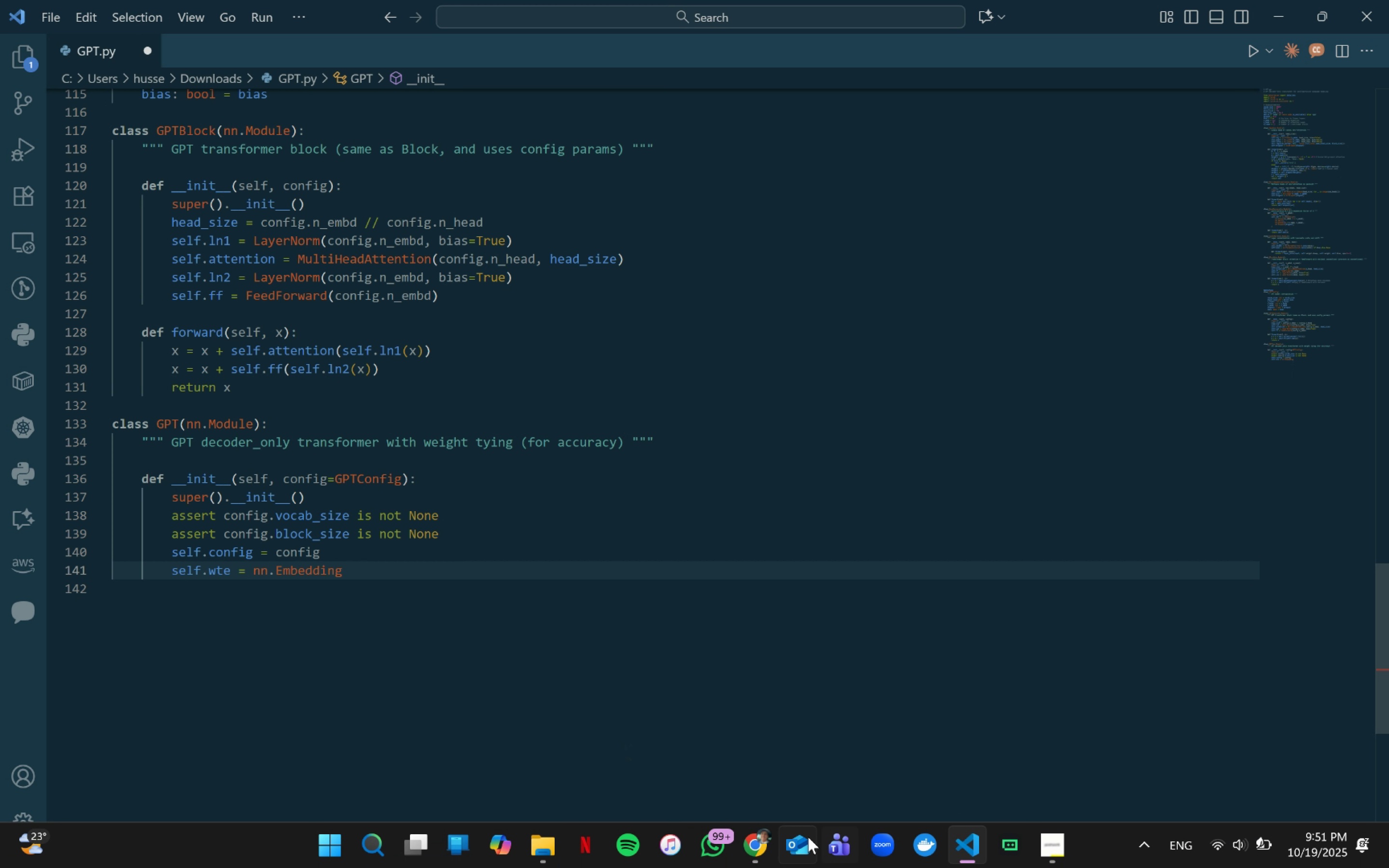 
left_click([759, 842])
 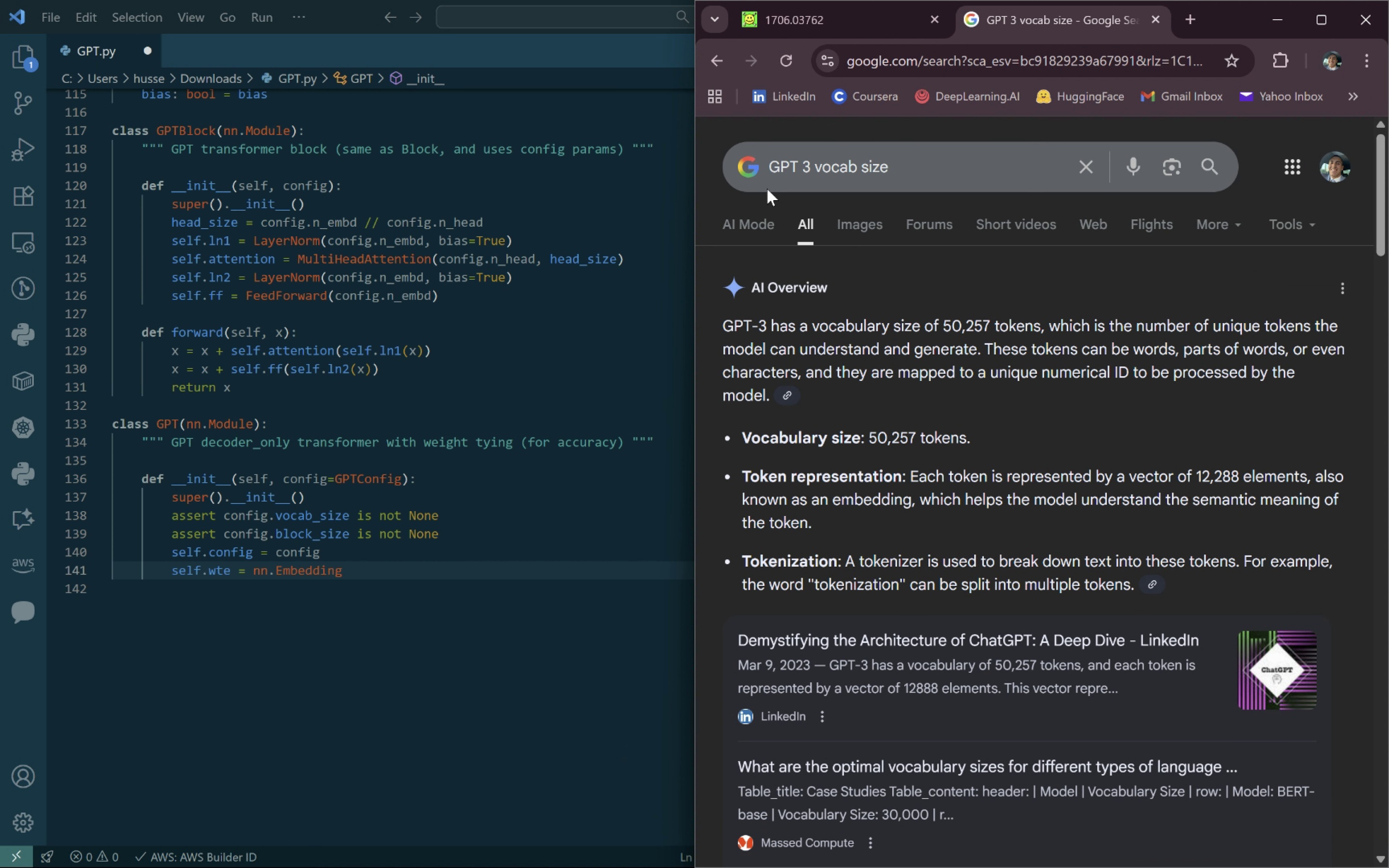 
double_click([818, 169])
 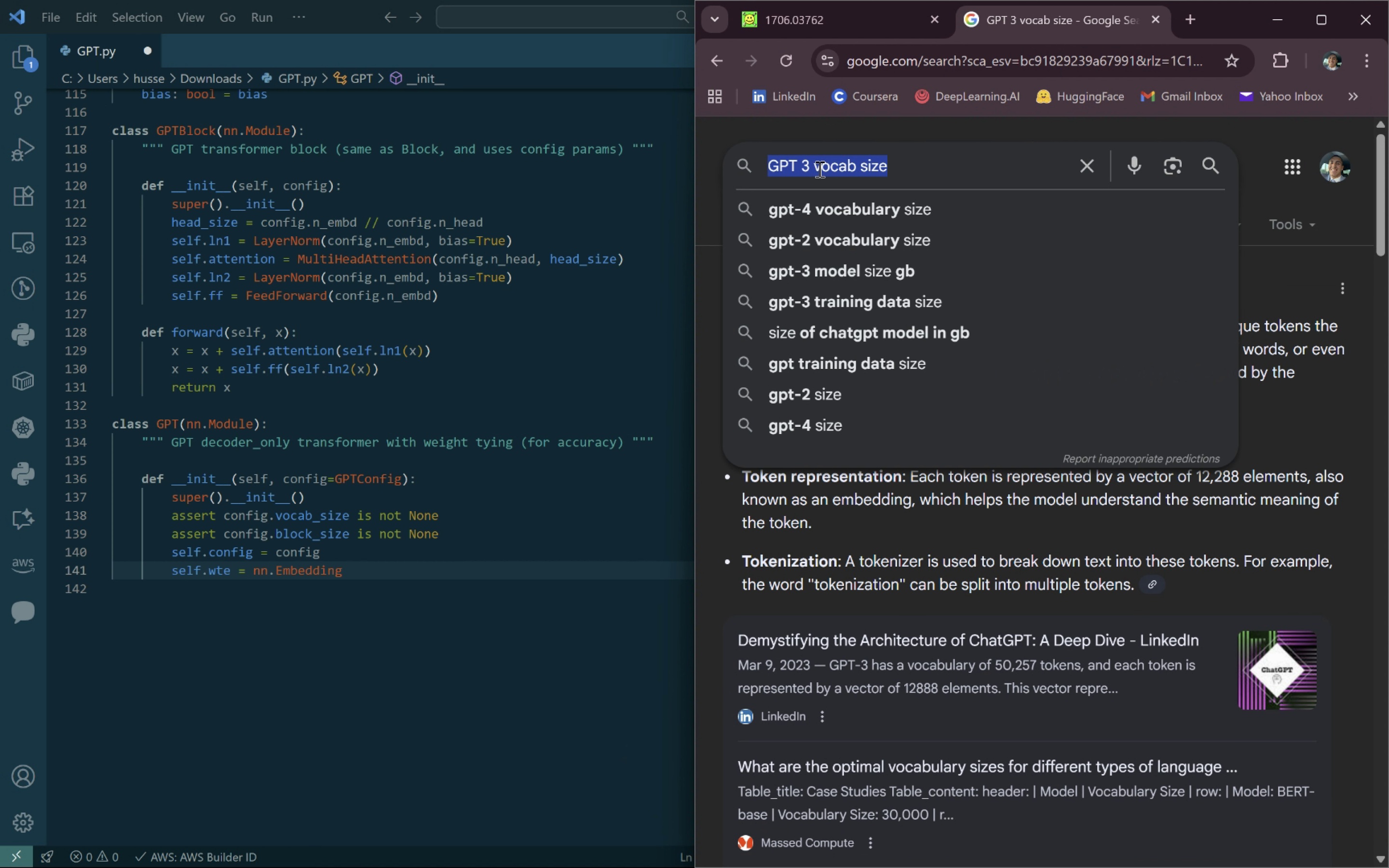 
triple_click([818, 169])
 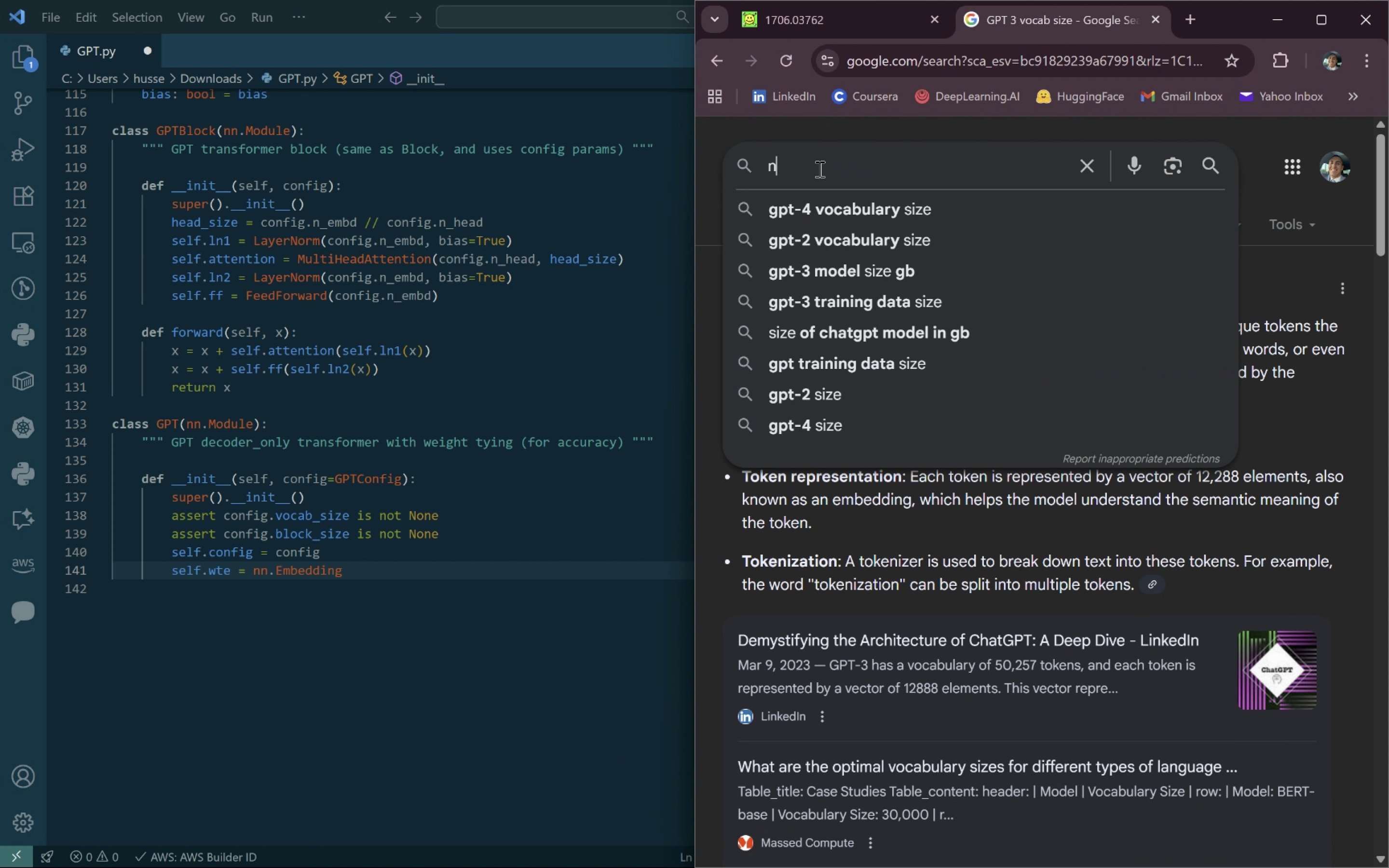 
type(nn.Embedding)
 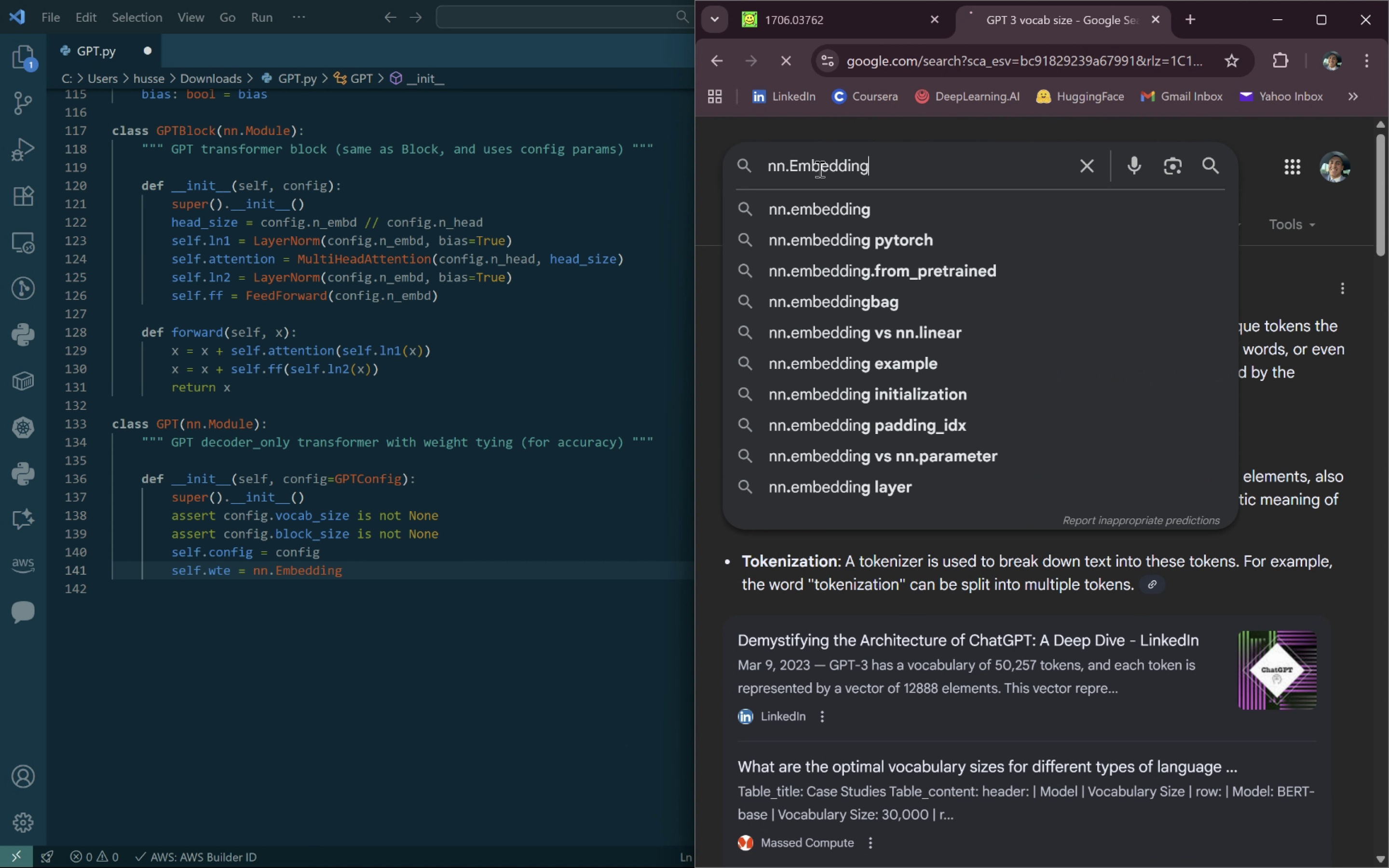 
key(Enter)
 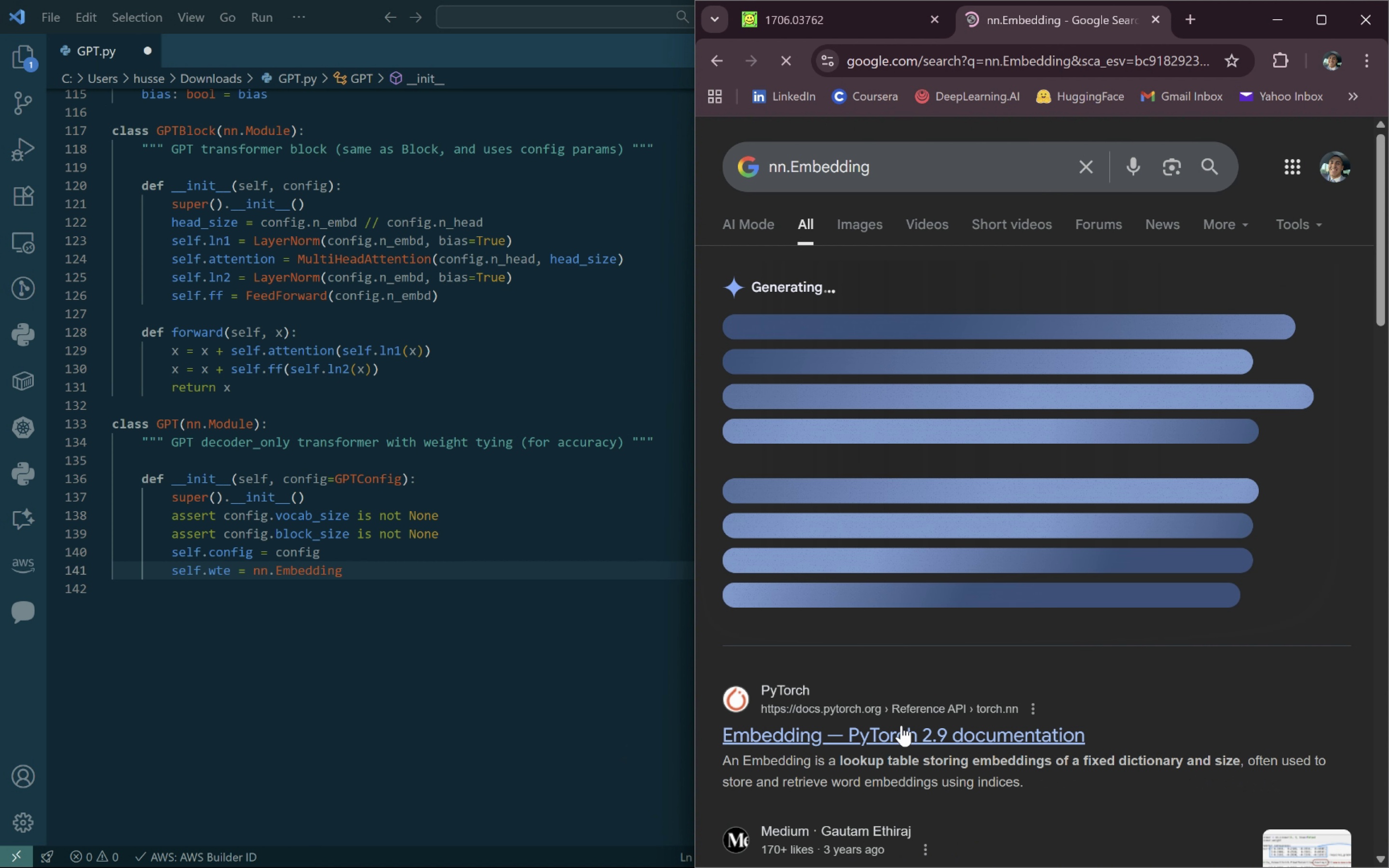 
left_click([889, 729])
 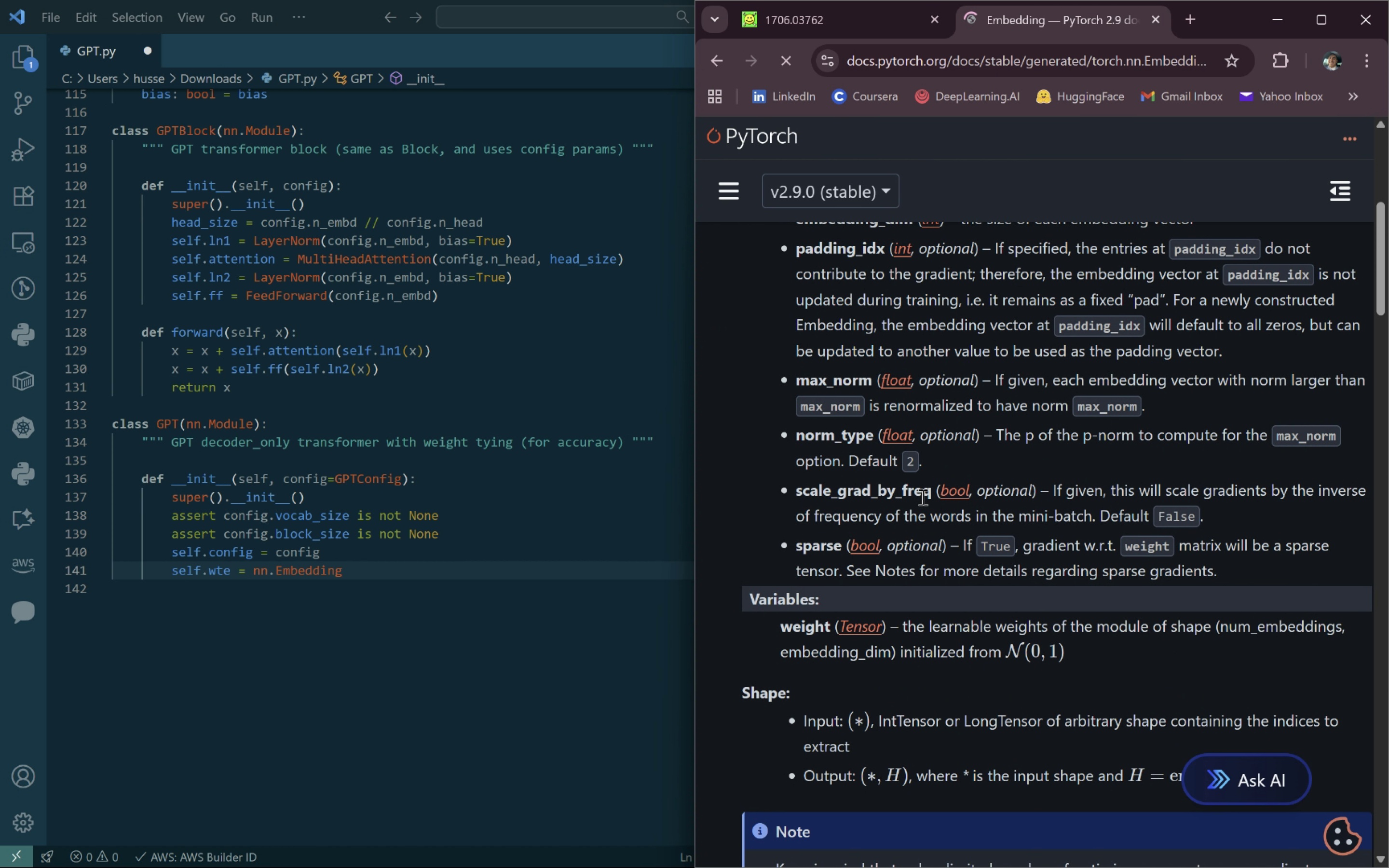 
wait(57.6)
 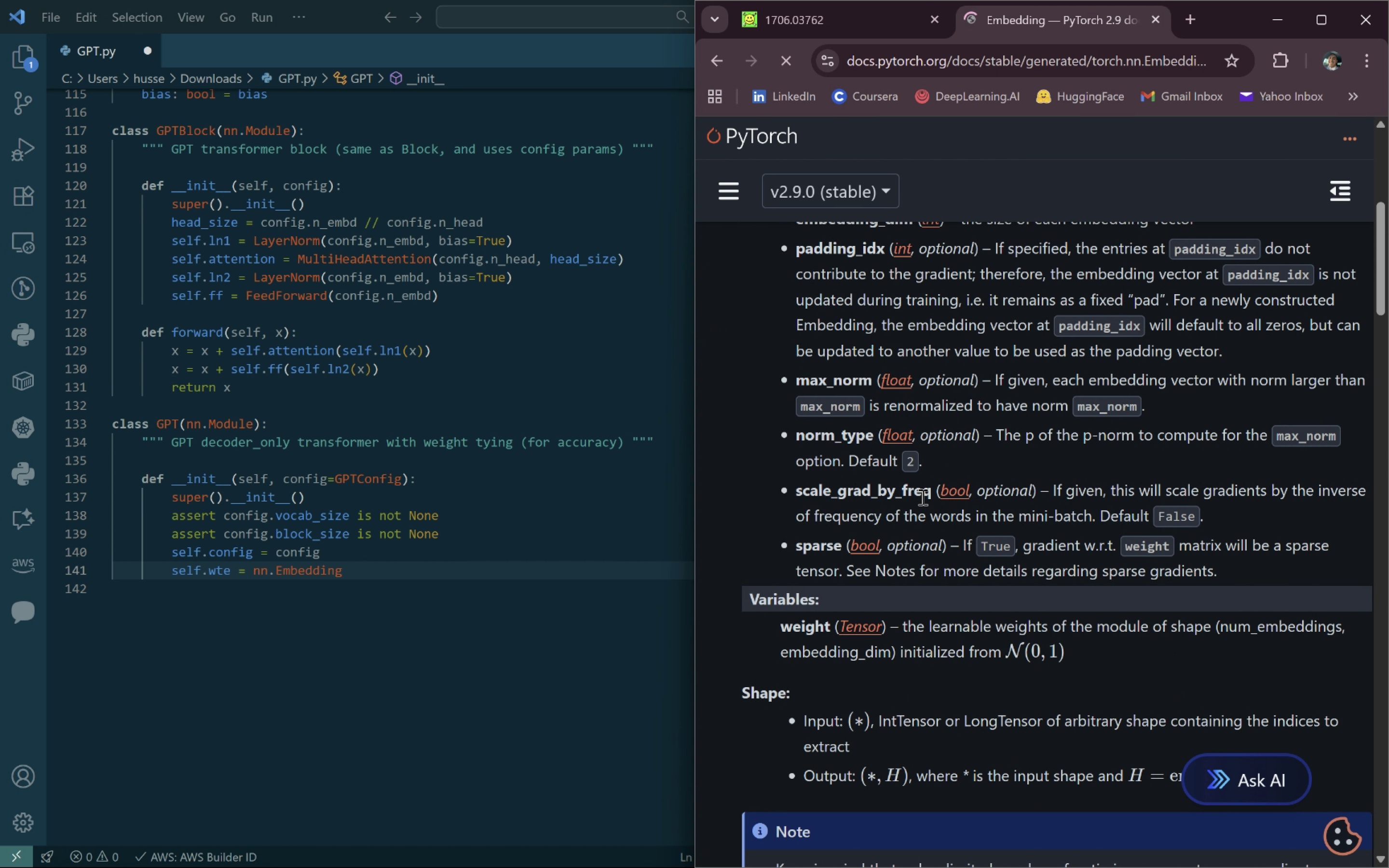 
left_click([382, 567])
 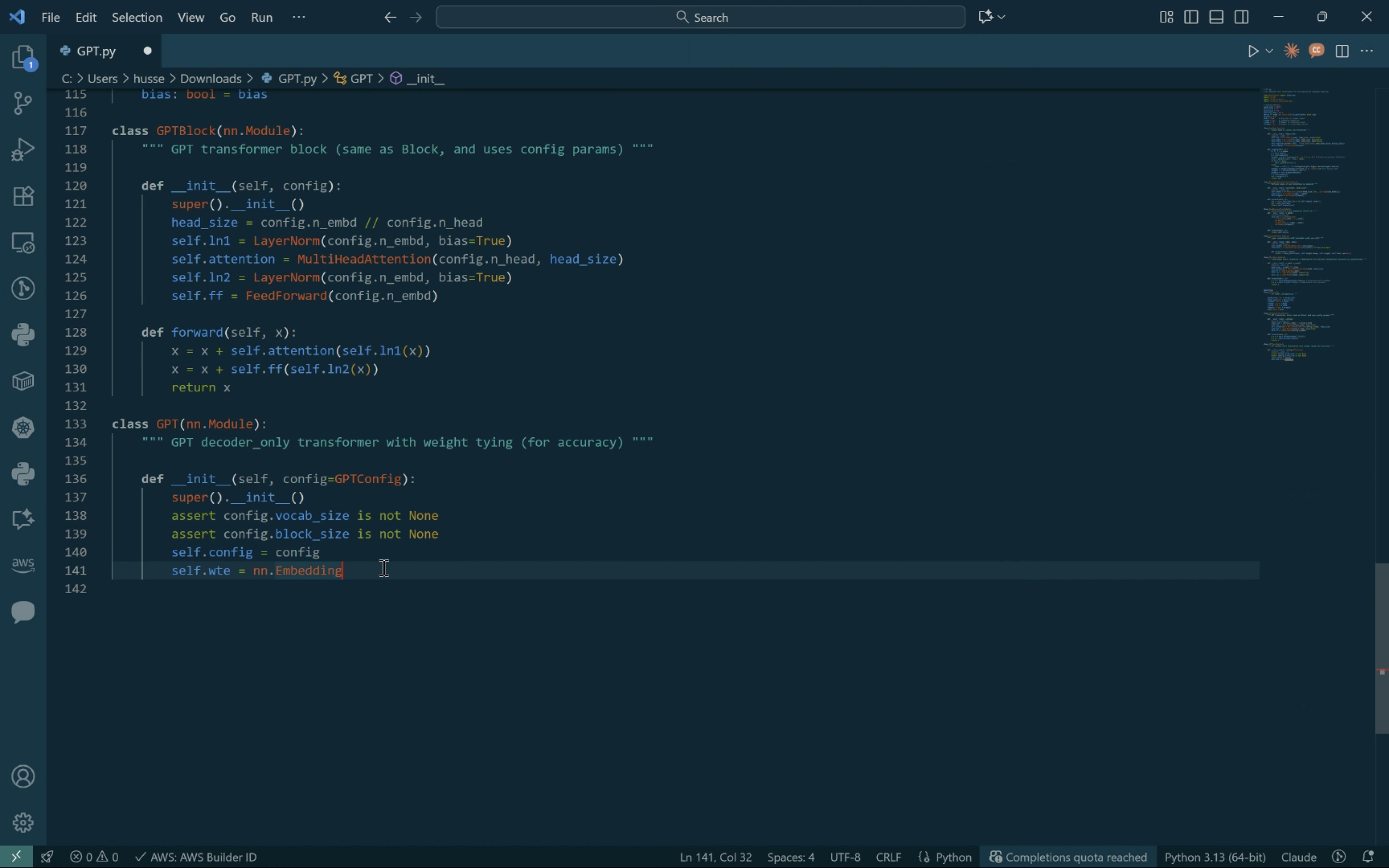 
left_click_drag(start_coordinate=[1102, 14], to_coordinate=[0, 305])
 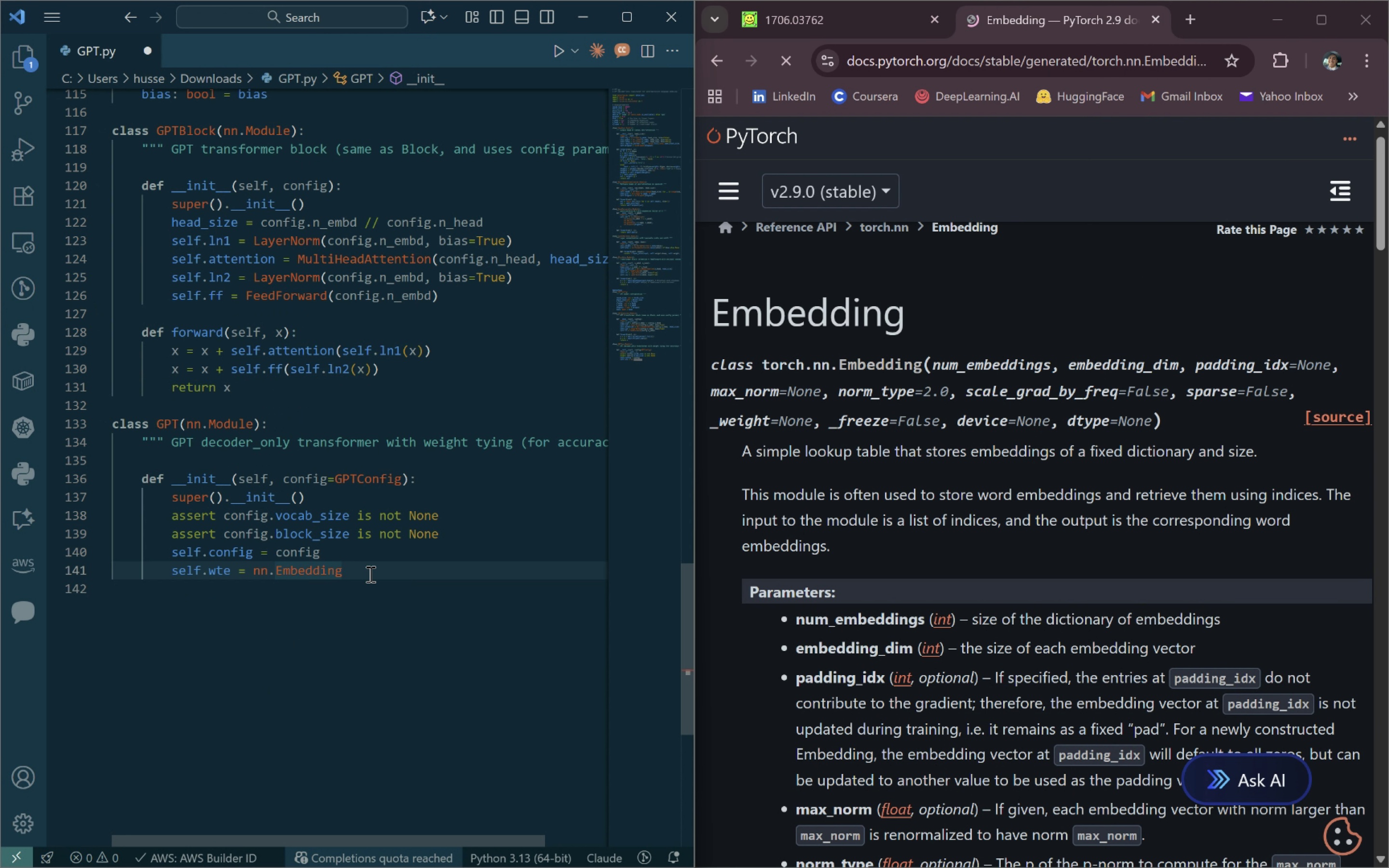 
type((config.vocab_size, )
 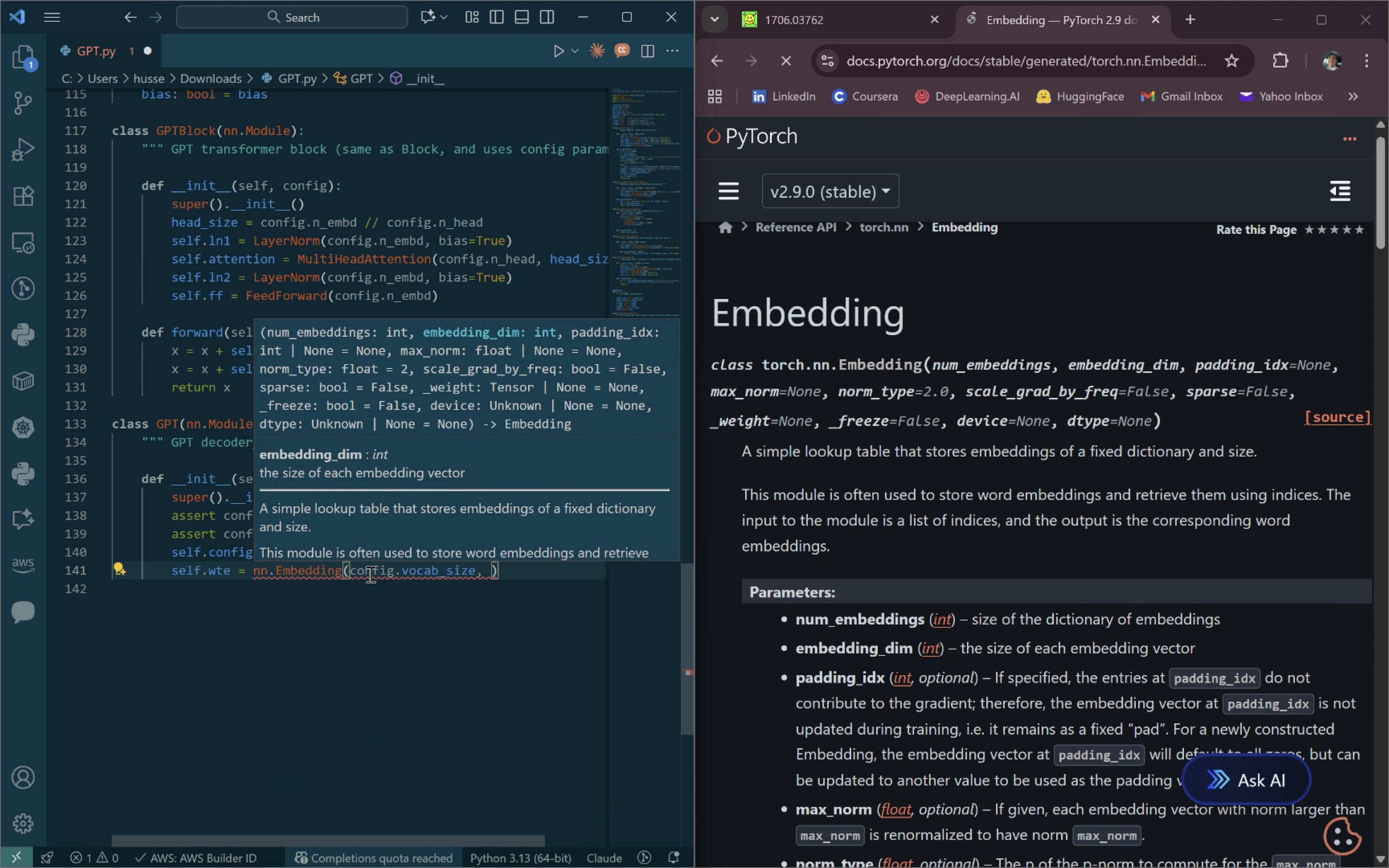 
type(config.n_embd) )
 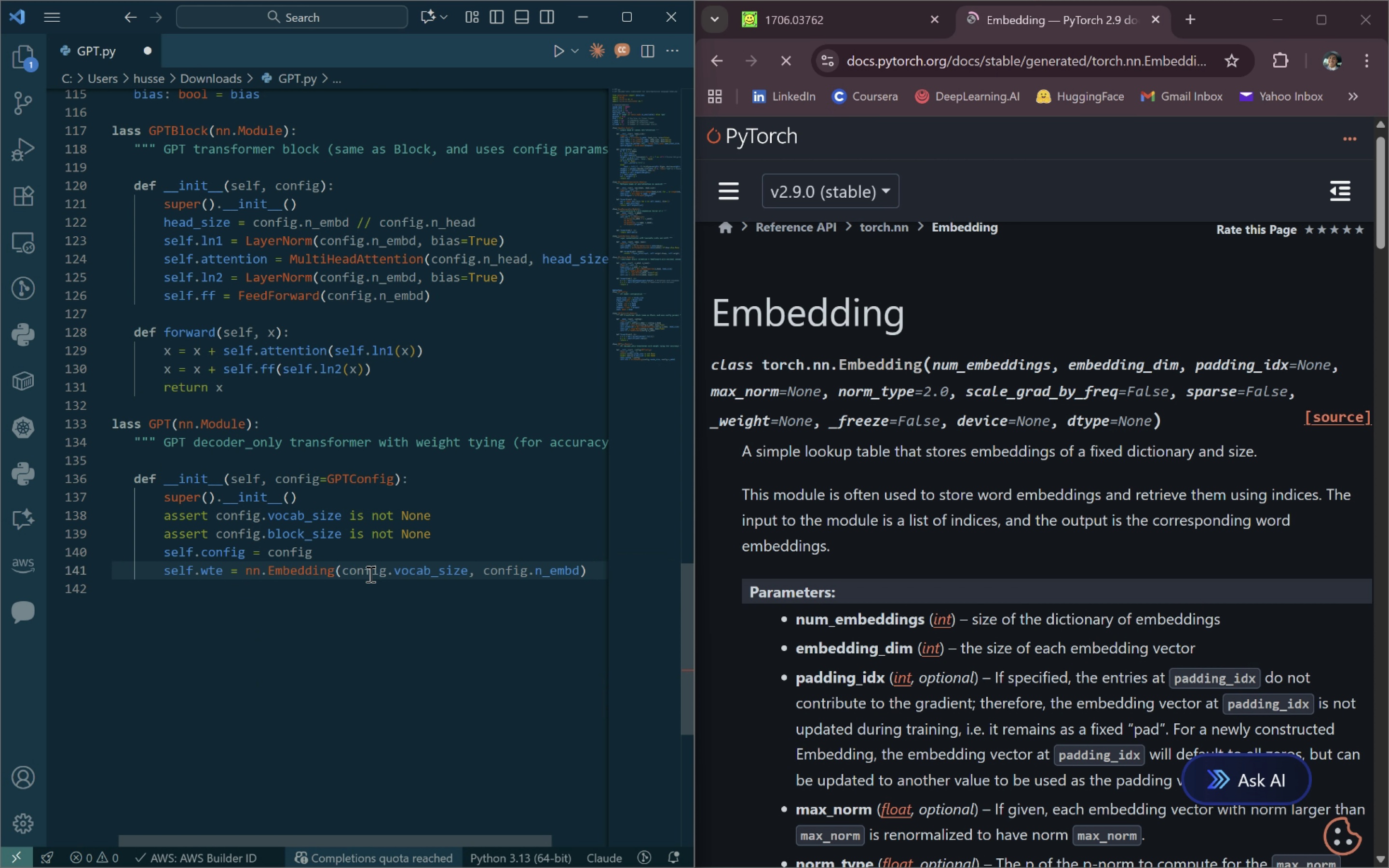 
 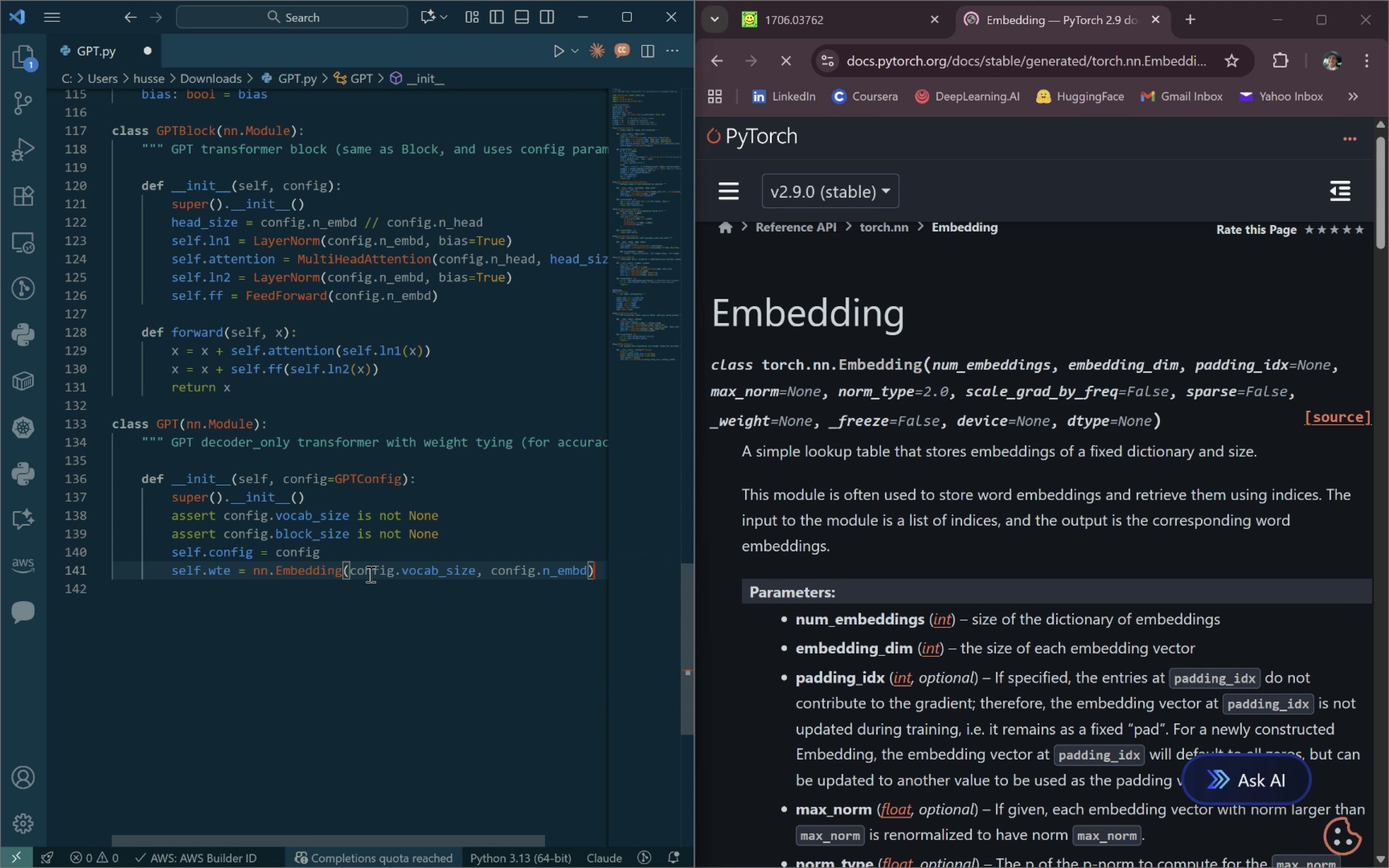 
hold_key(key=ShiftLeft, duration=1.53)
 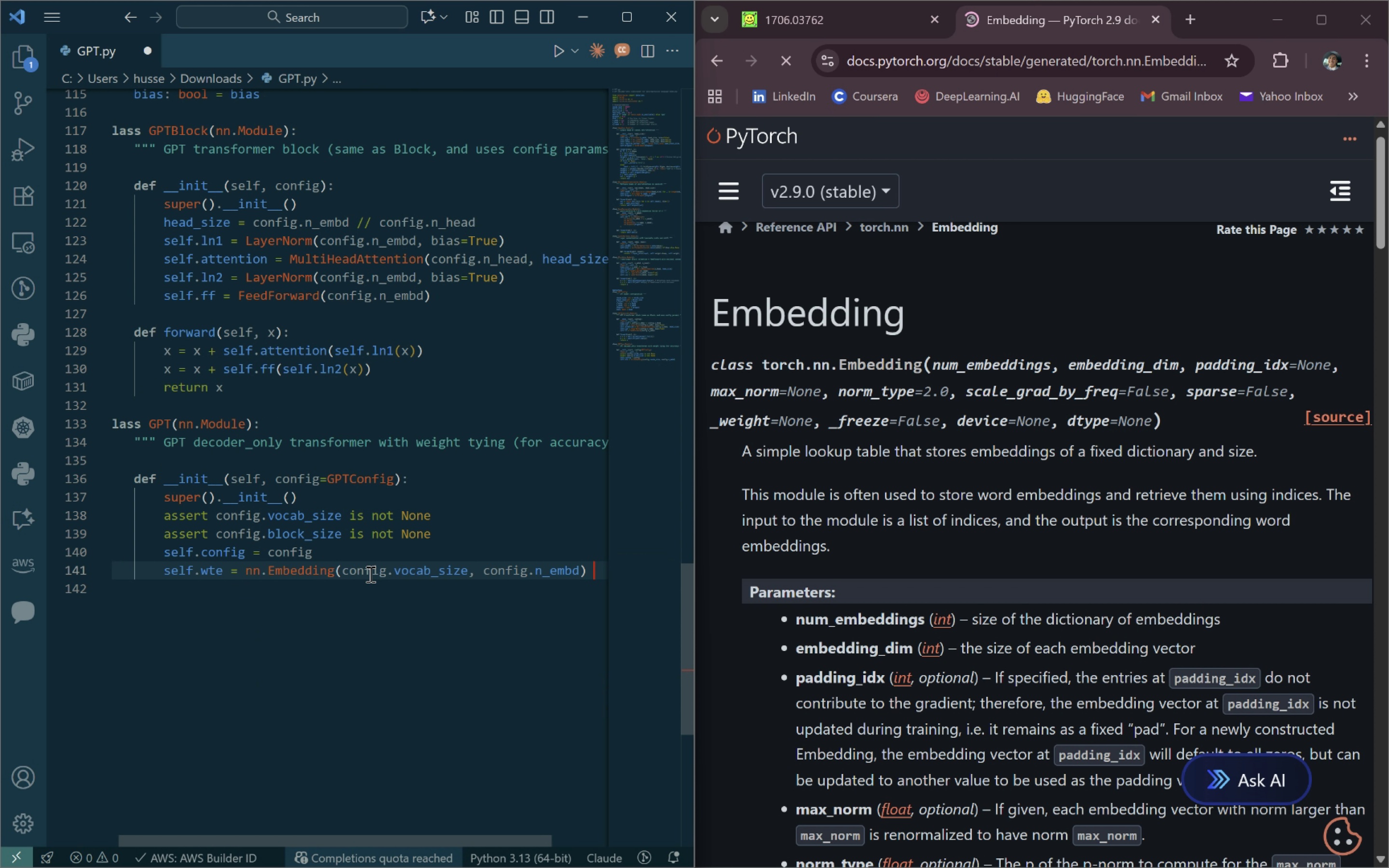 
type(# Word token e,)
key(Backspace)
type(mbeddings)
 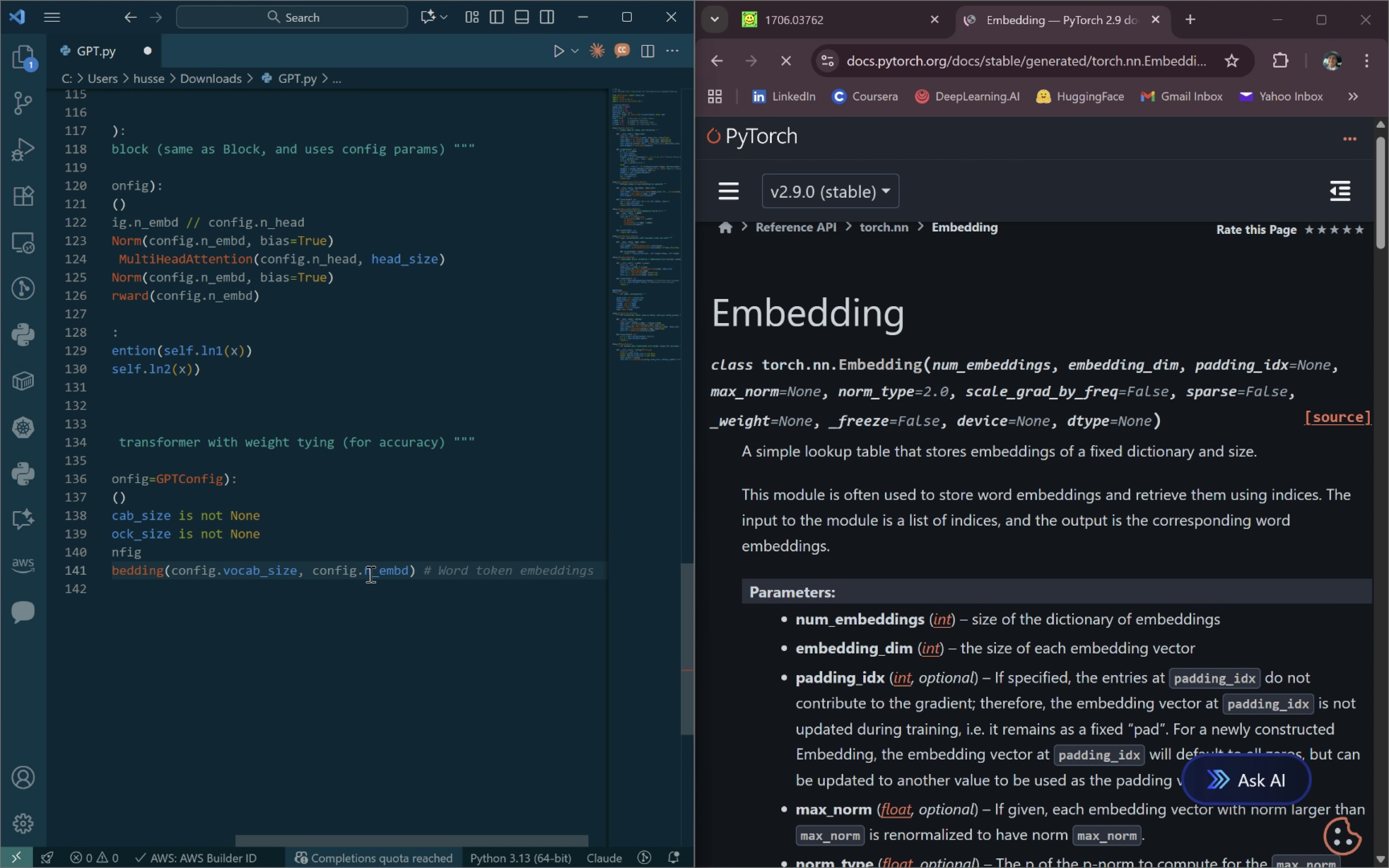 
key(Enter)
 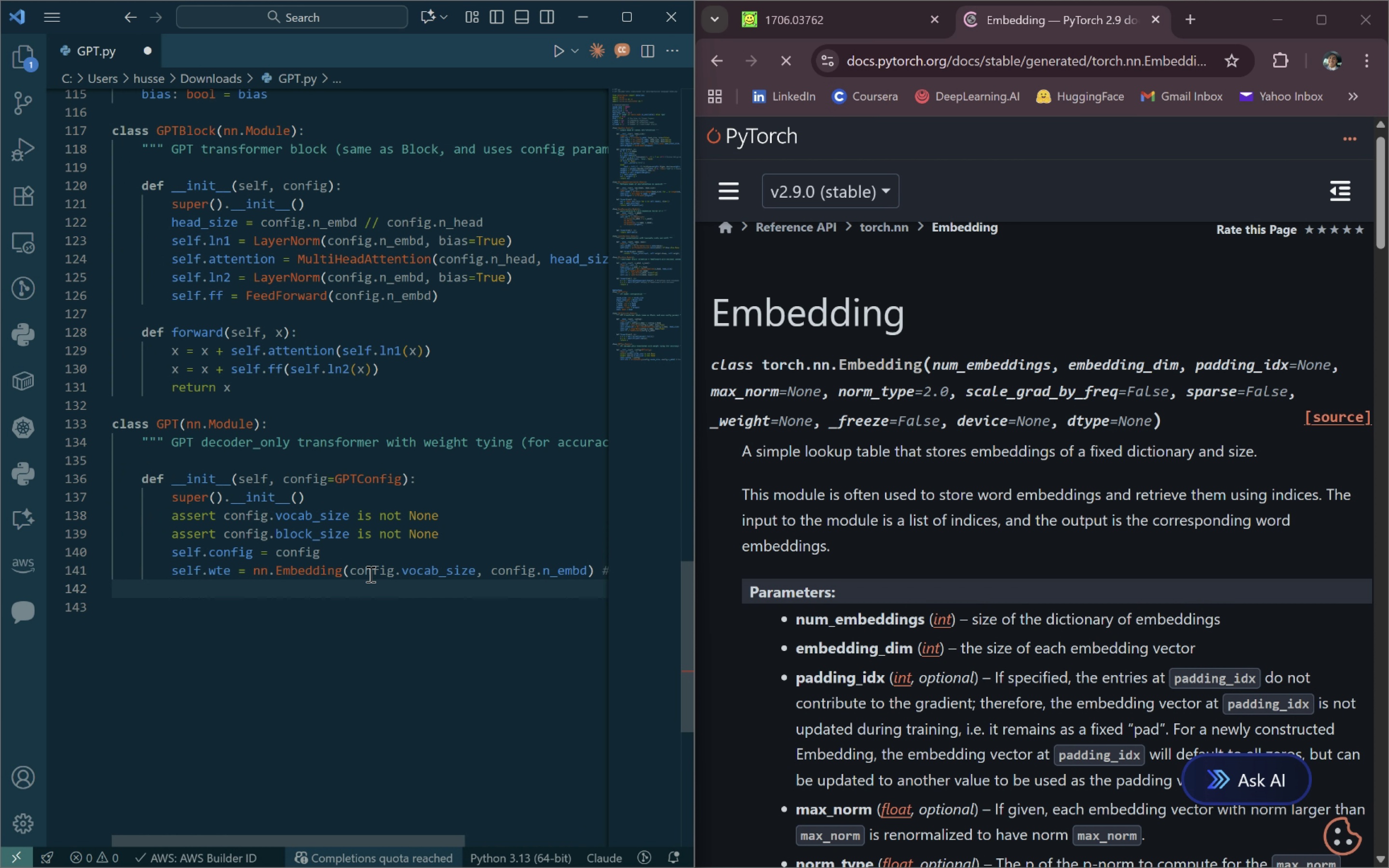 
type(self.wpe)
 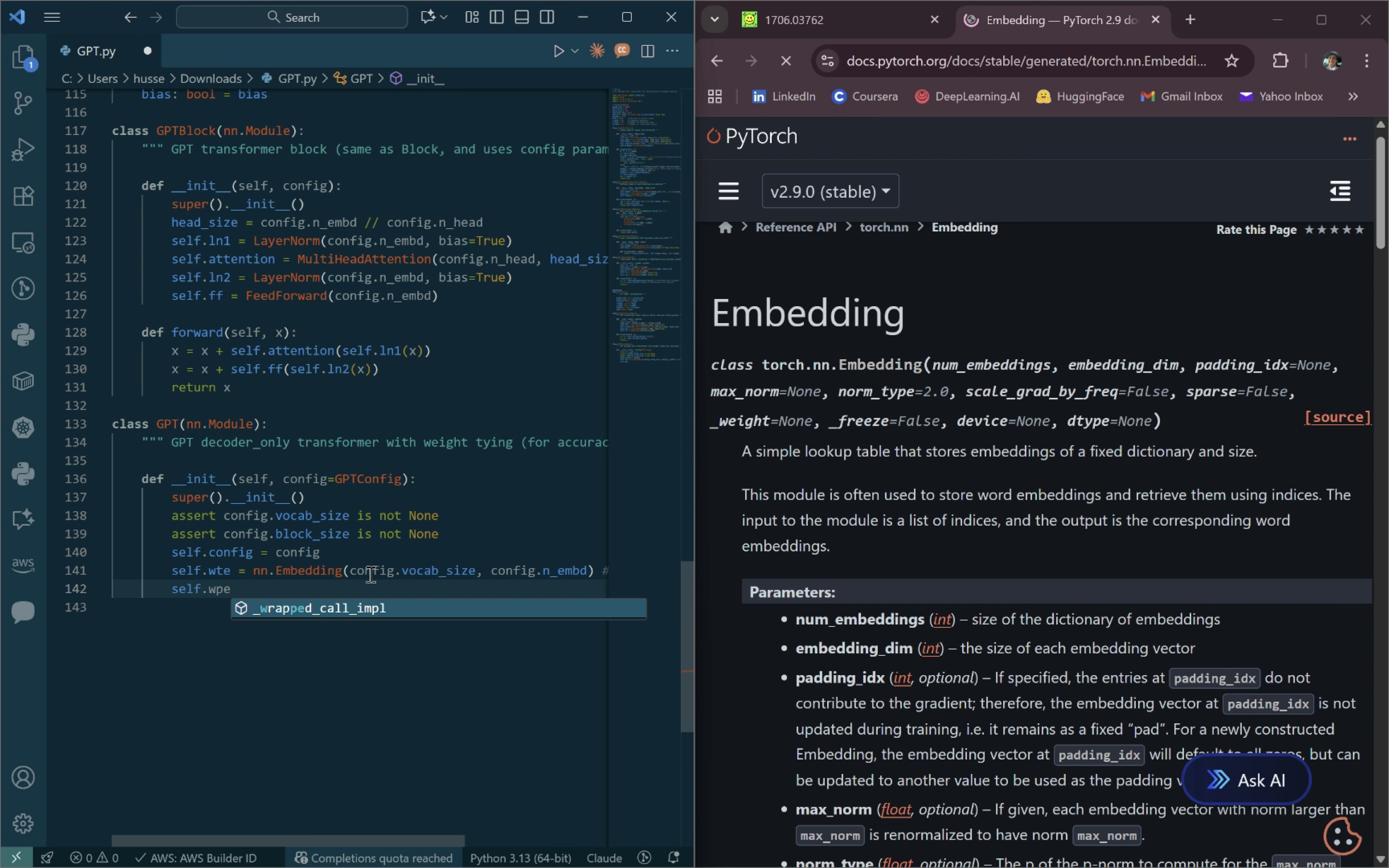 
wait(6.14)
 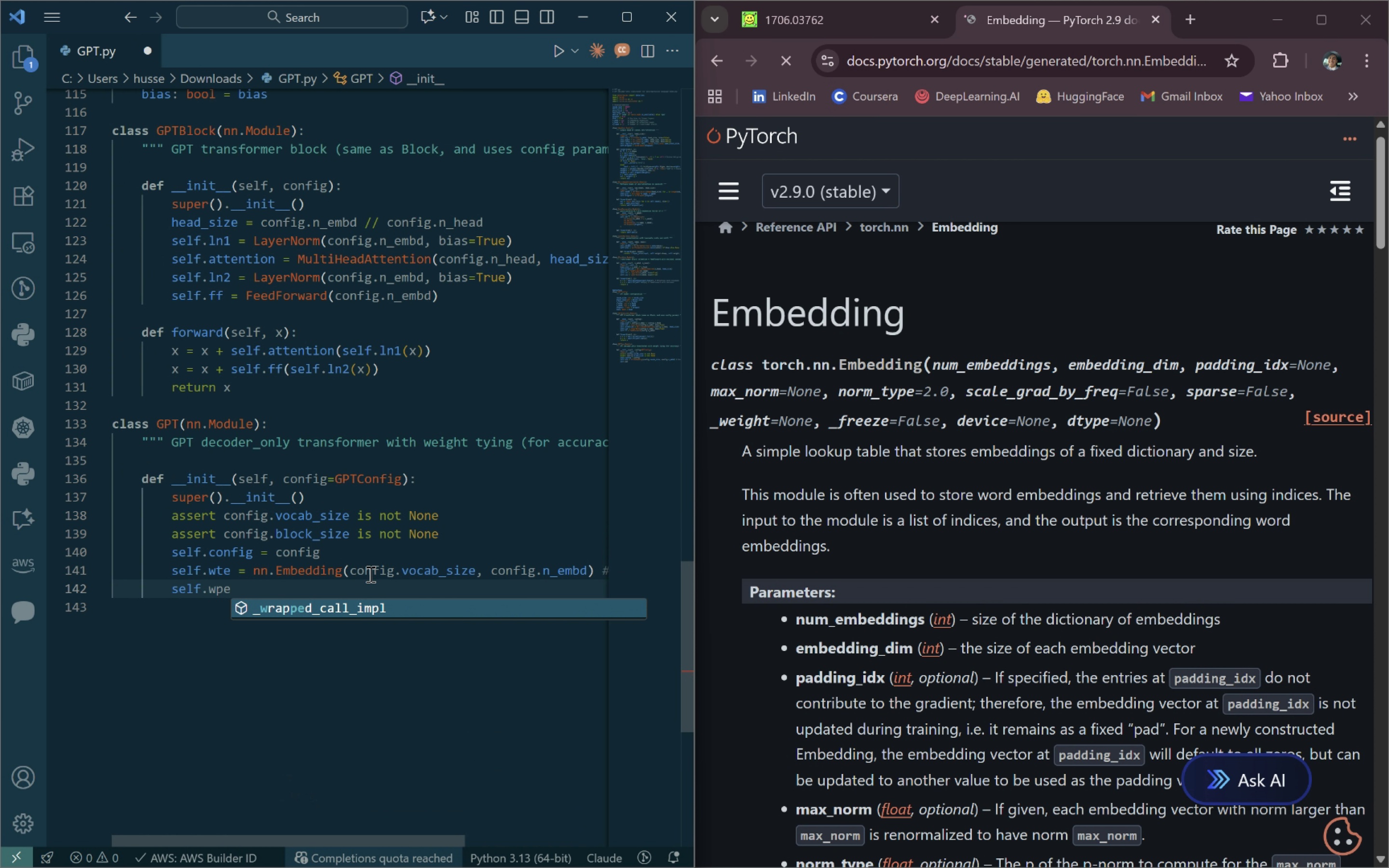 
type( = nn/)
key(Backspace)
type(.Embedding(config.block_size, config.n_embd) # Word toke)
key(Backspace)
key(Backspace)
key(Backspace)
key(Backspace)
type(position embeddings)
 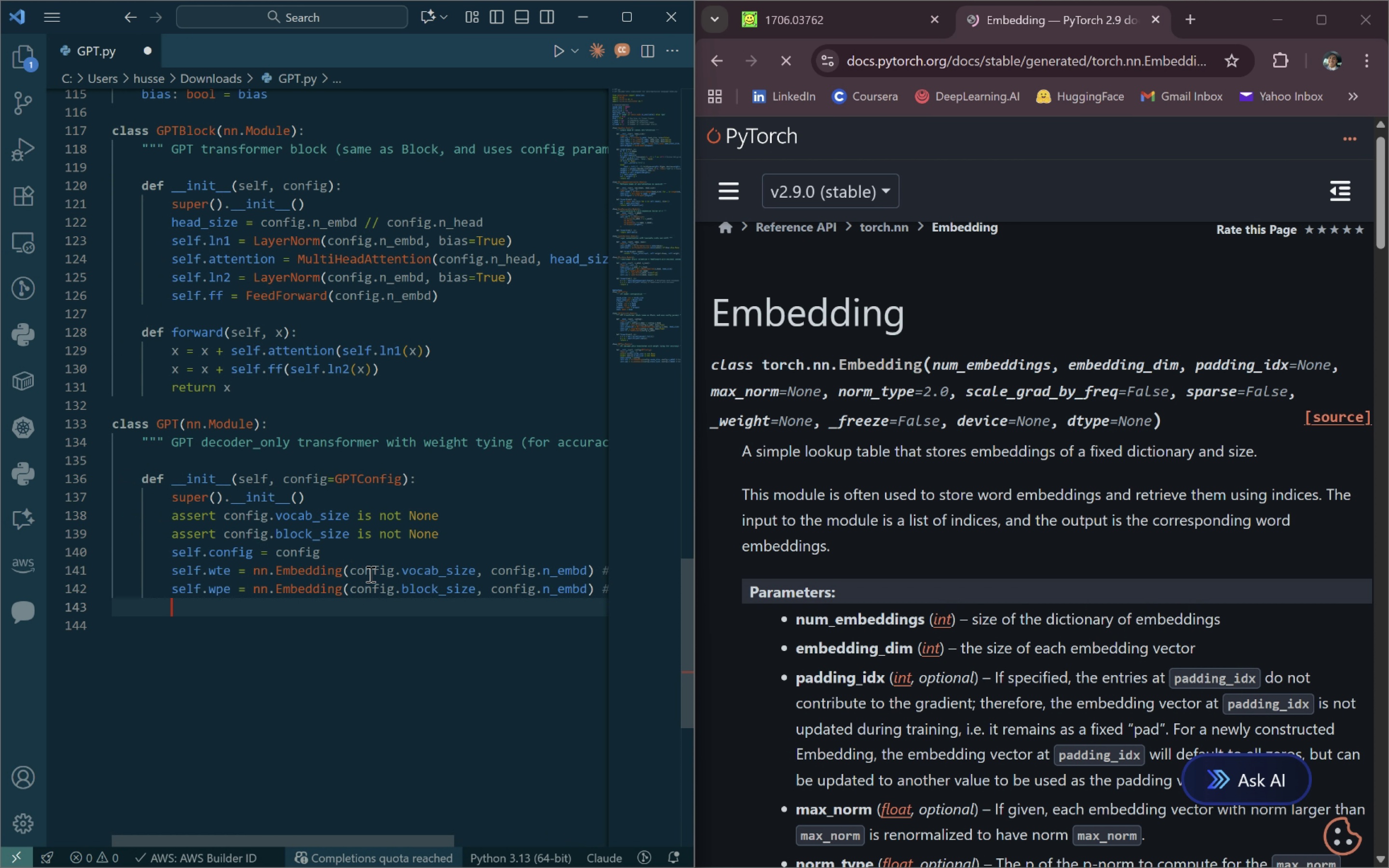 
 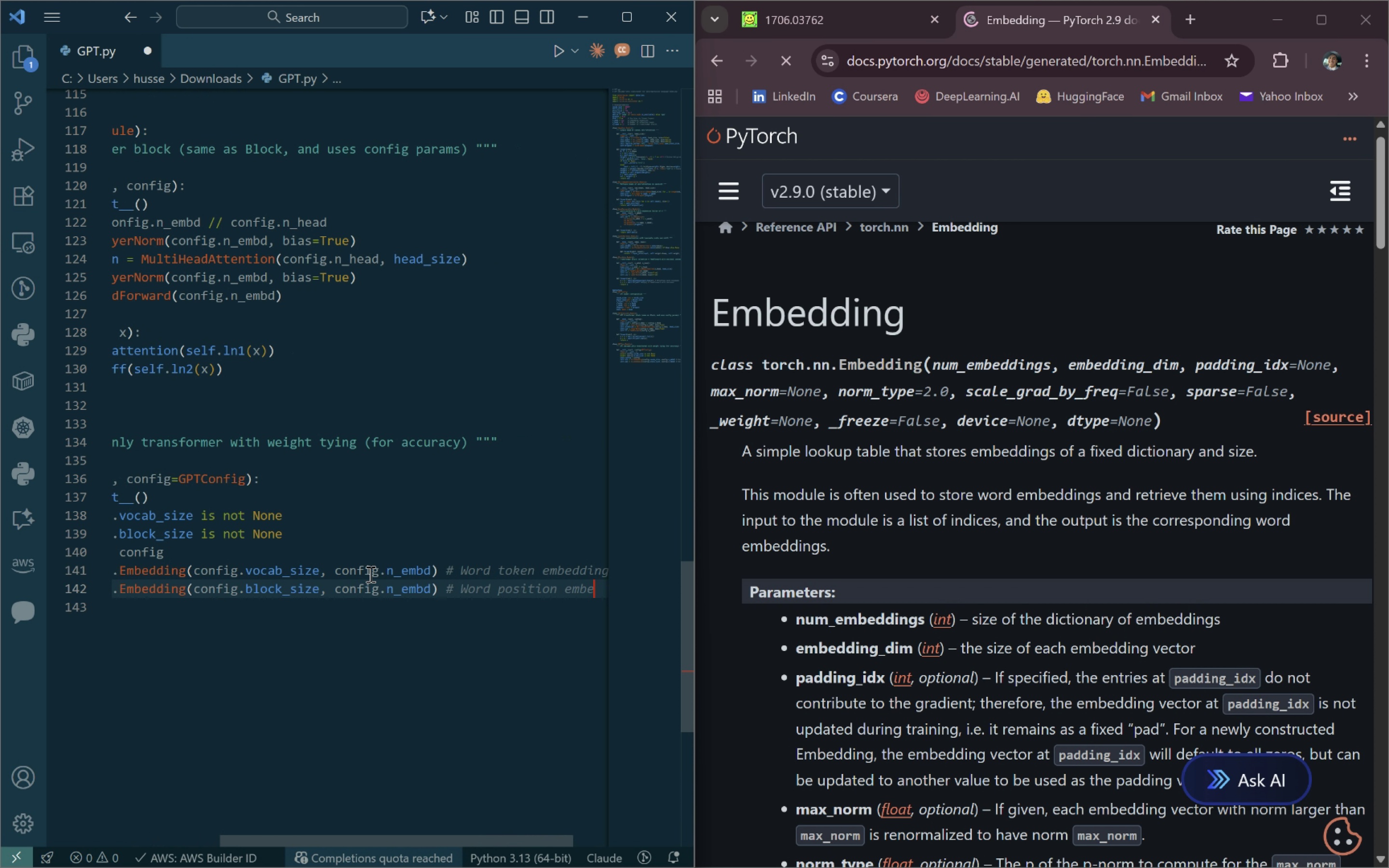 
key(Enter)
 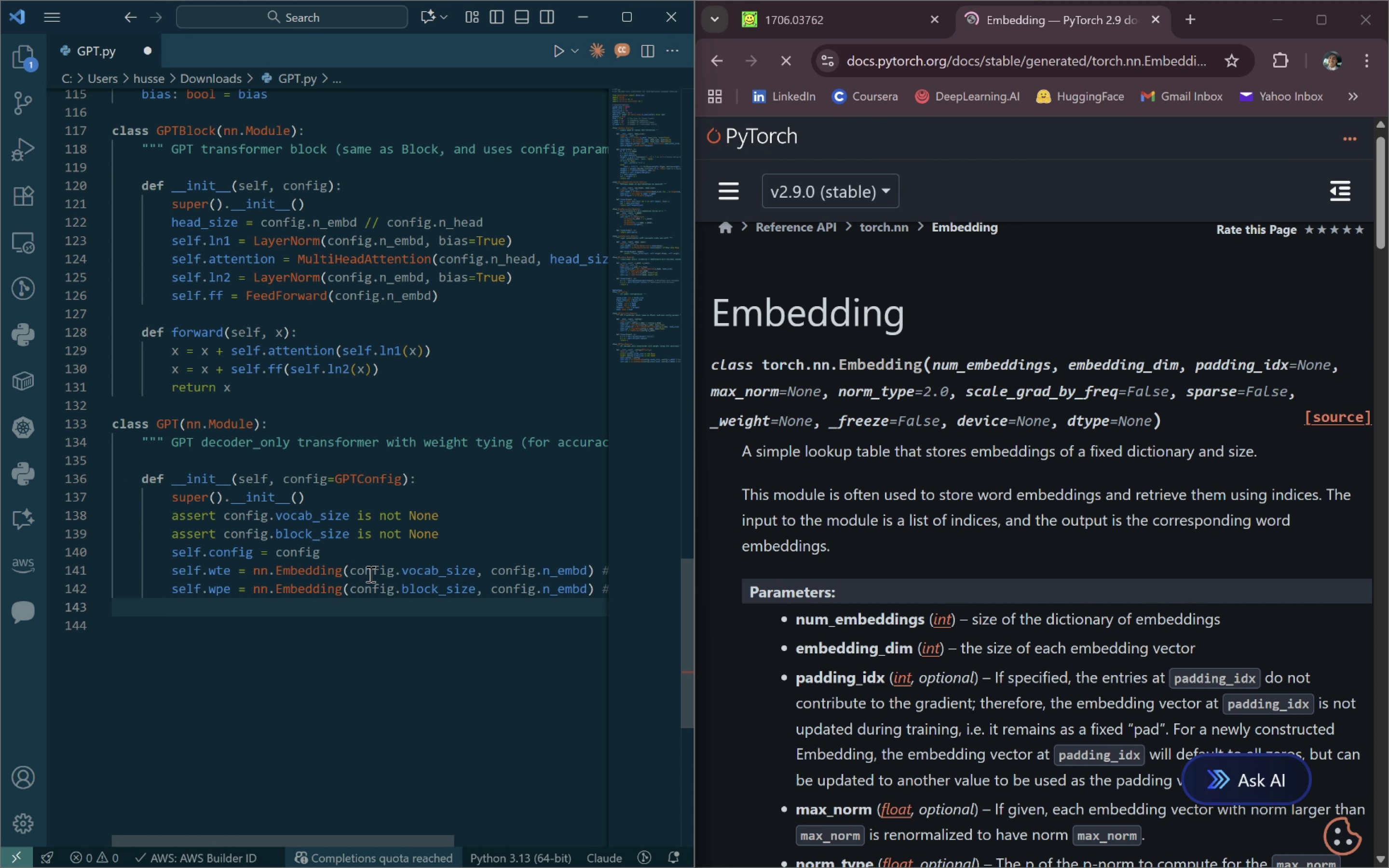 
type(self.drop = nn.Dropout(config.dropout)
 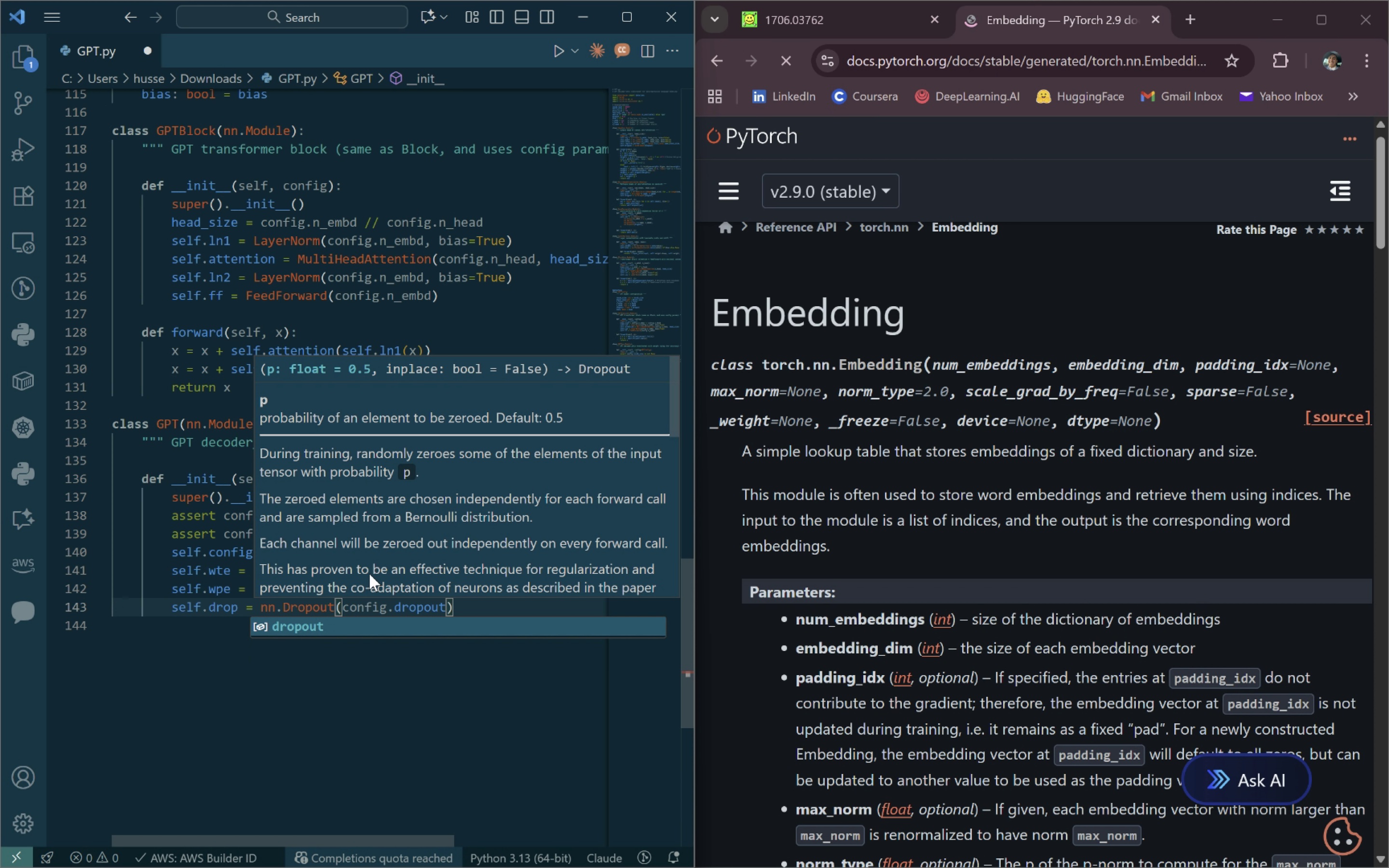 
key(ArrowRight)
 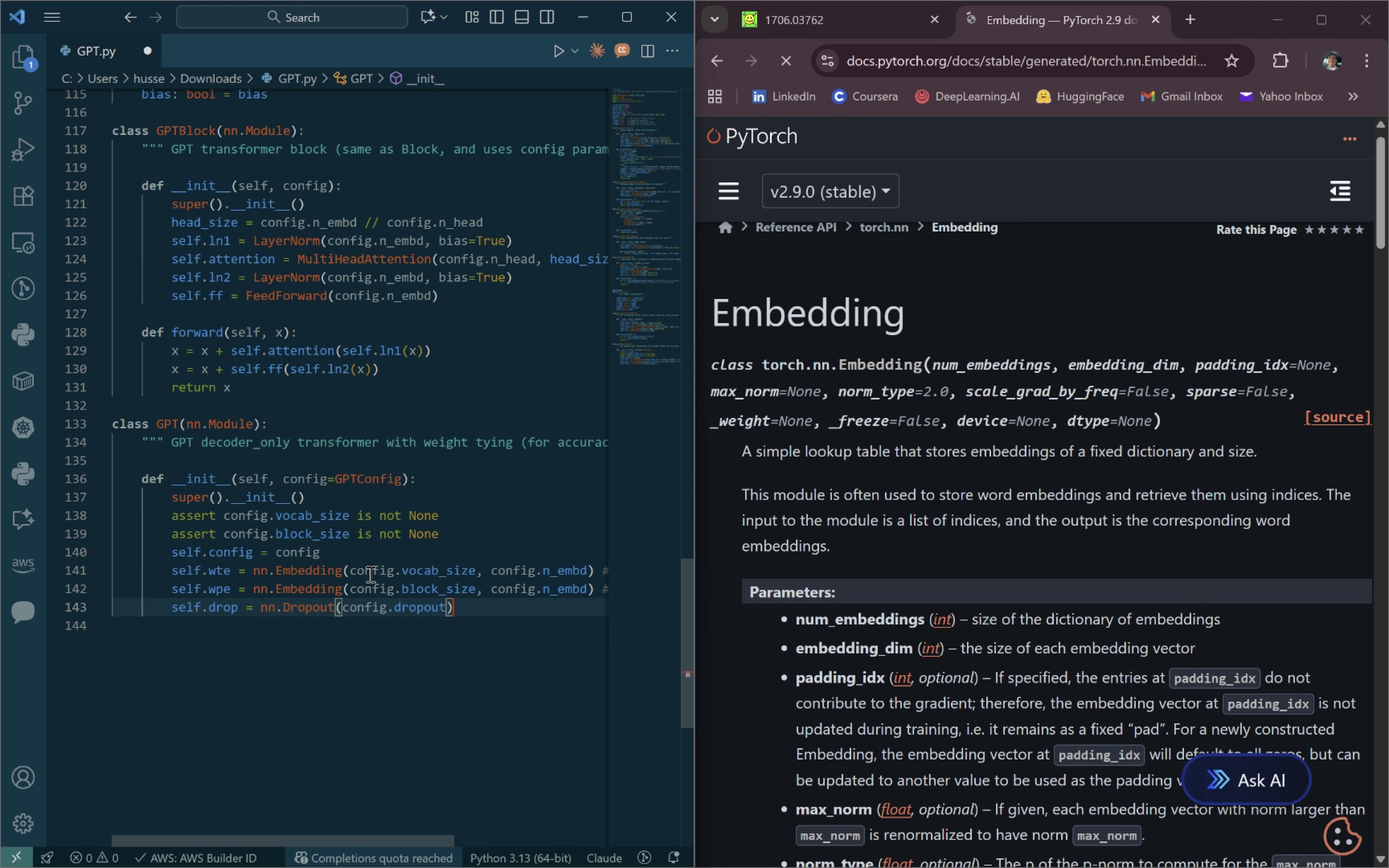 
key(Enter)
 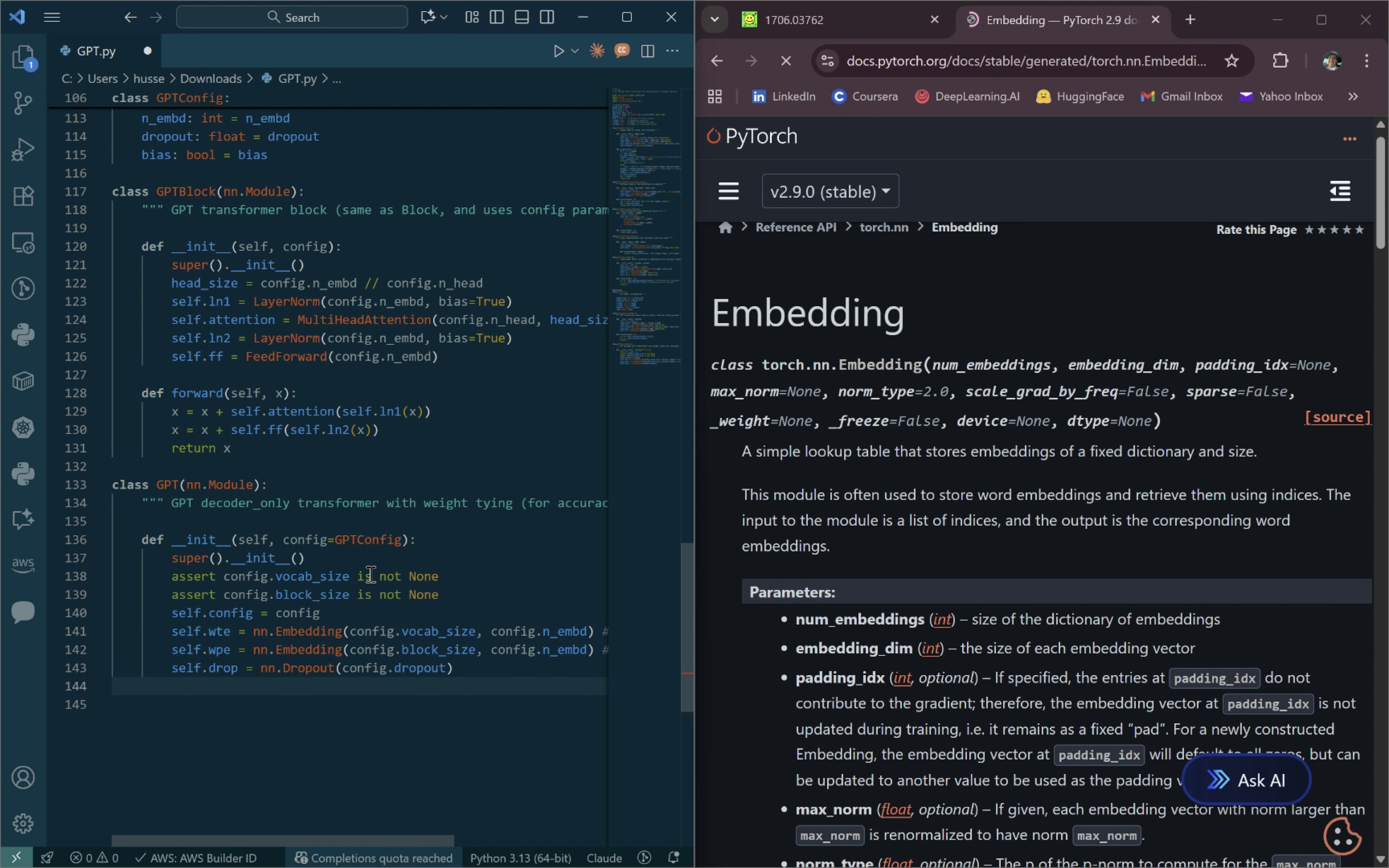 
wait(7.59)
 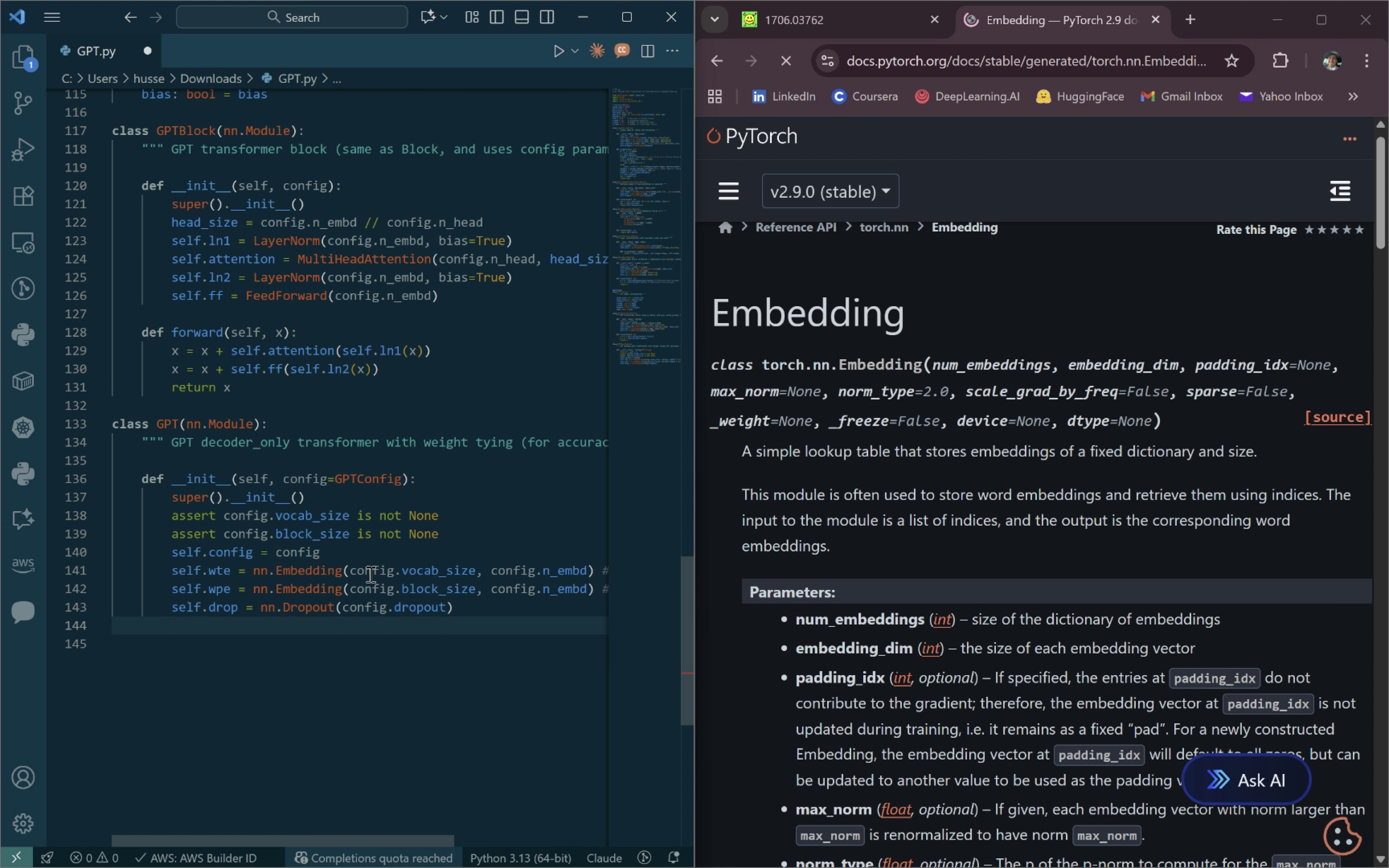 
type(self.h)
 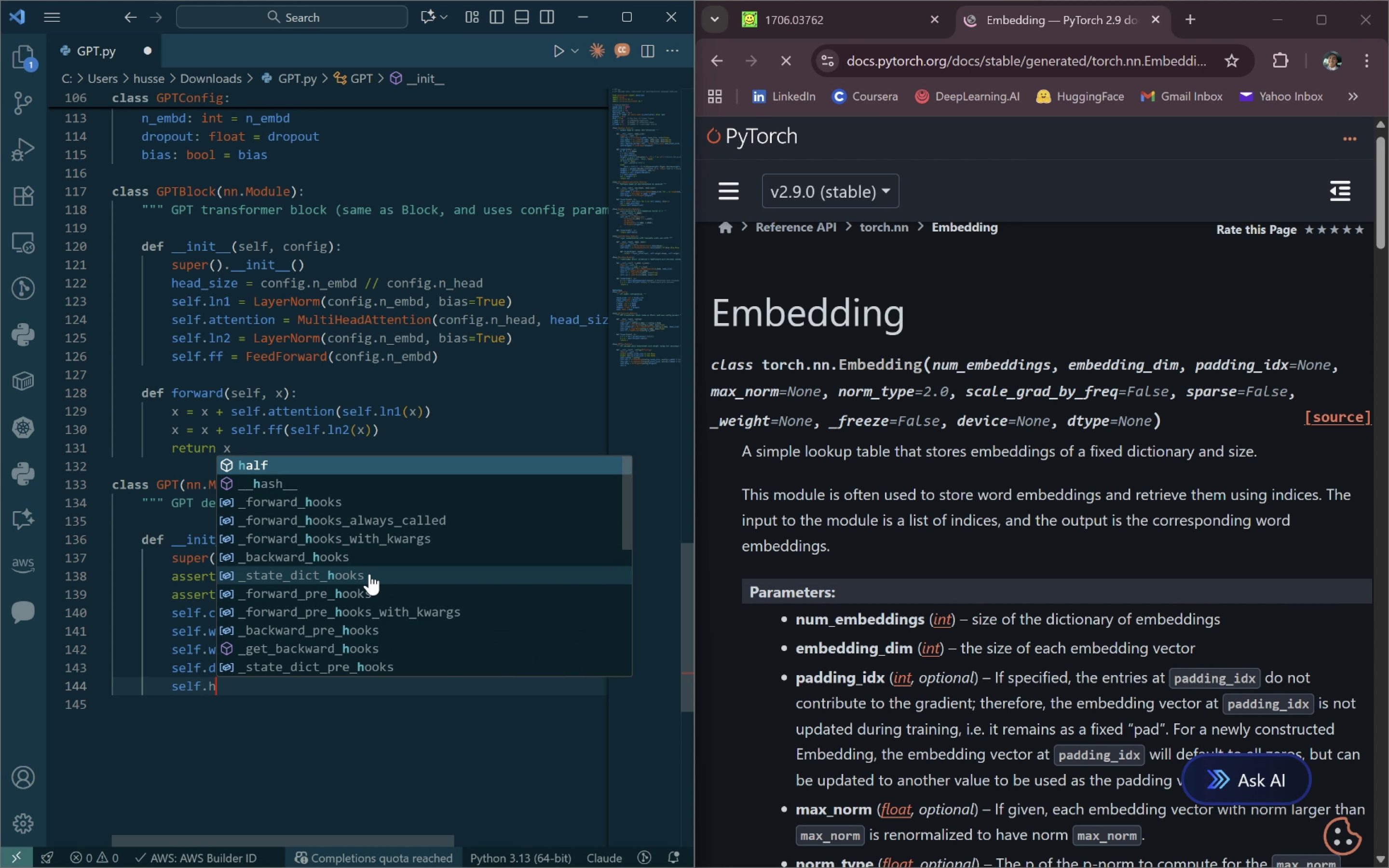 
type( = nn.ModuleList([GPTBlock(config)
 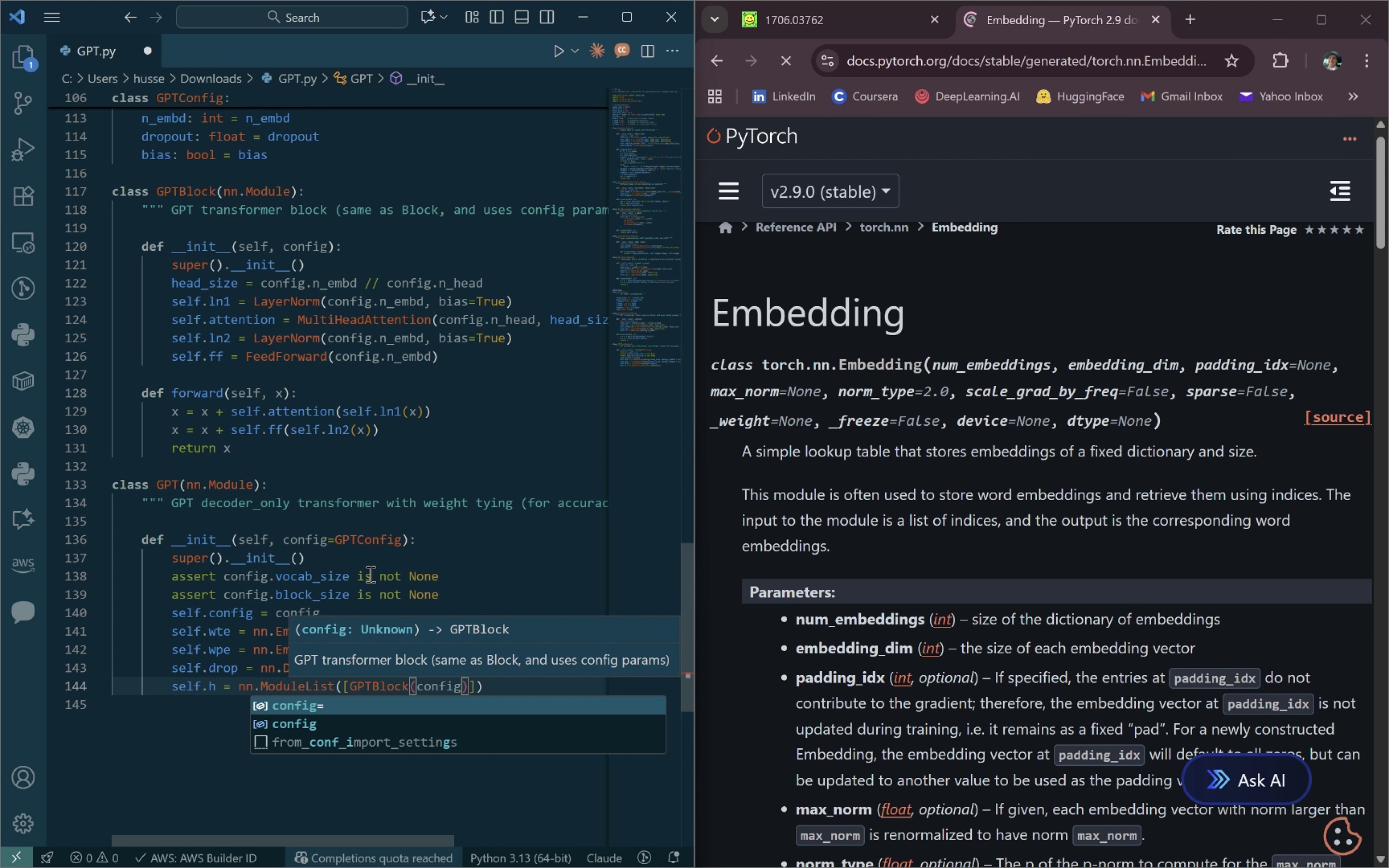 
hold_key(key=ShiftLeft, duration=0.33)
 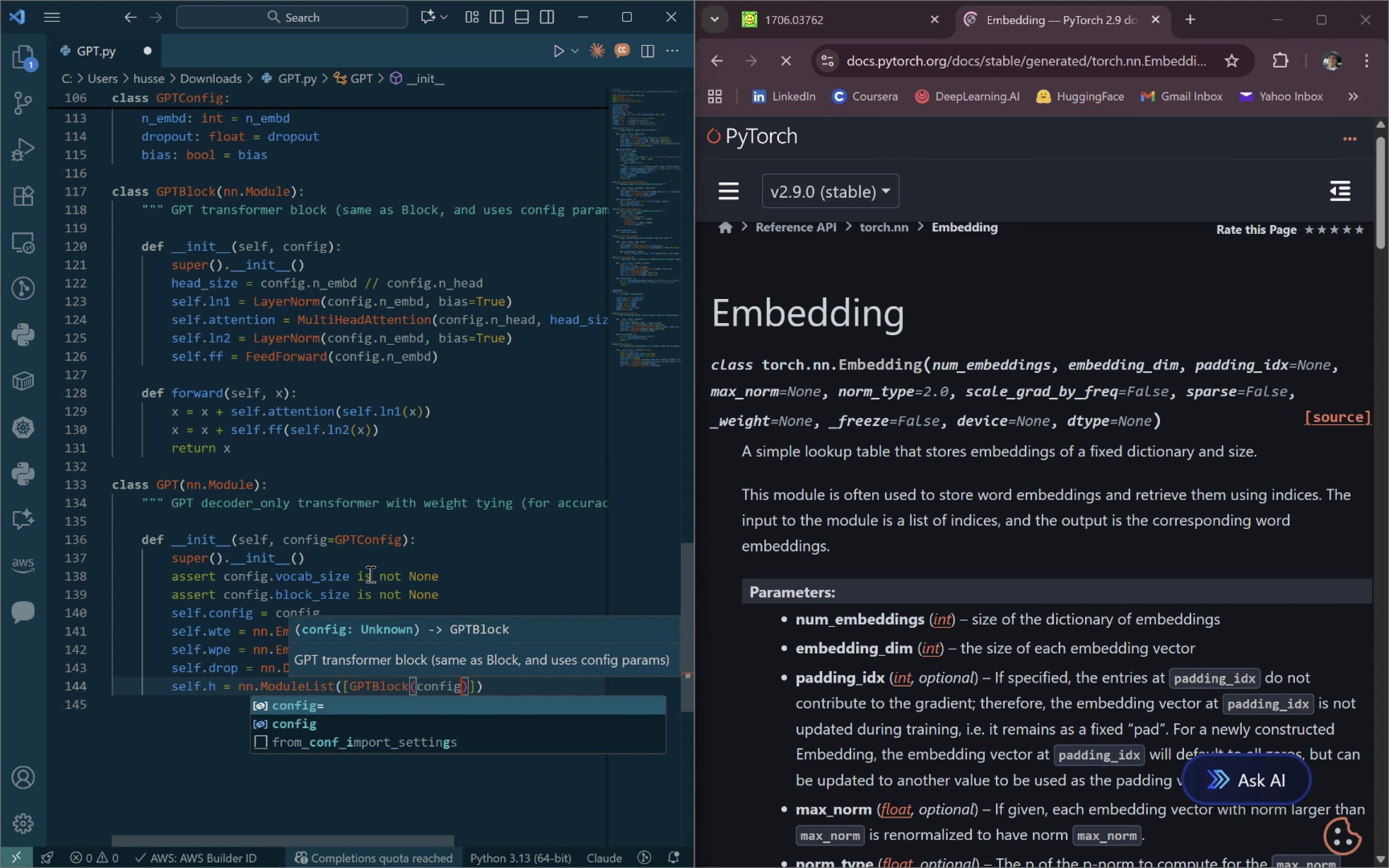 
key(ArrowRight)
 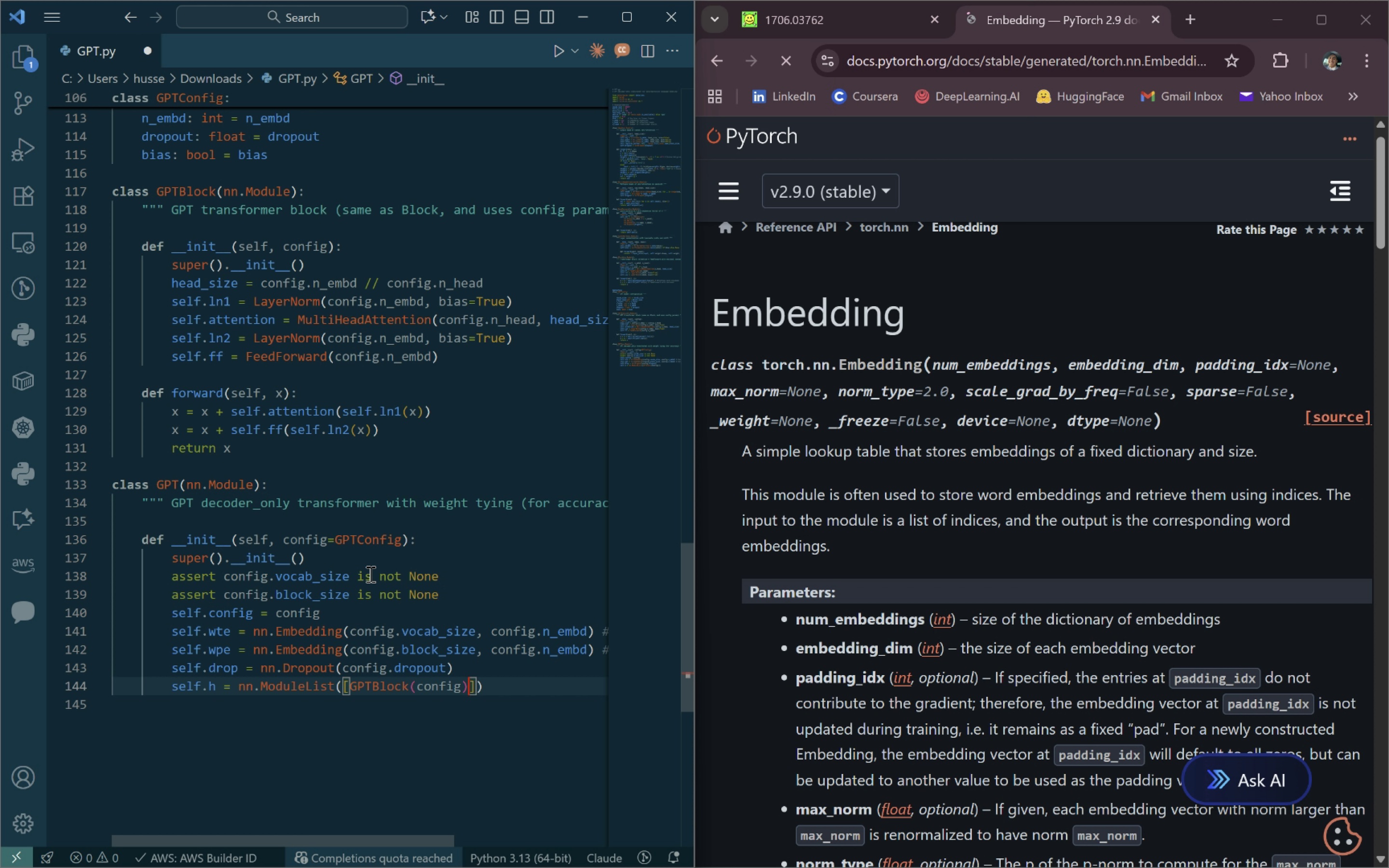 
type( for _ in range(config.n_layer)
 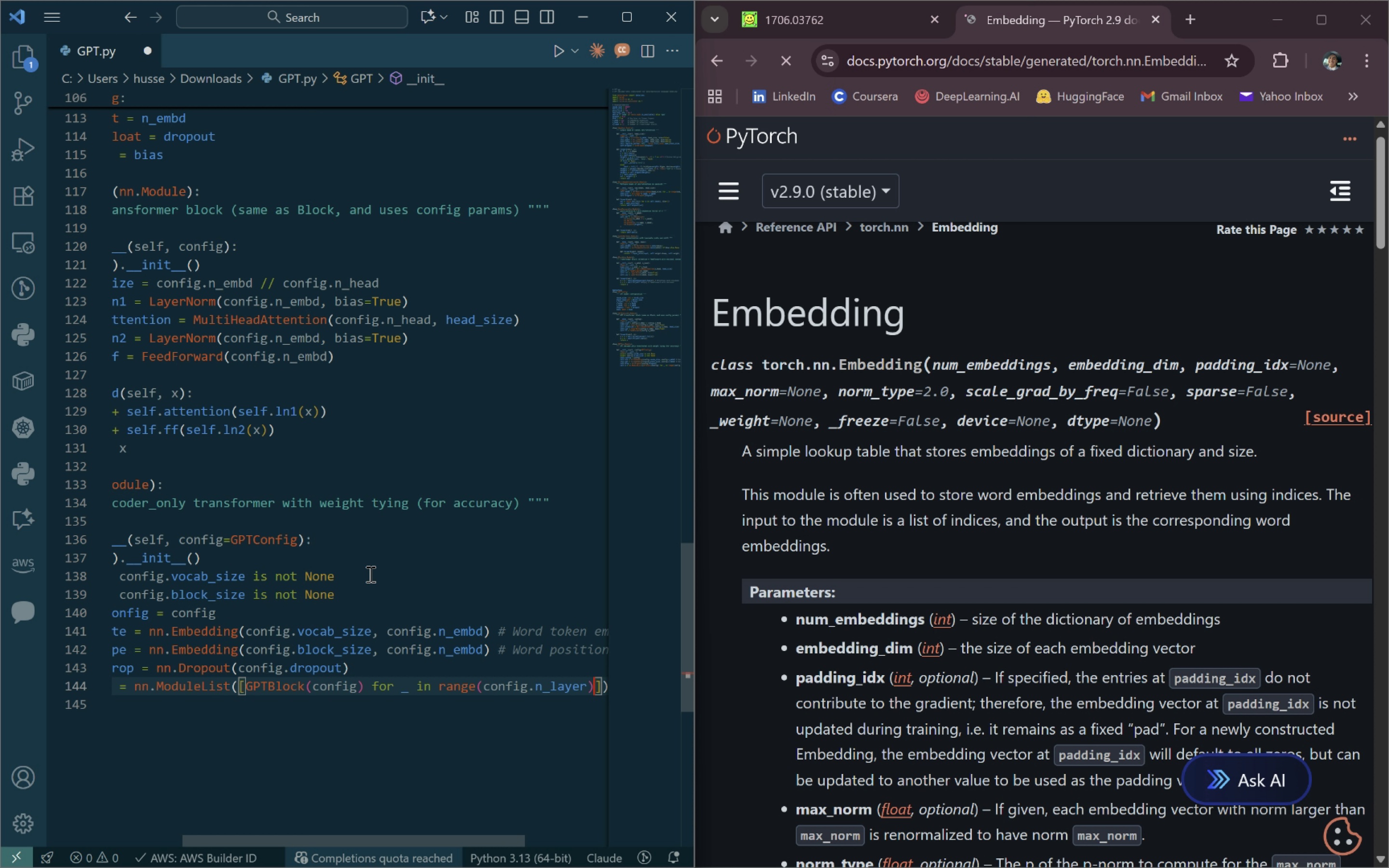 
 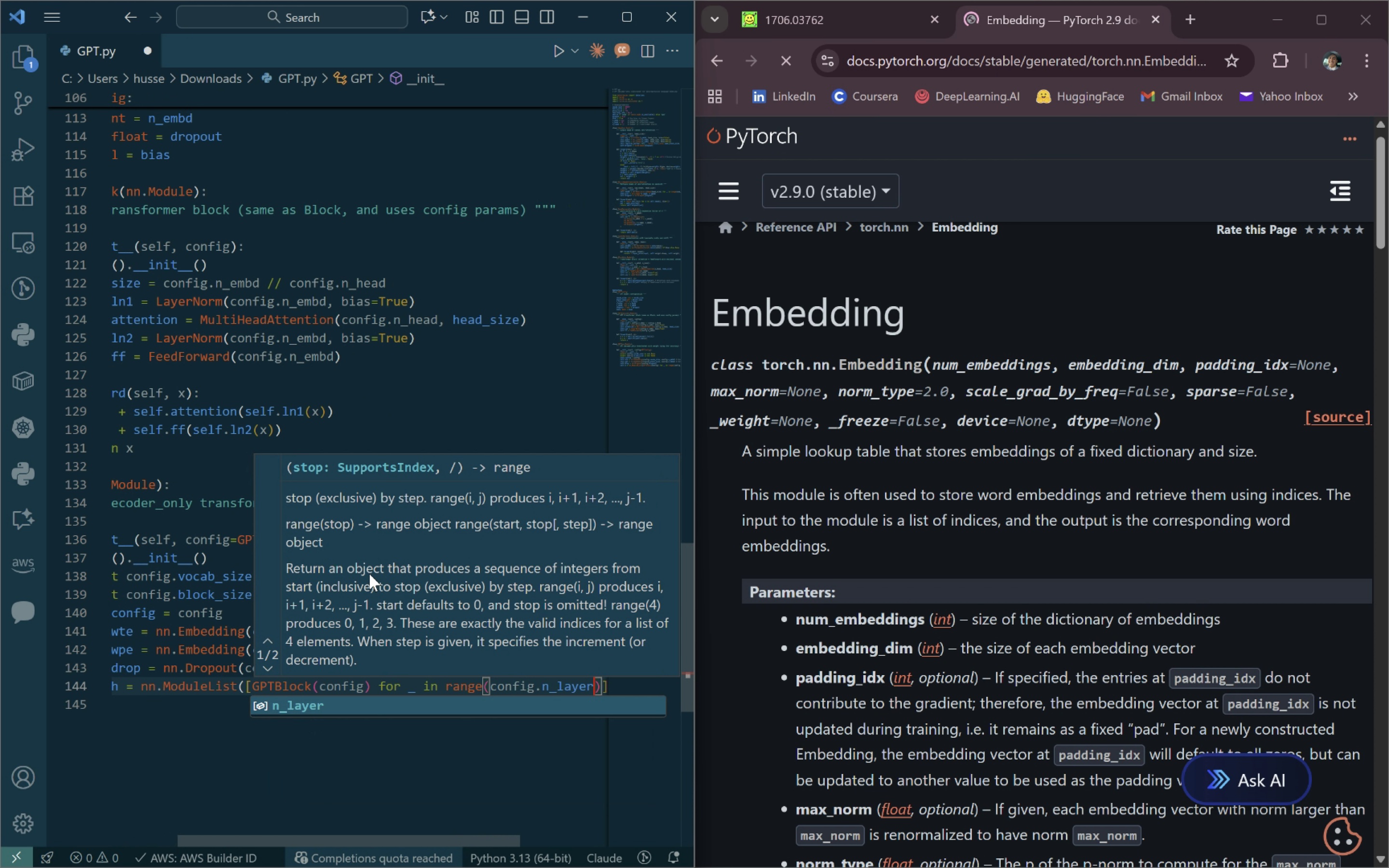 
key(ArrowRight)
 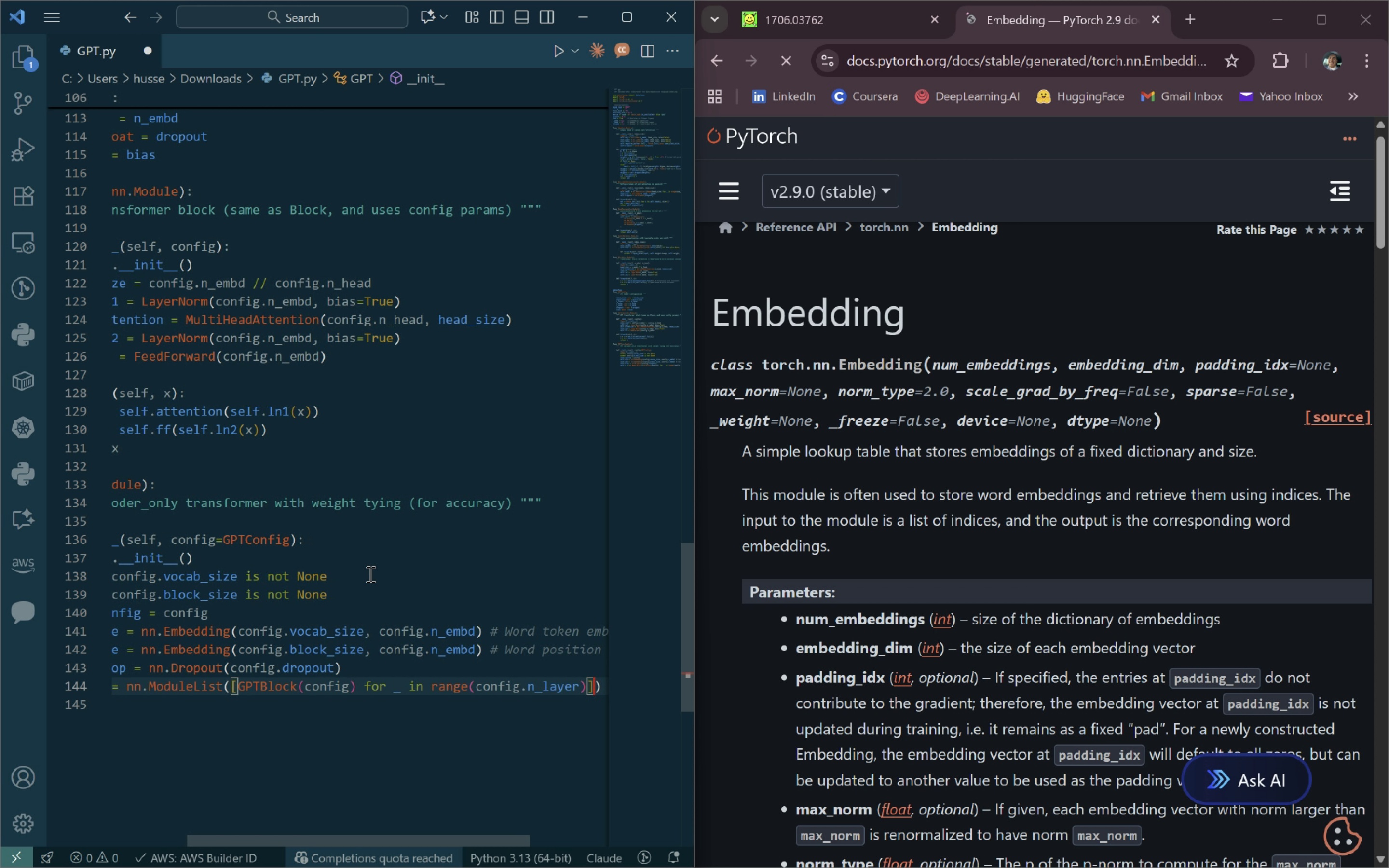 
key(ArrowRight)
 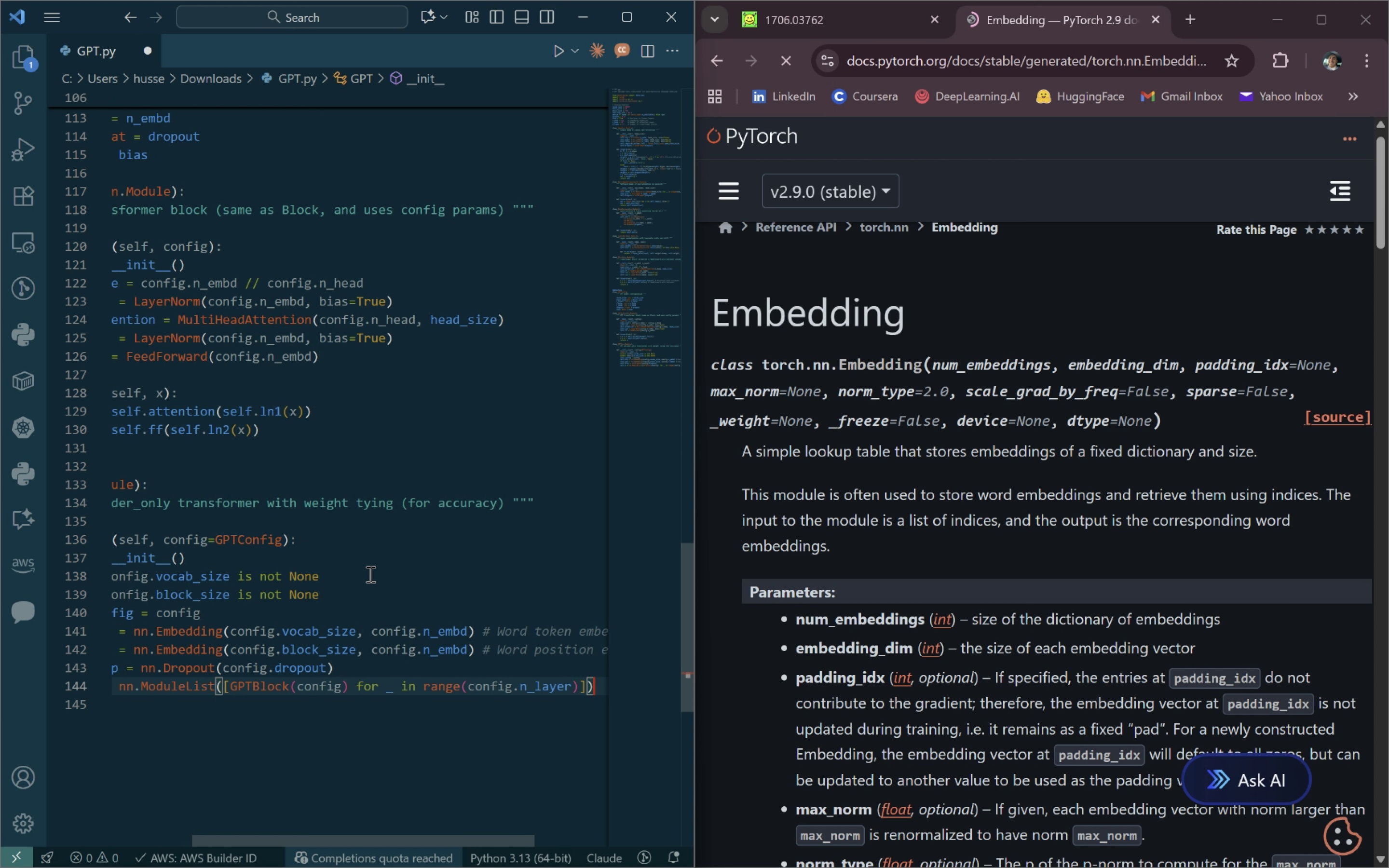 
key(ArrowRight)
 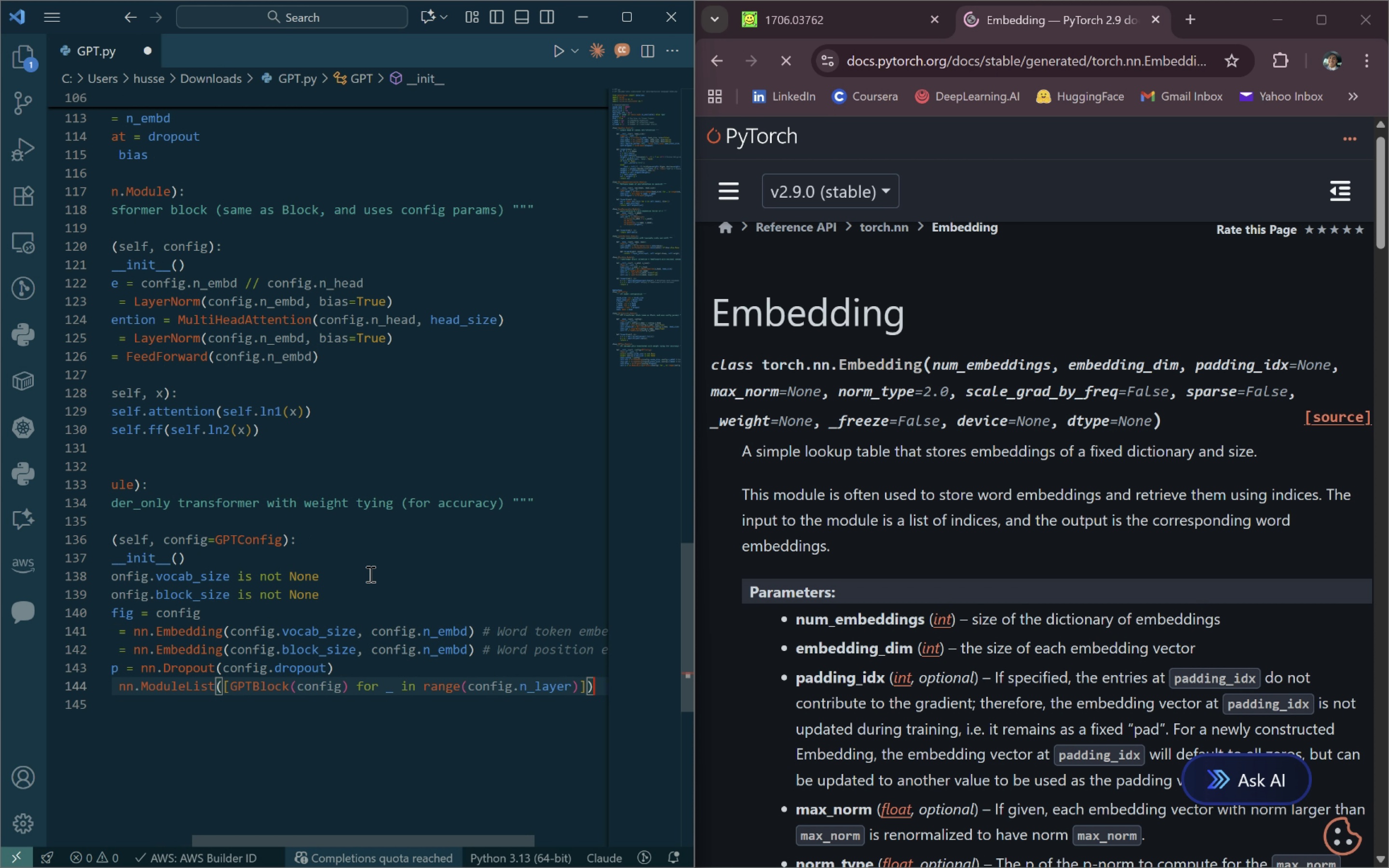 
key(Enter)
 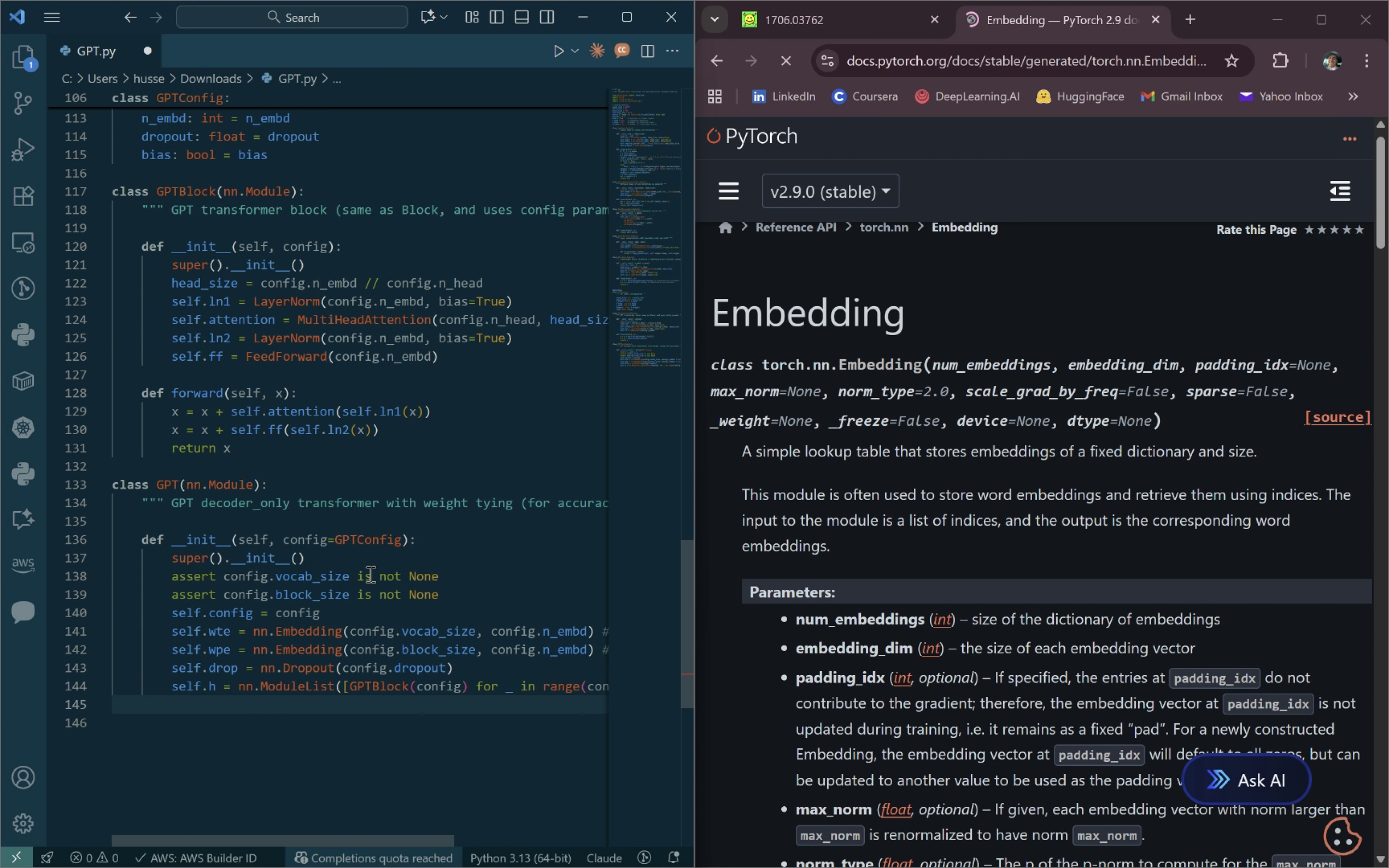 
type(self.ln_f = LayerNorm(config.n_embd, bias=config.bias)
 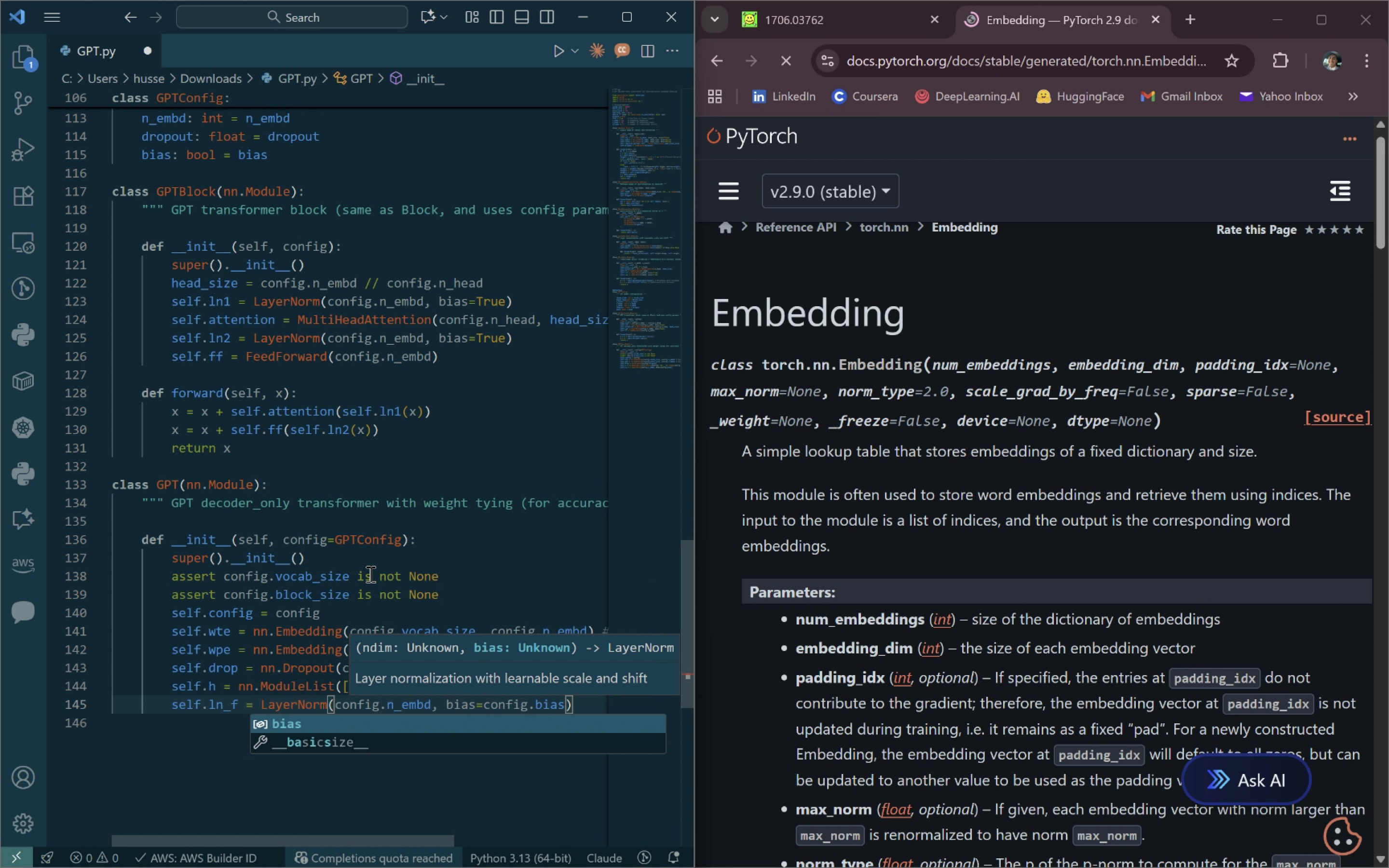 
key(ArrowRight)
 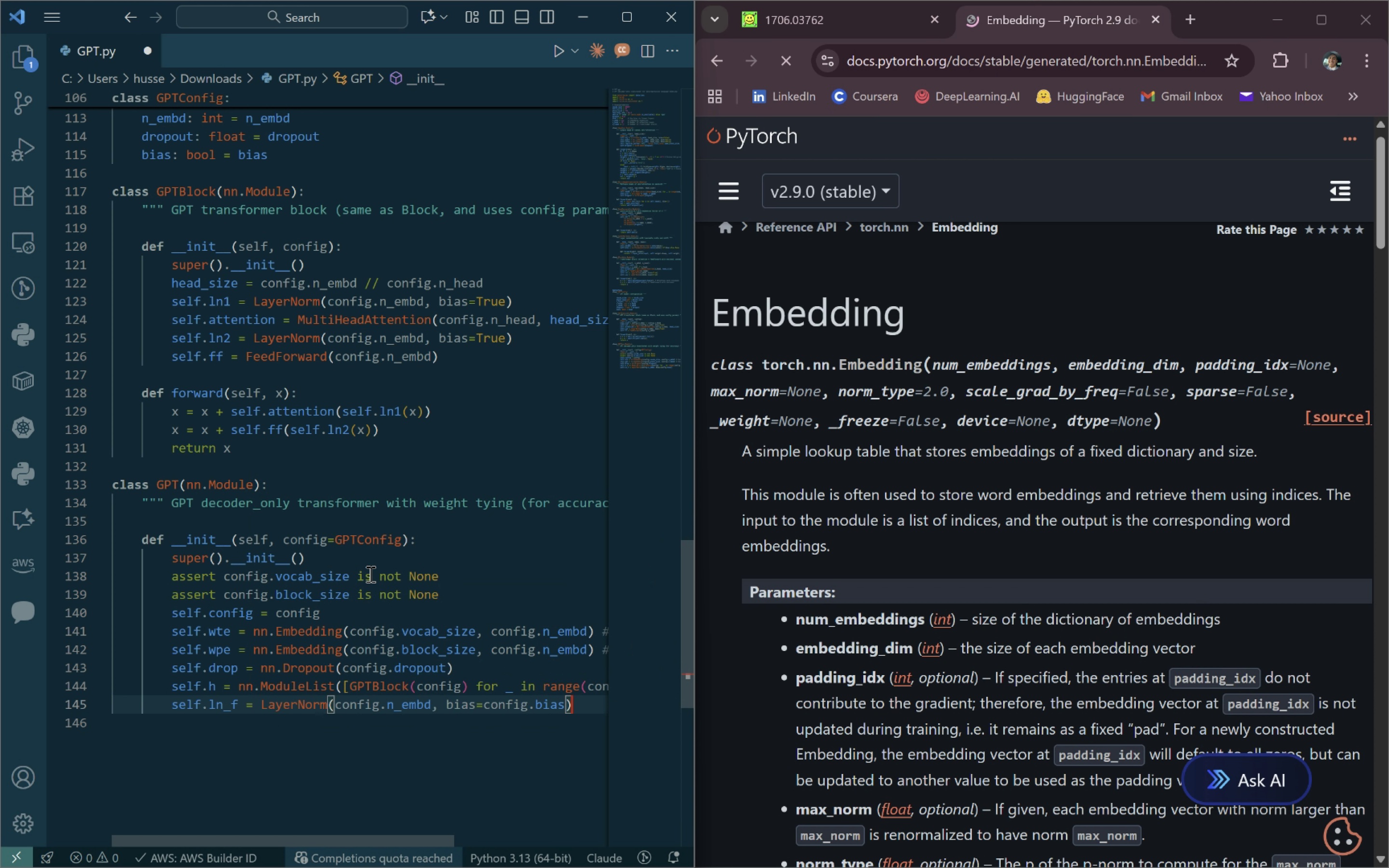 
key(Enter)
 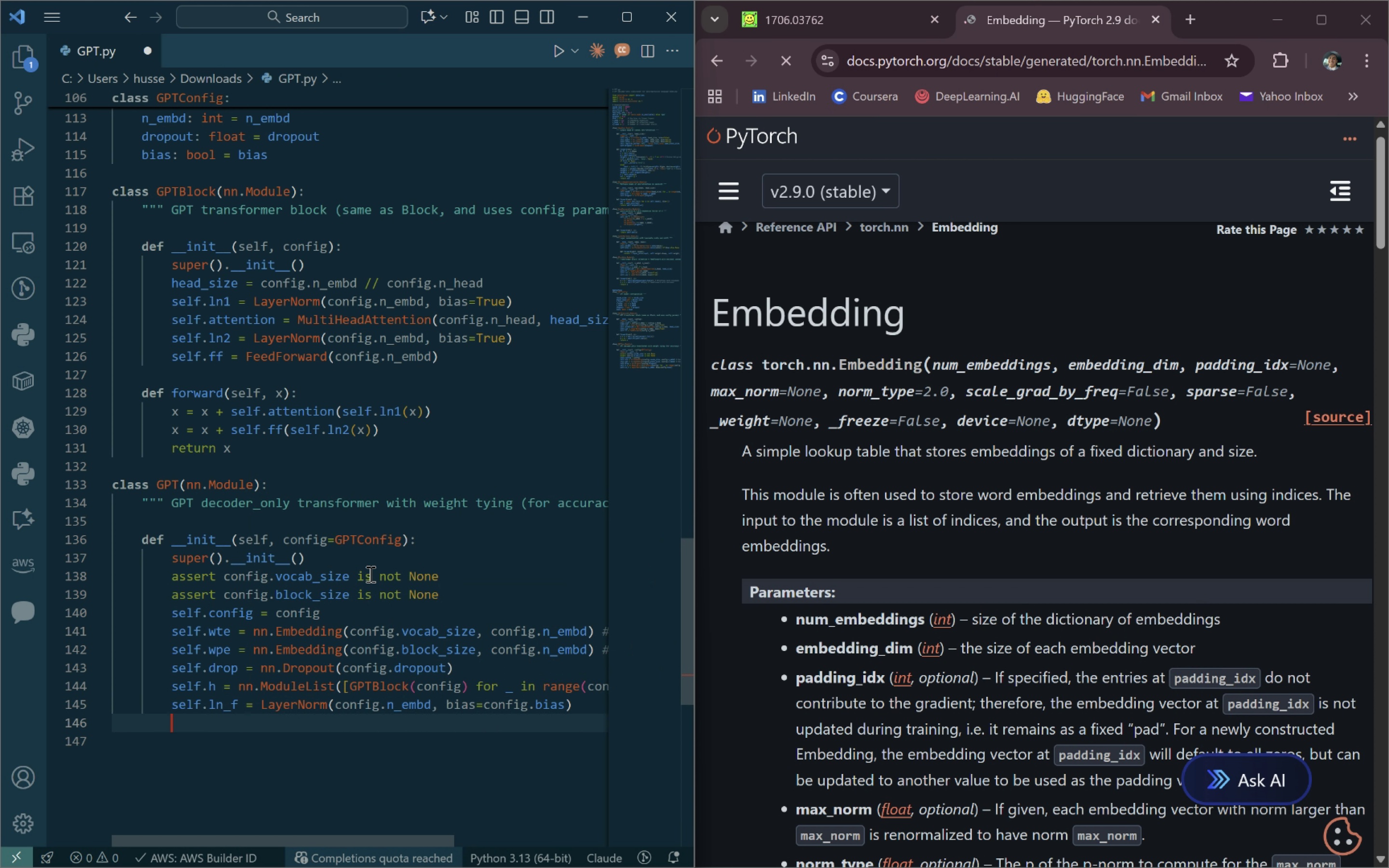 
type(self.lm_head)
 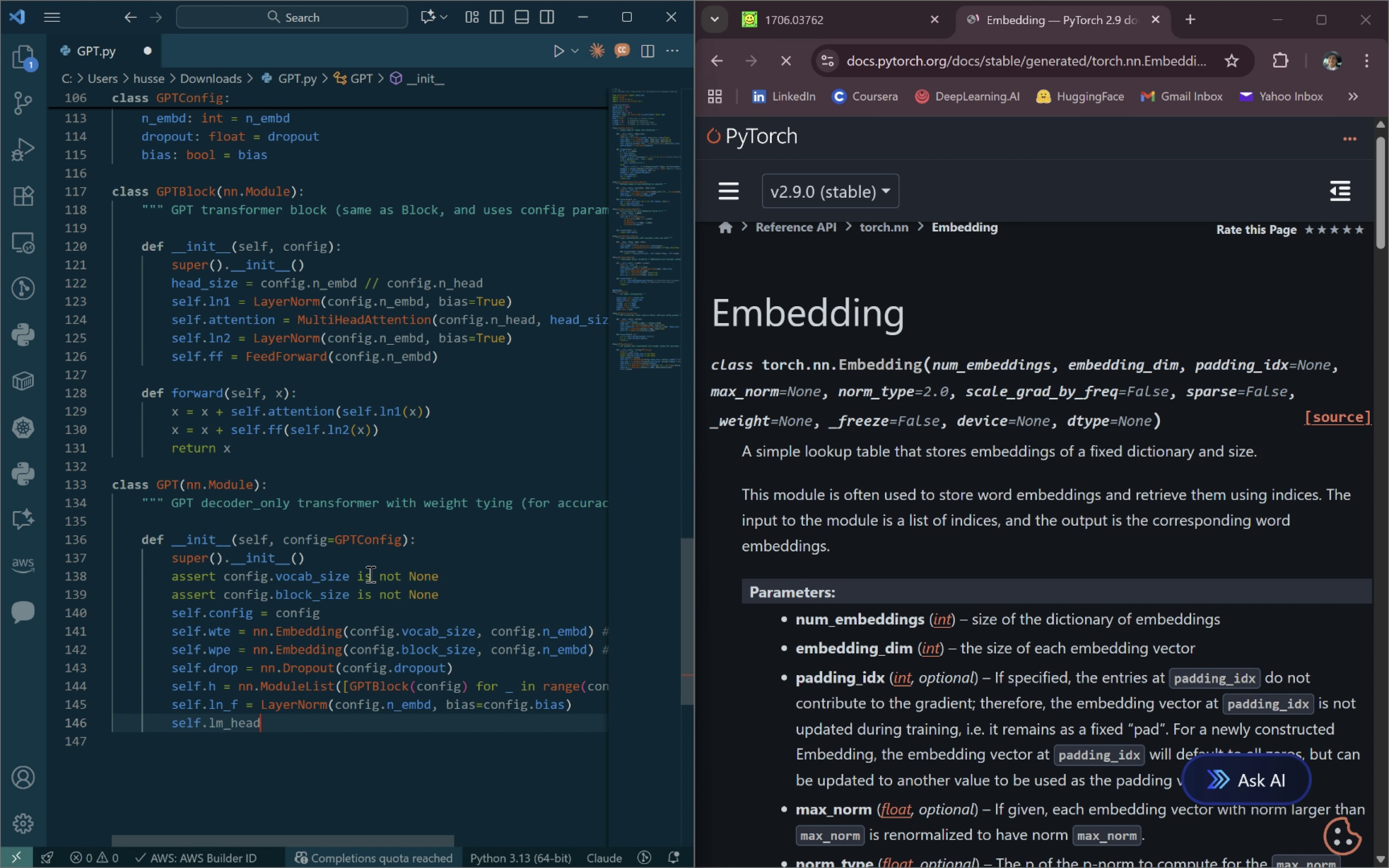 
hold_key(key=ShiftLeft, duration=1.5)
 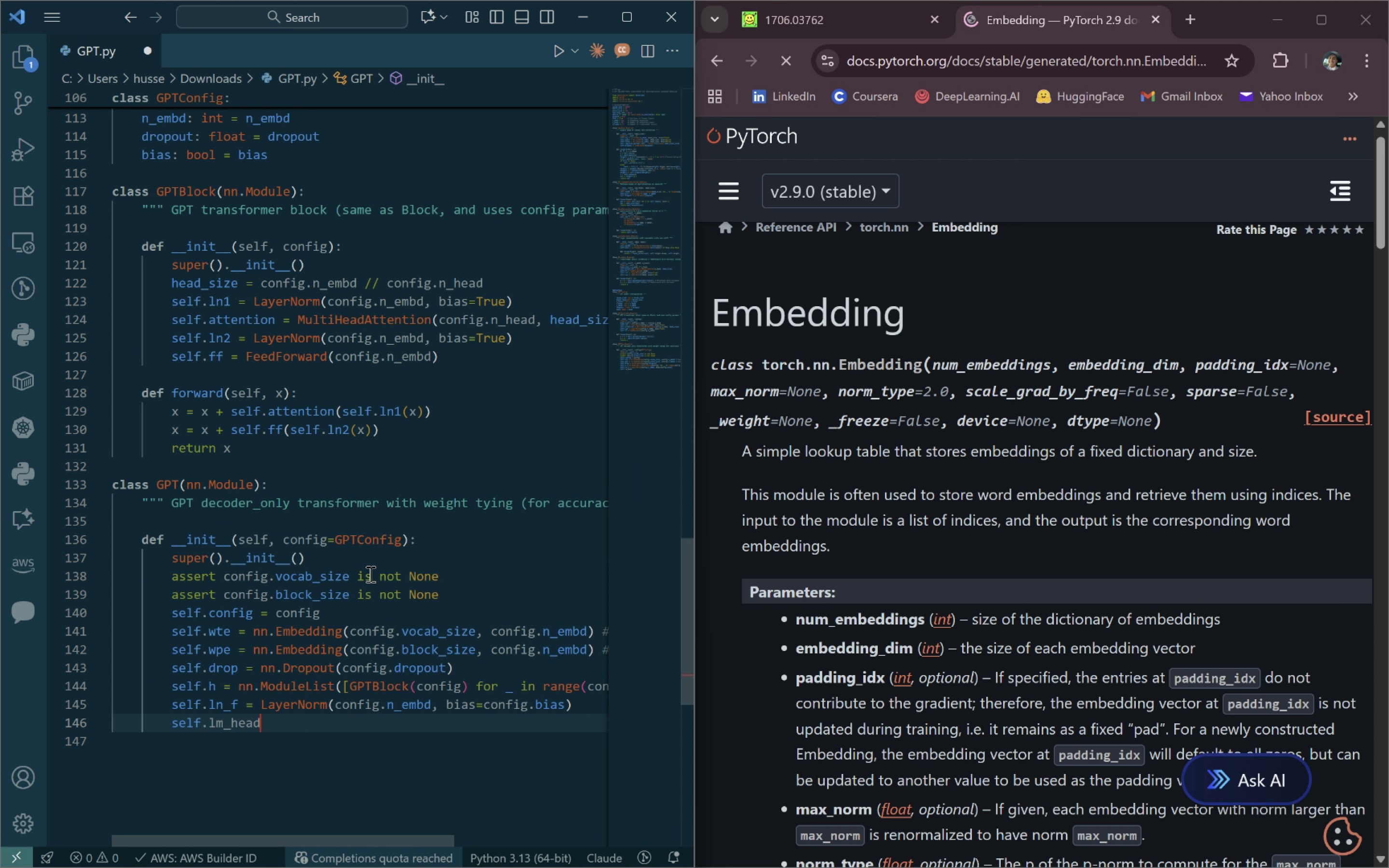 
hold_key(key=ShiftLeft, duration=0.46)
 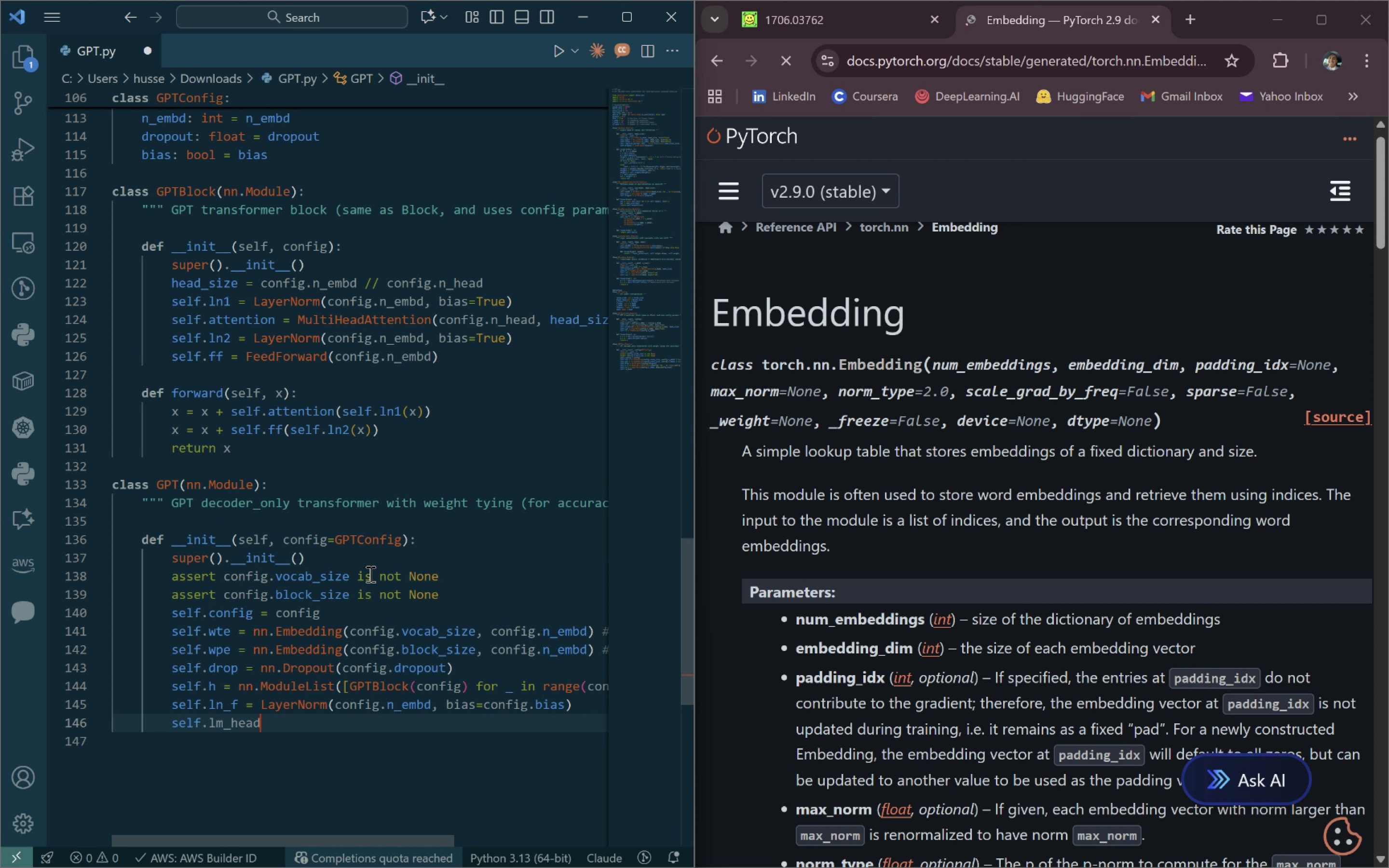 
type( = nn.Linear(config.n_embd)
 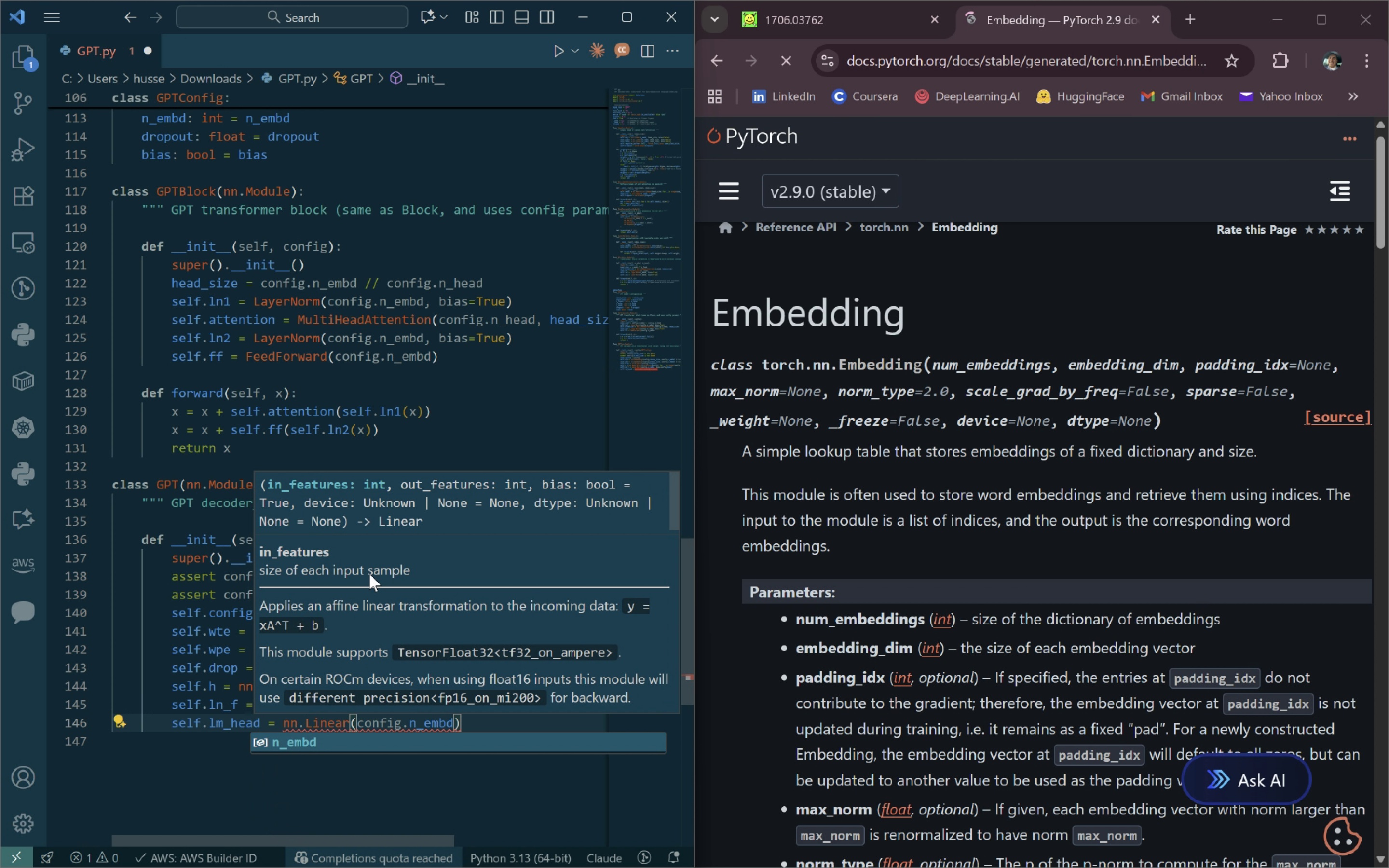 
left_click_drag(start_coordinate=[369, 574], to_coordinate=[374, 564])
 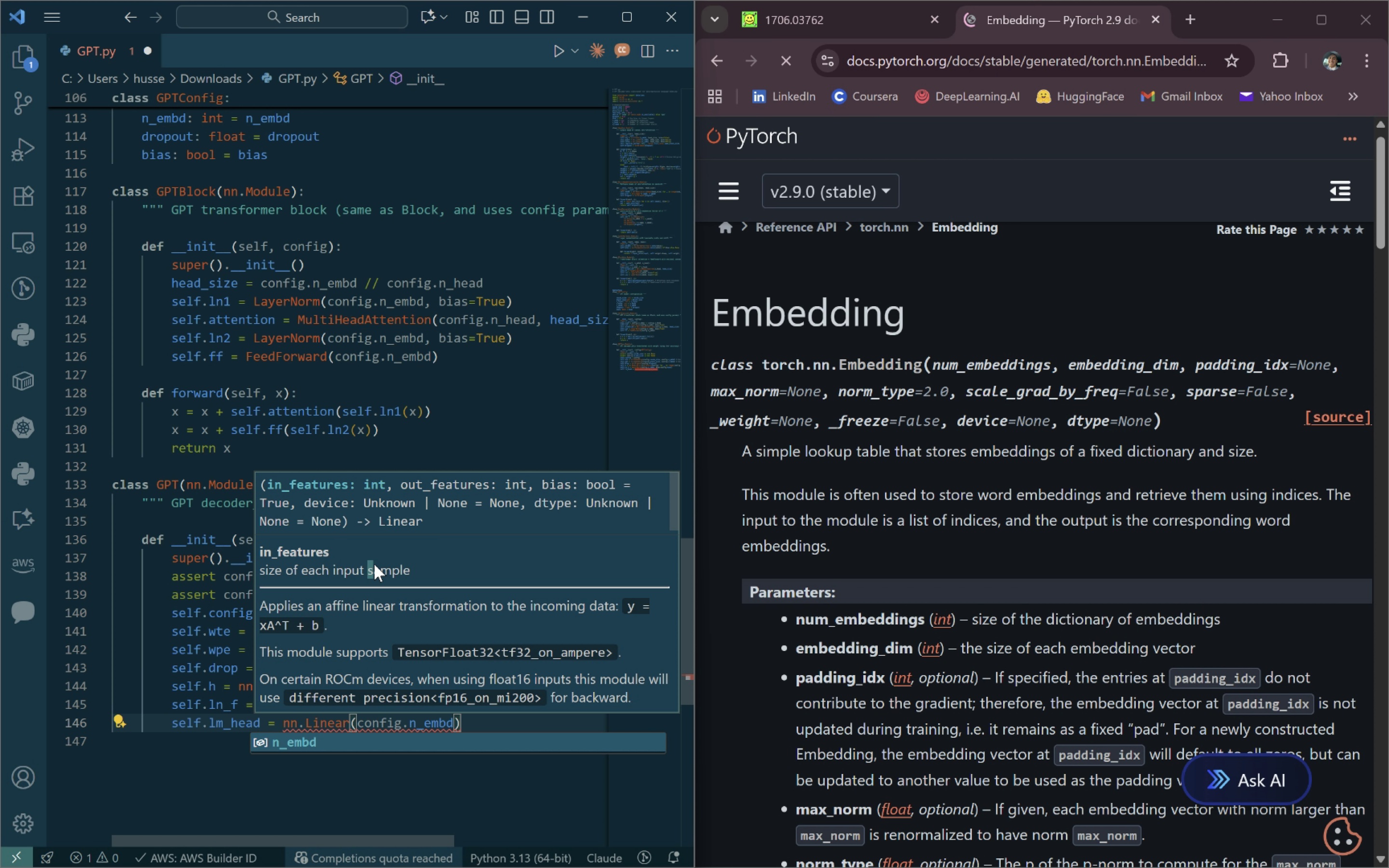 
wait(6.76)
 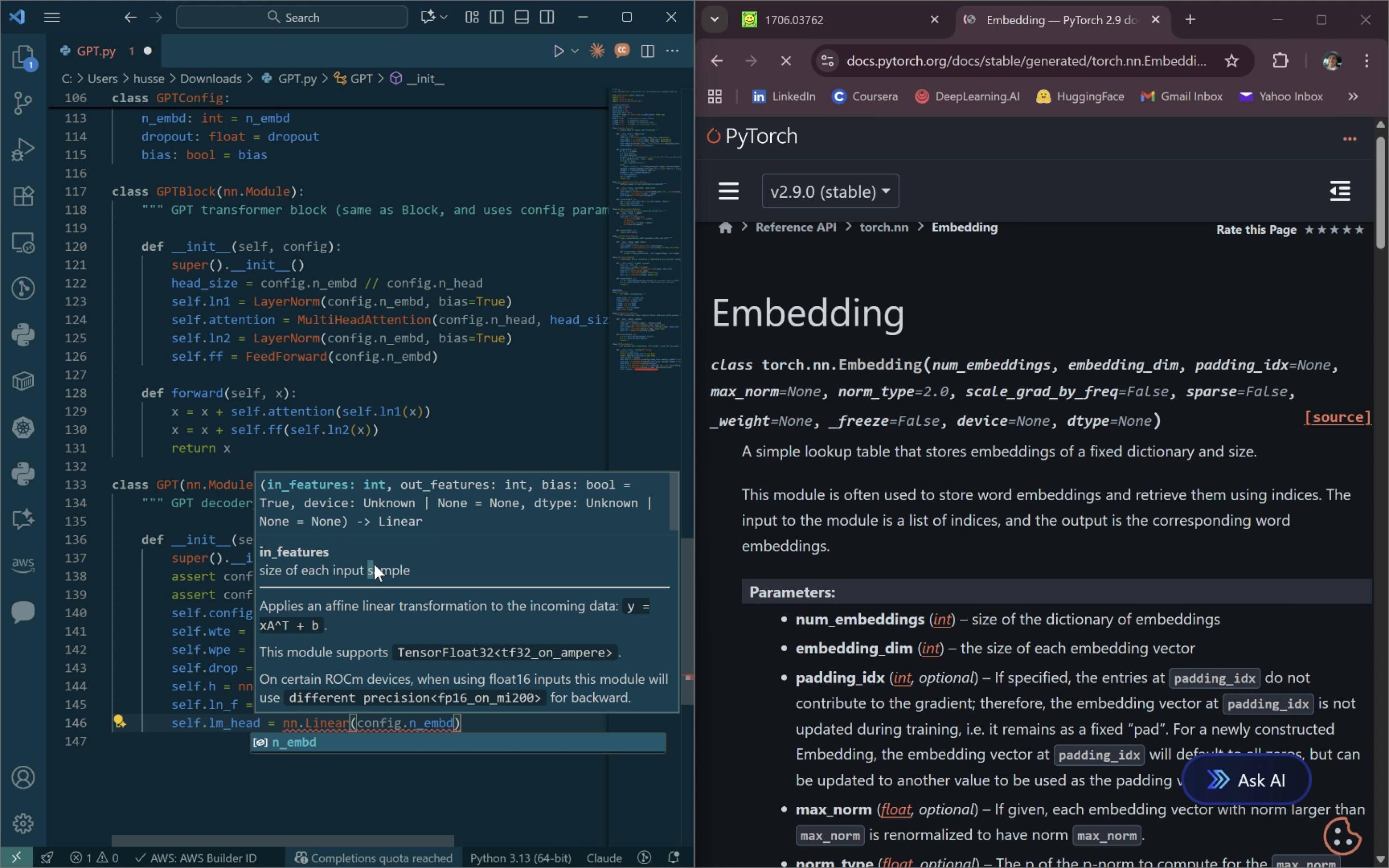 
type(, config.vocab_size)
 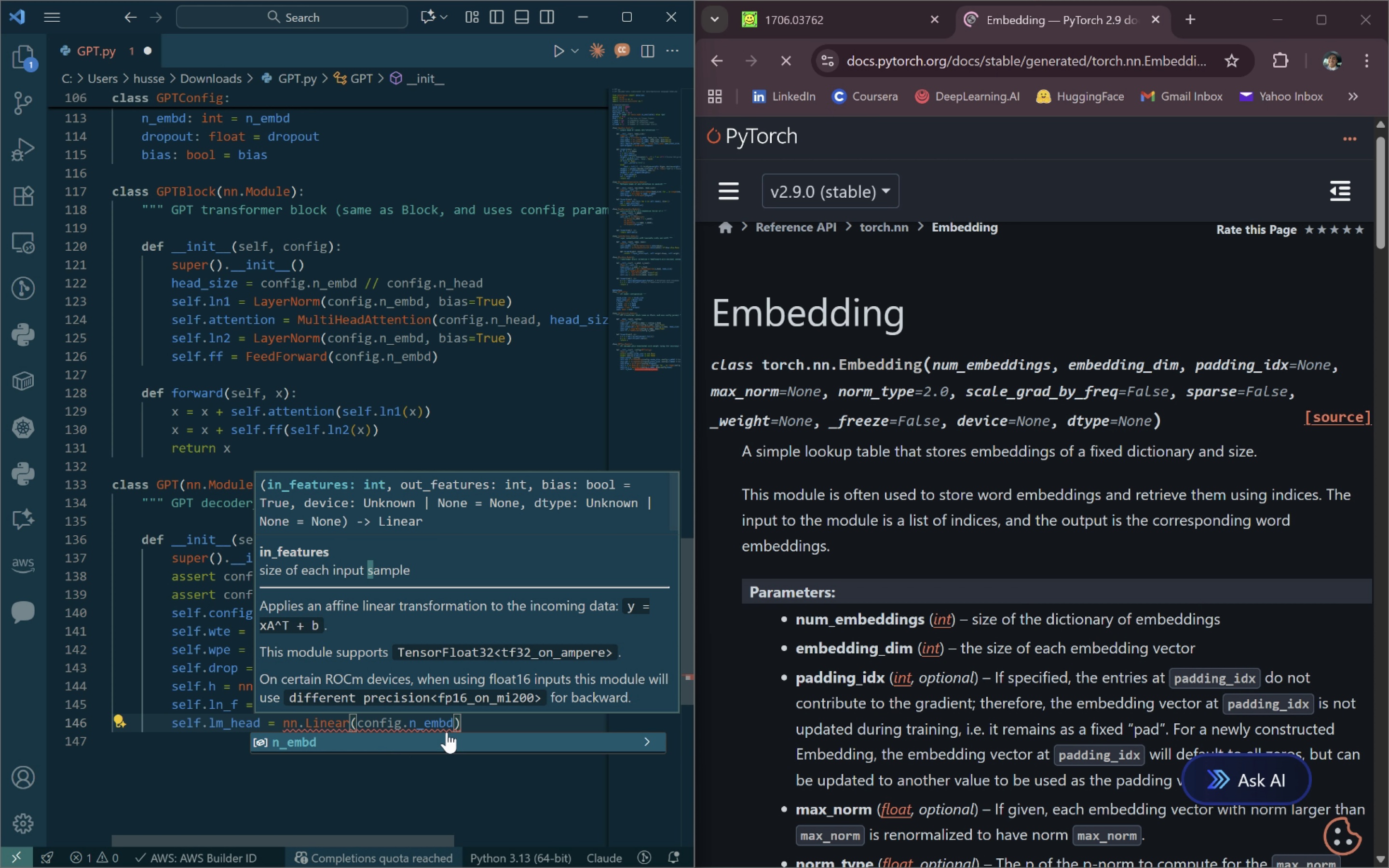 
left_click([456, 725])
 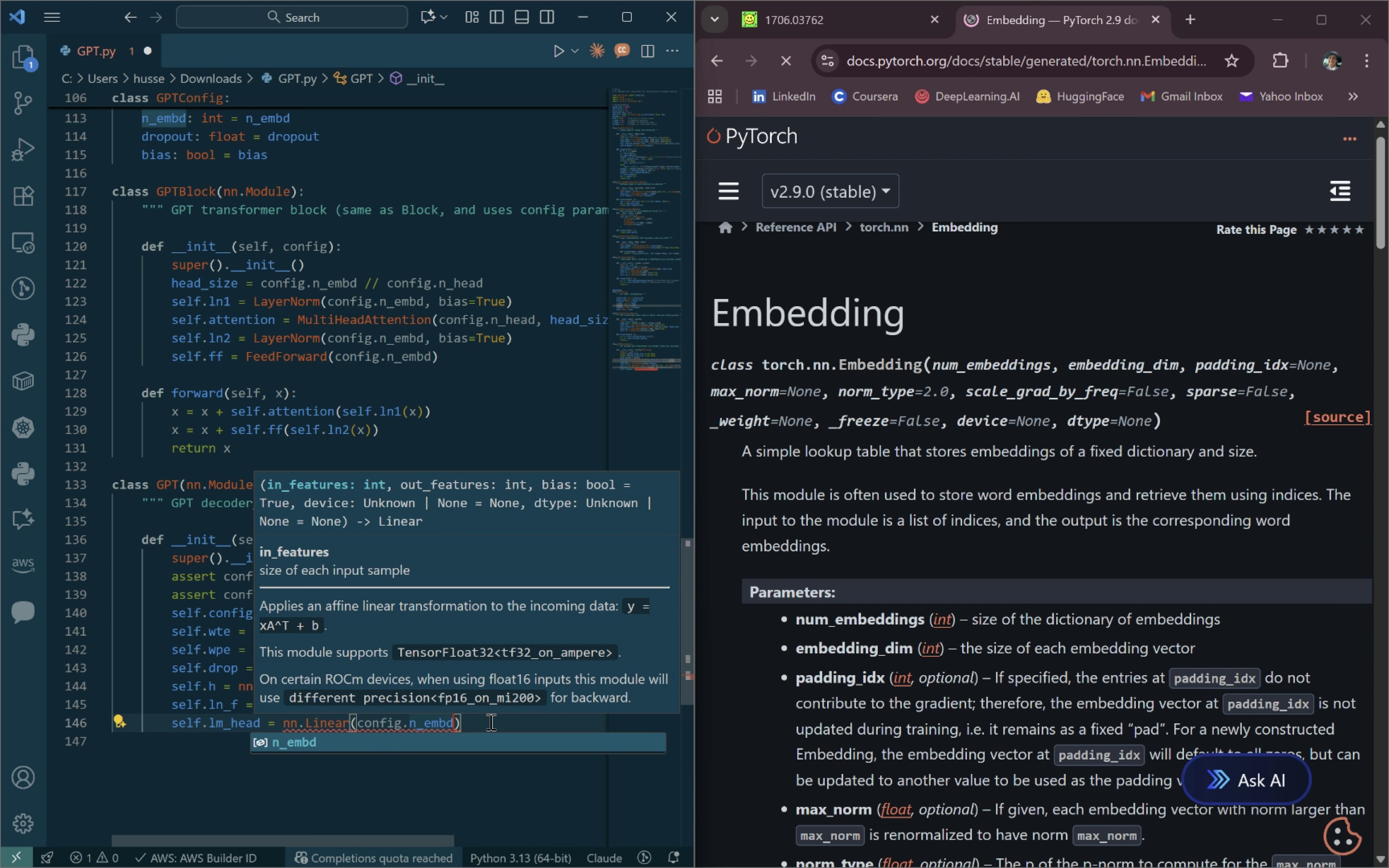 
key(C)
 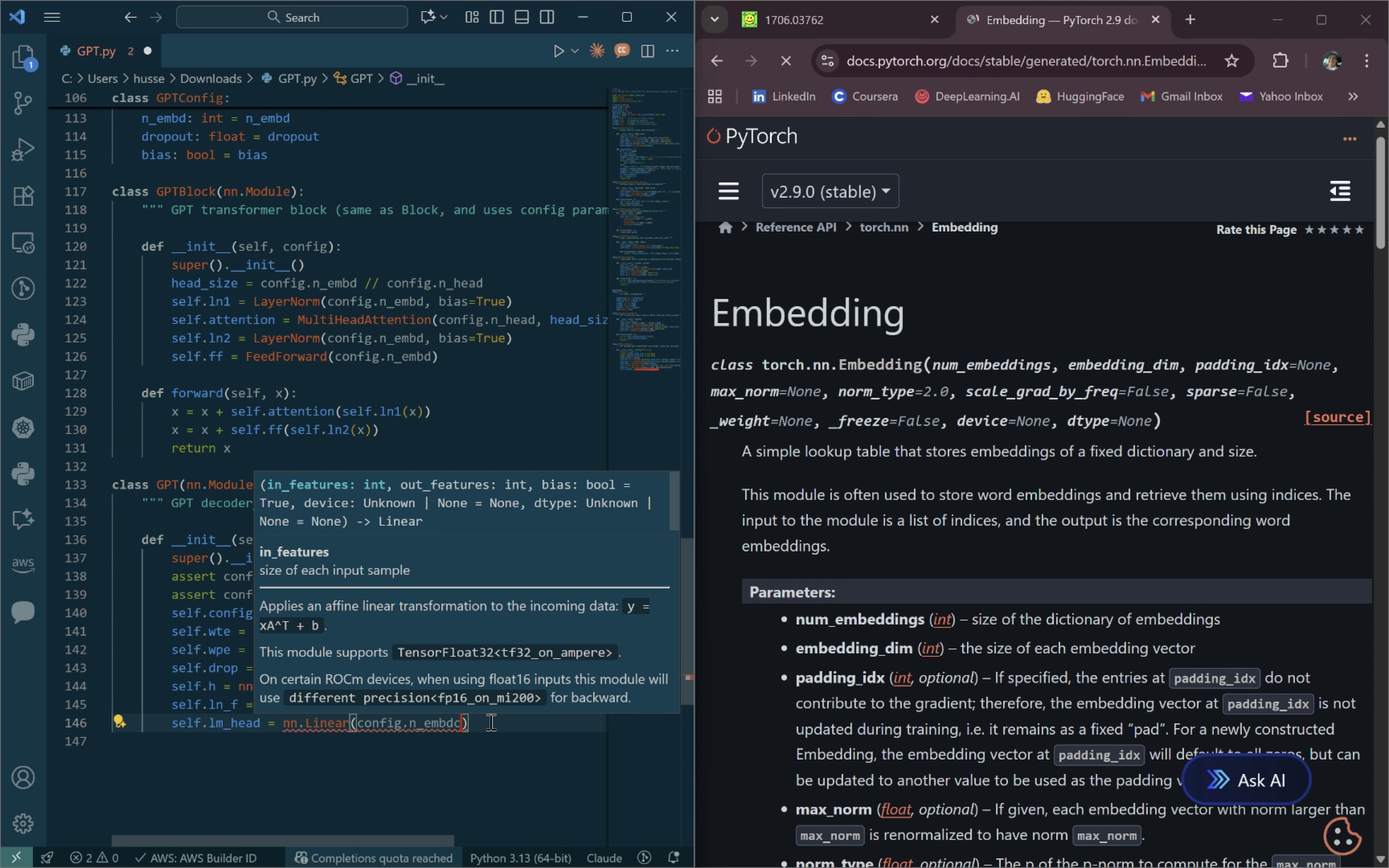 
key(Backspace)
 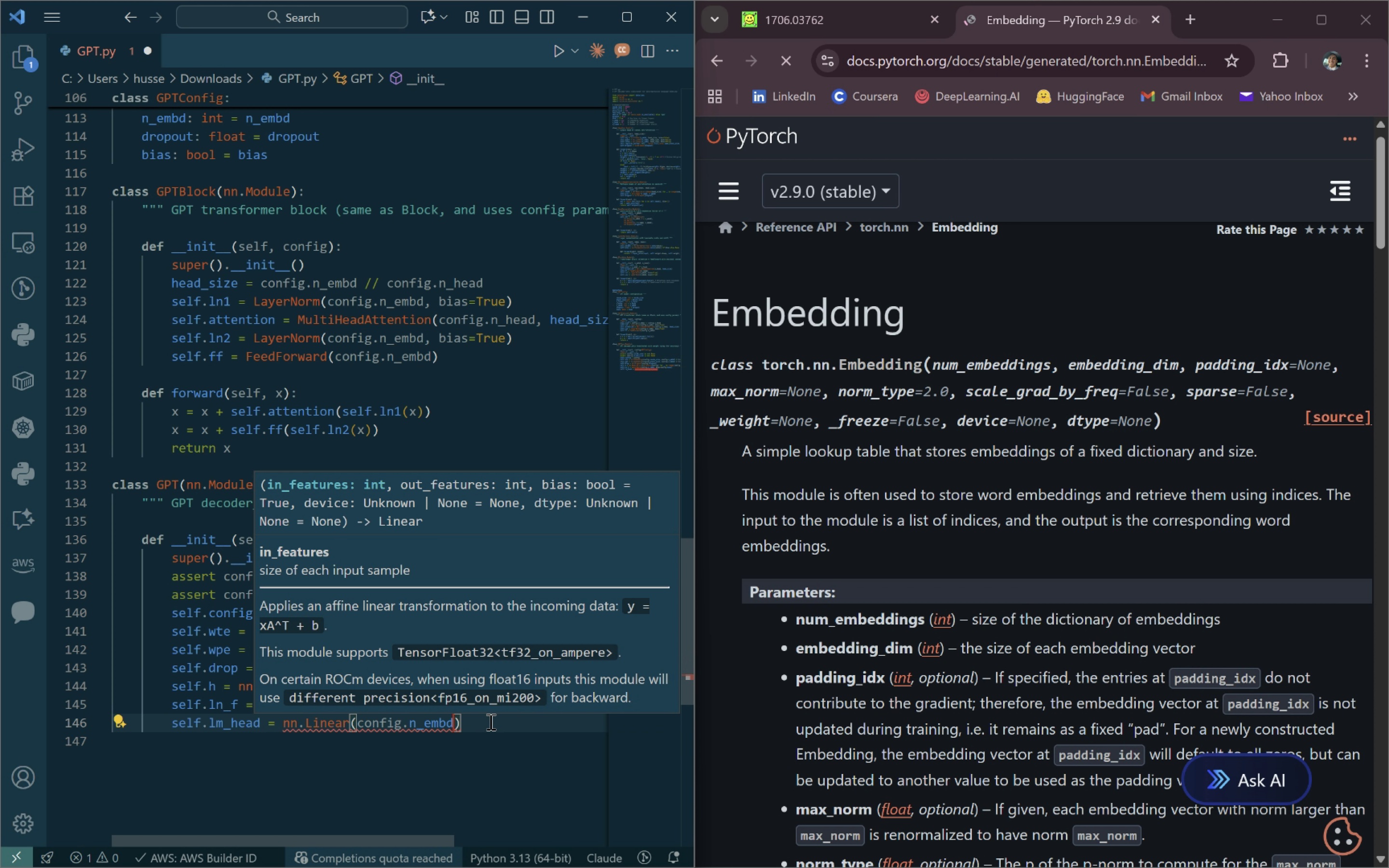 
wait(7.05)
 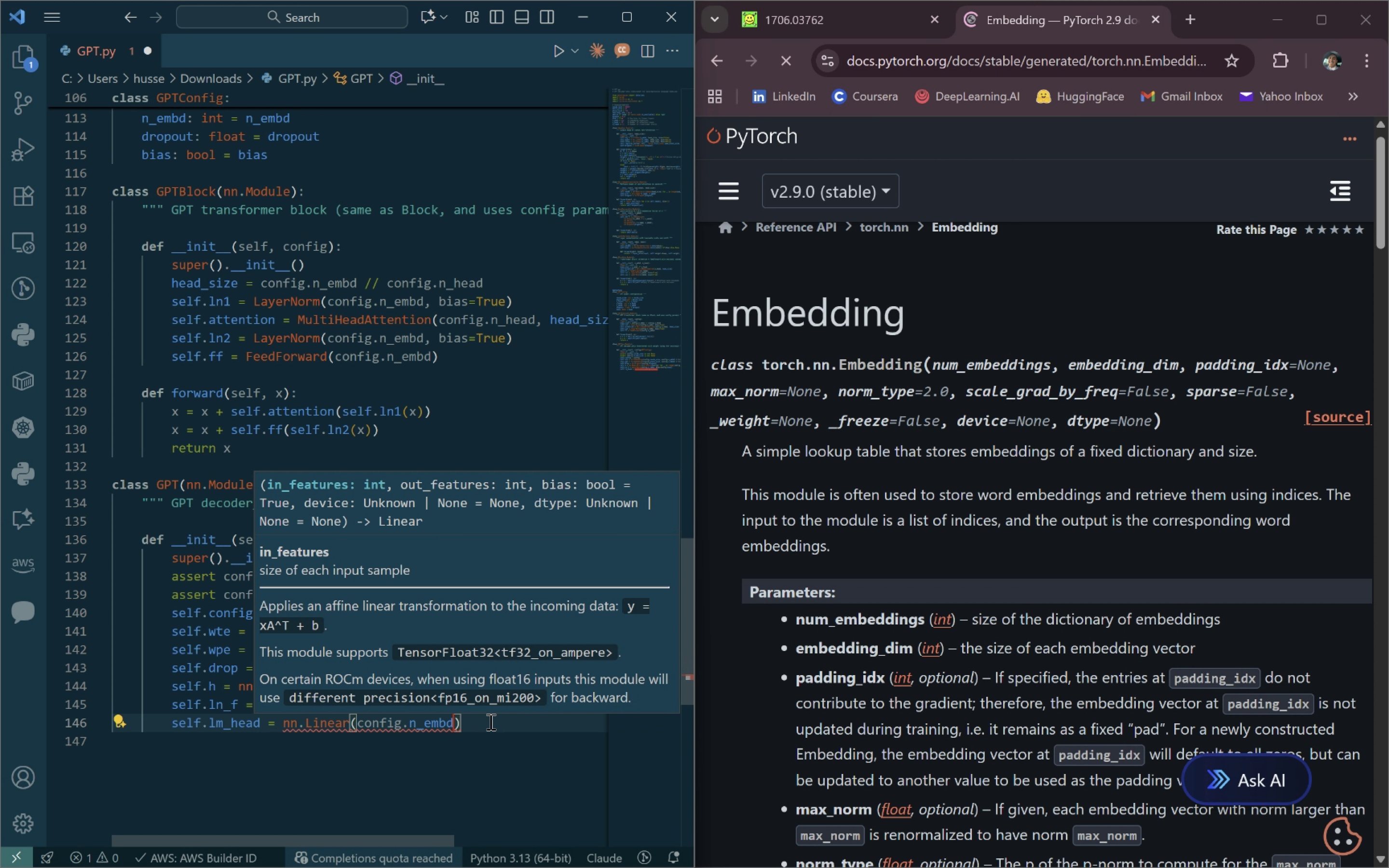 
type(, config.vocab_size, bias=False)
 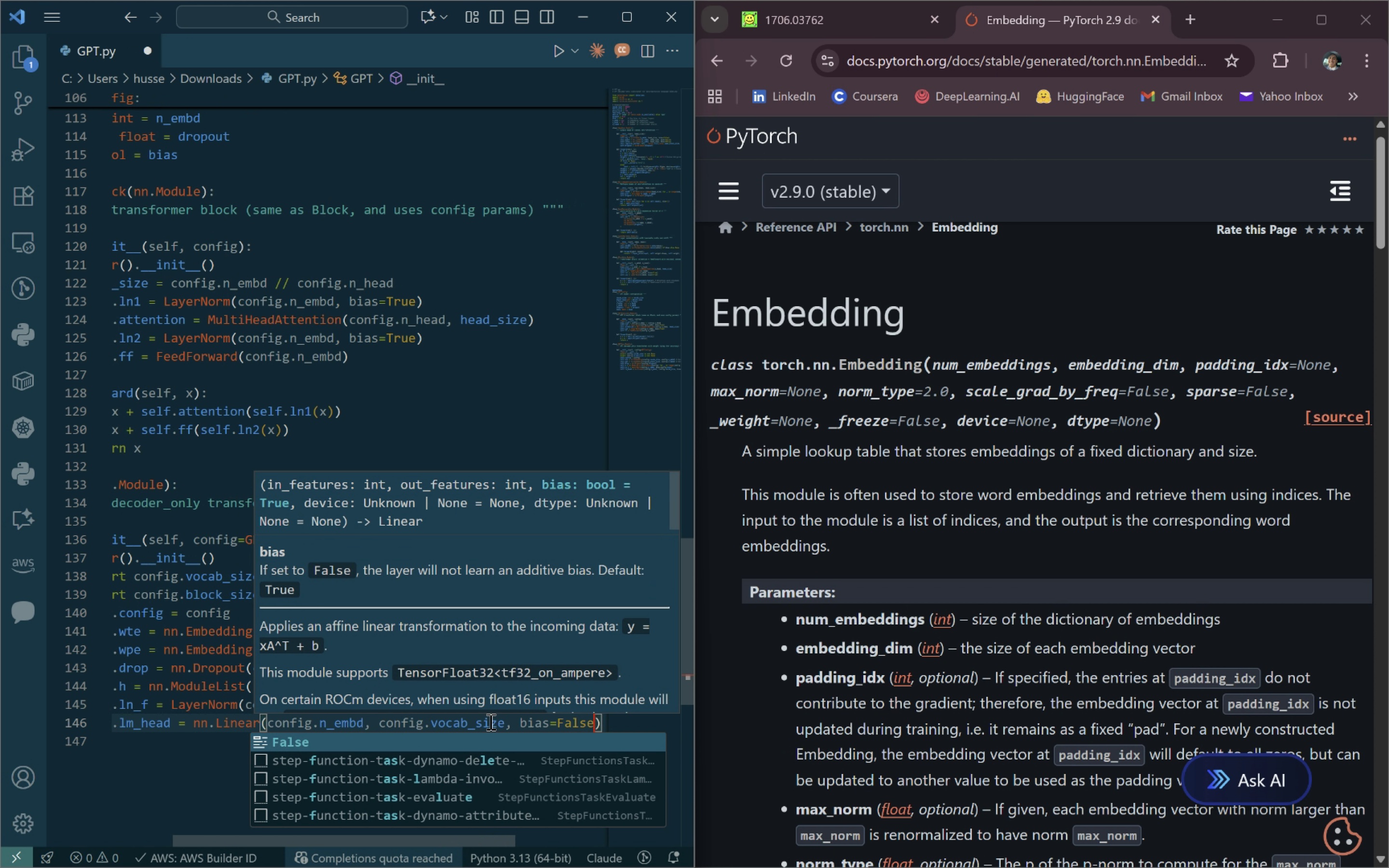 
key(ArrowRight)
 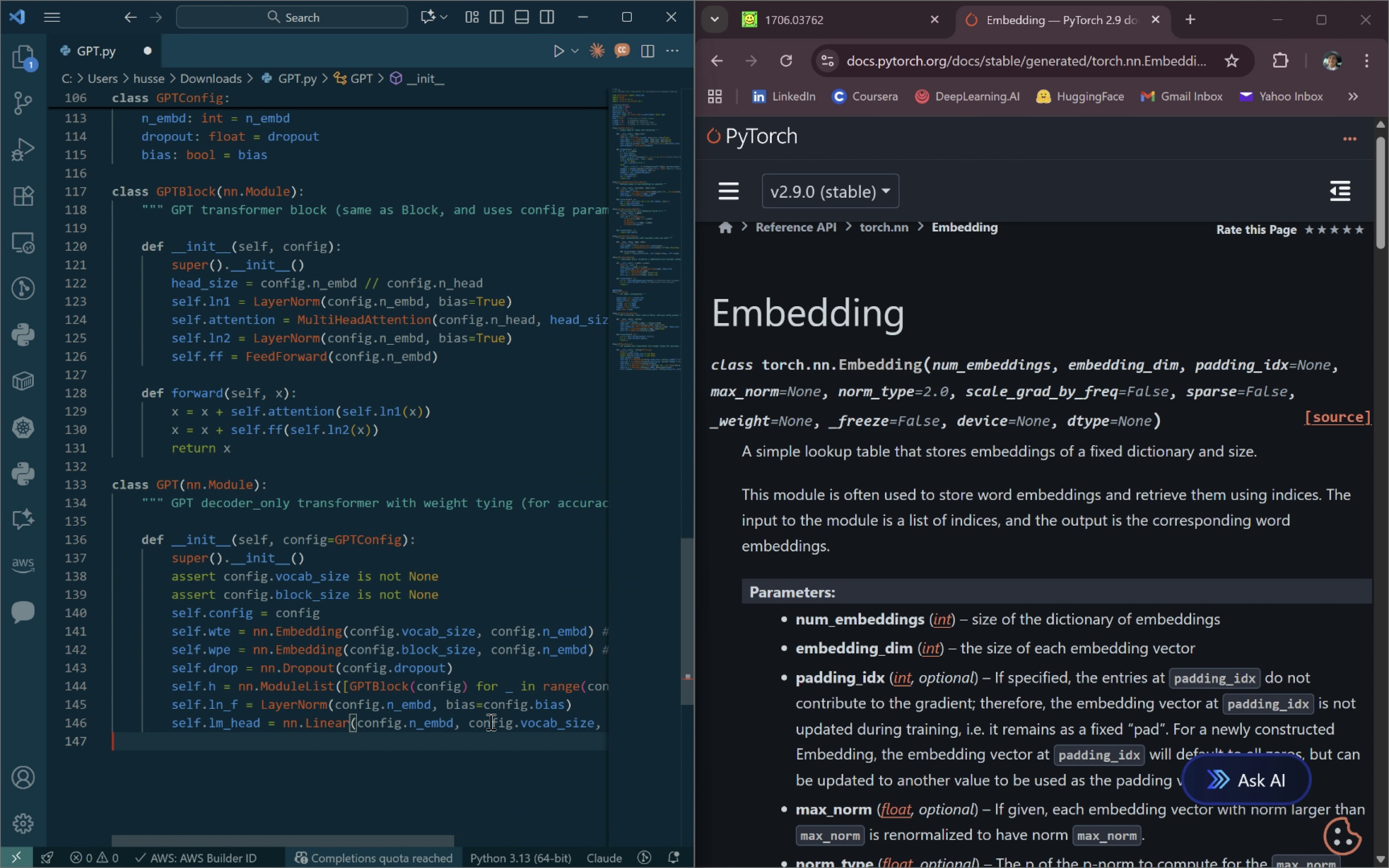 
key(ArrowRight)
 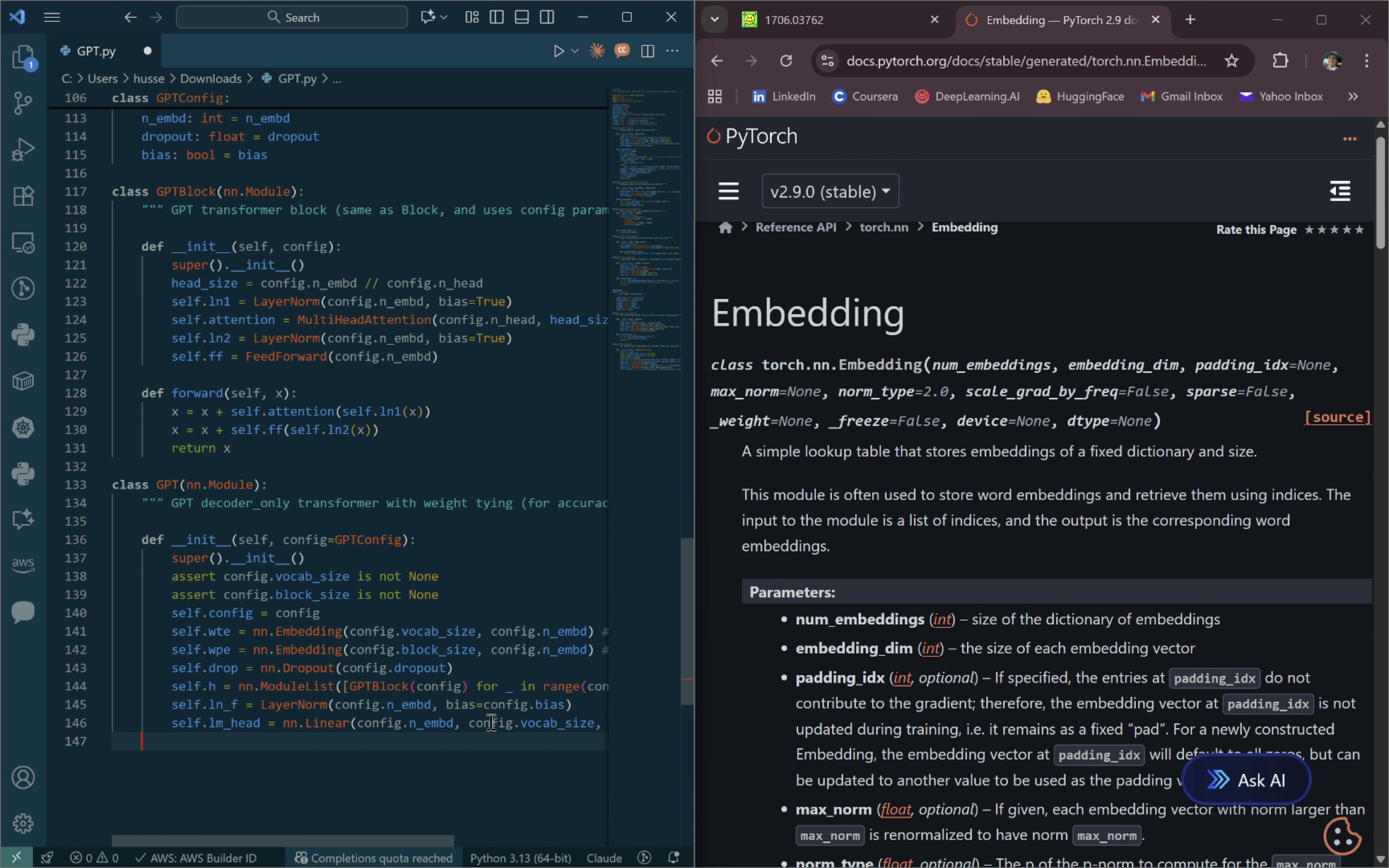 
key(Tab)
 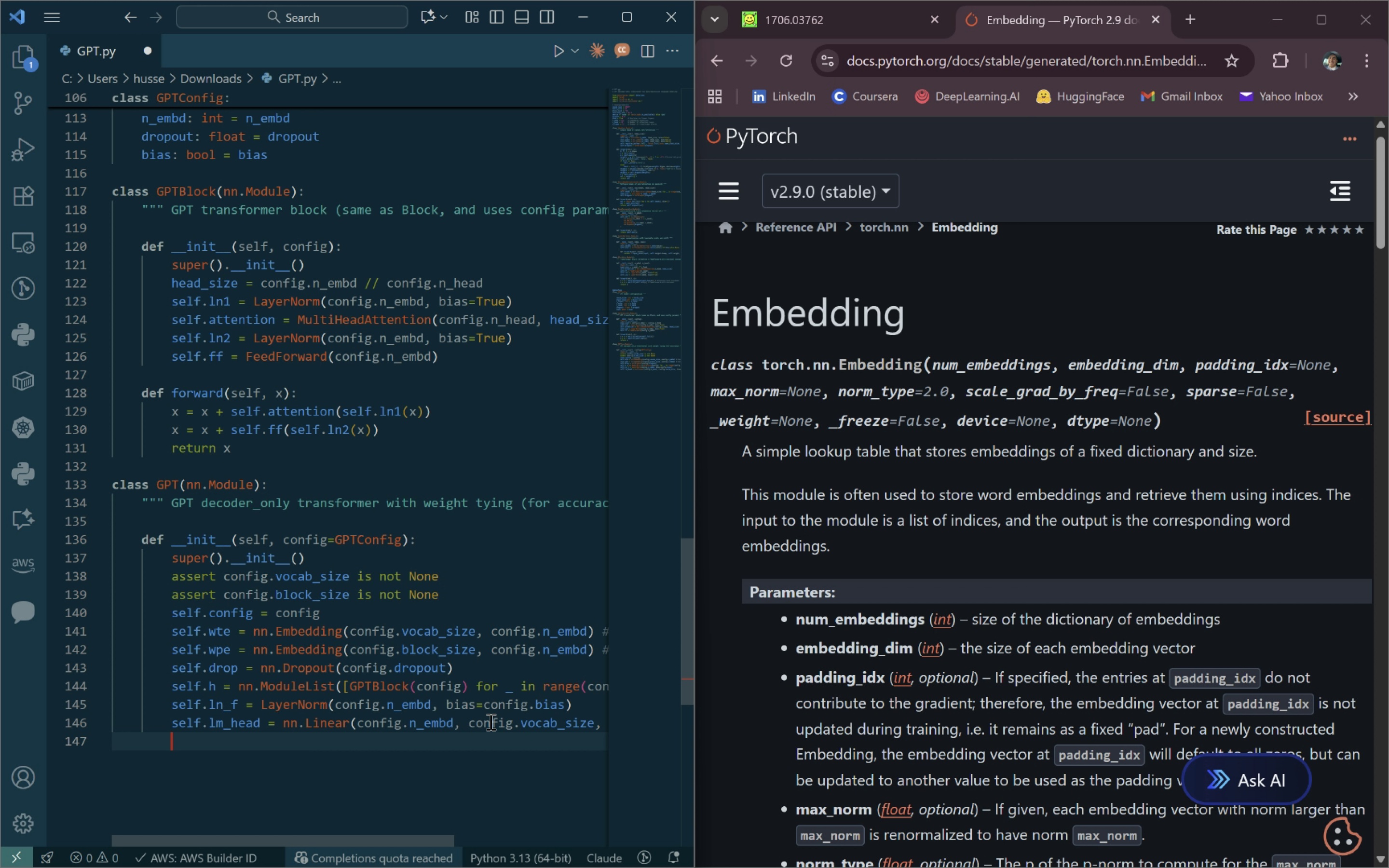 
key(Tab)
 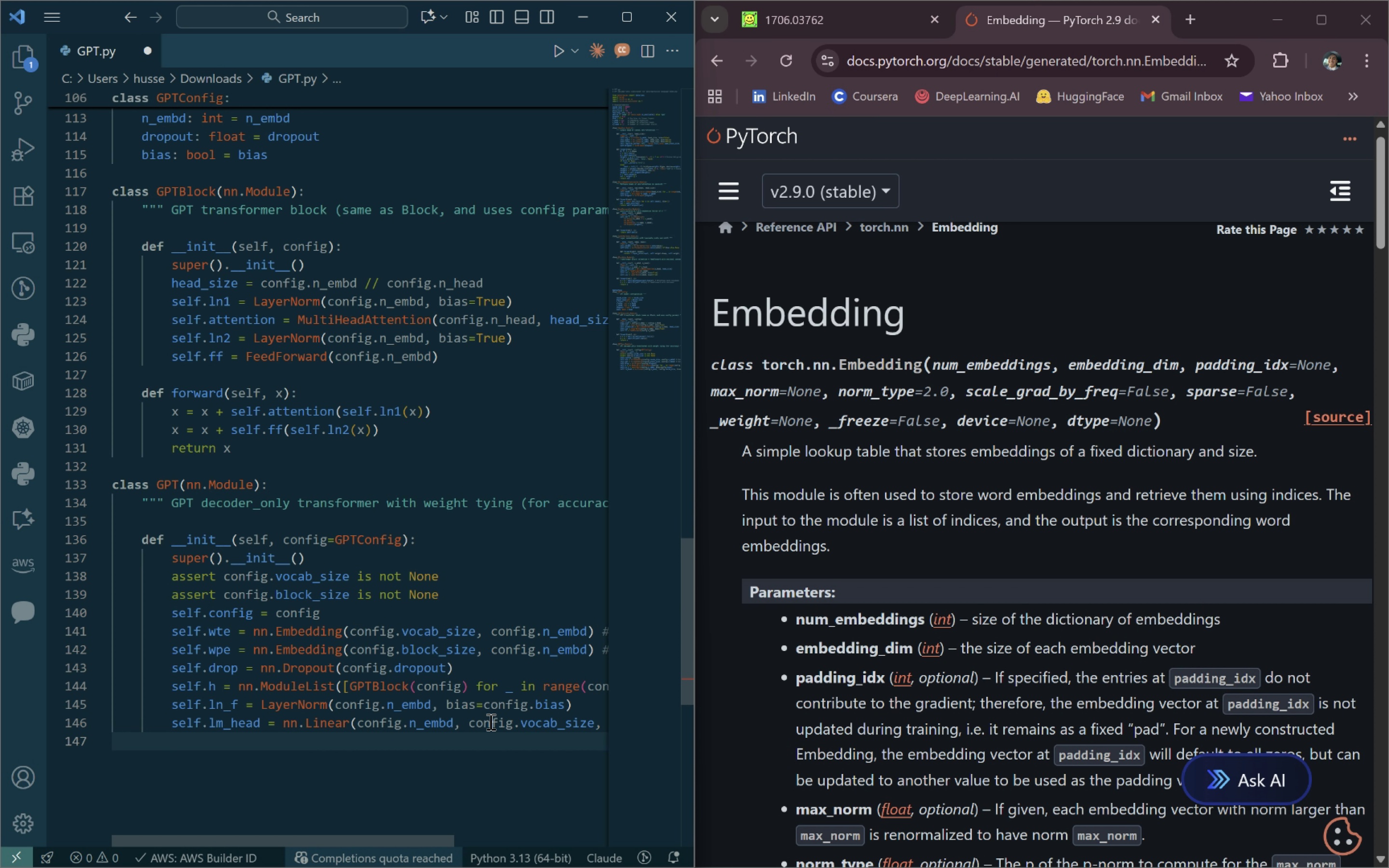 
type(self.lm_head.weight = self.wte.weight # Weight tying)
 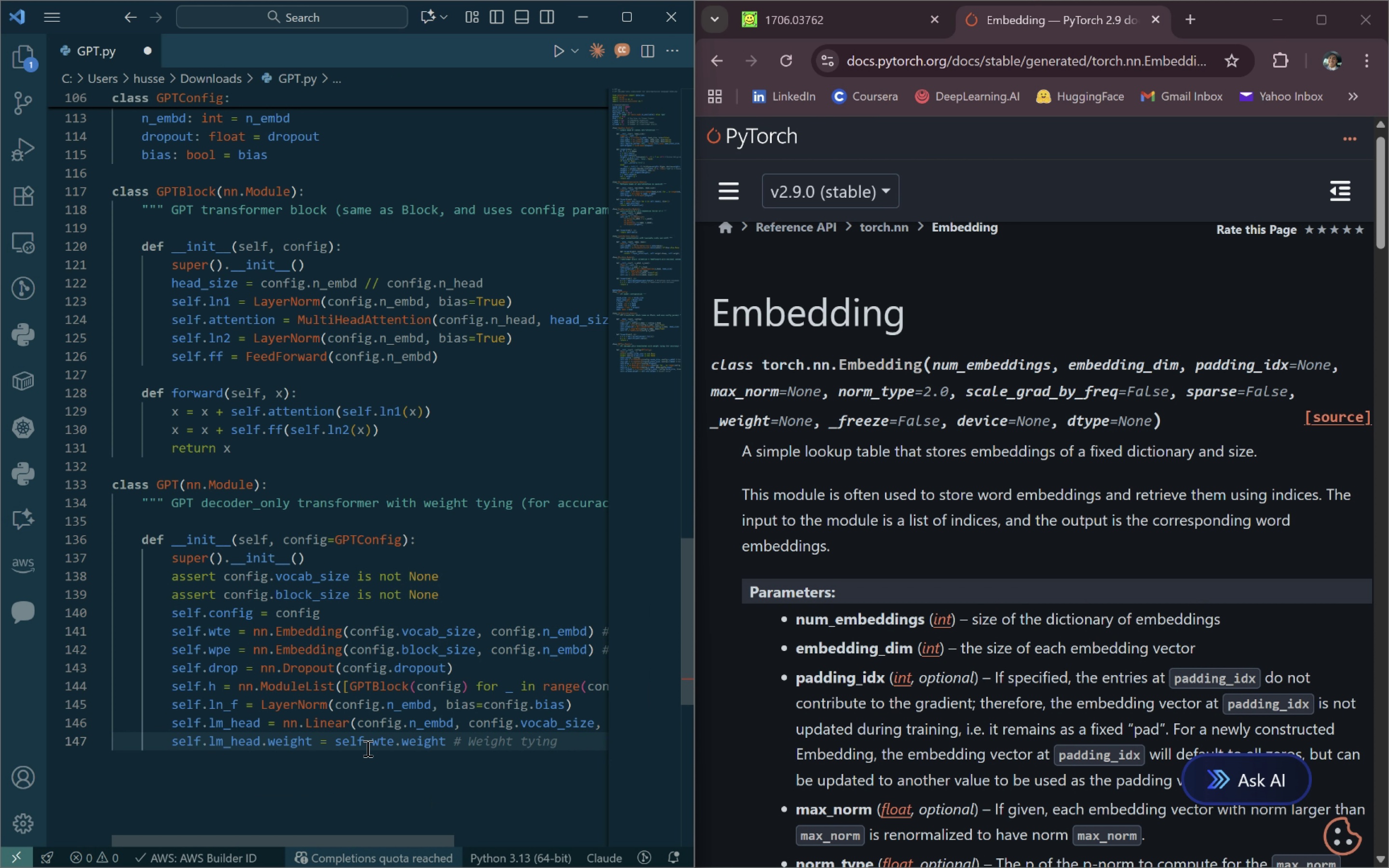 
key(Enter)
 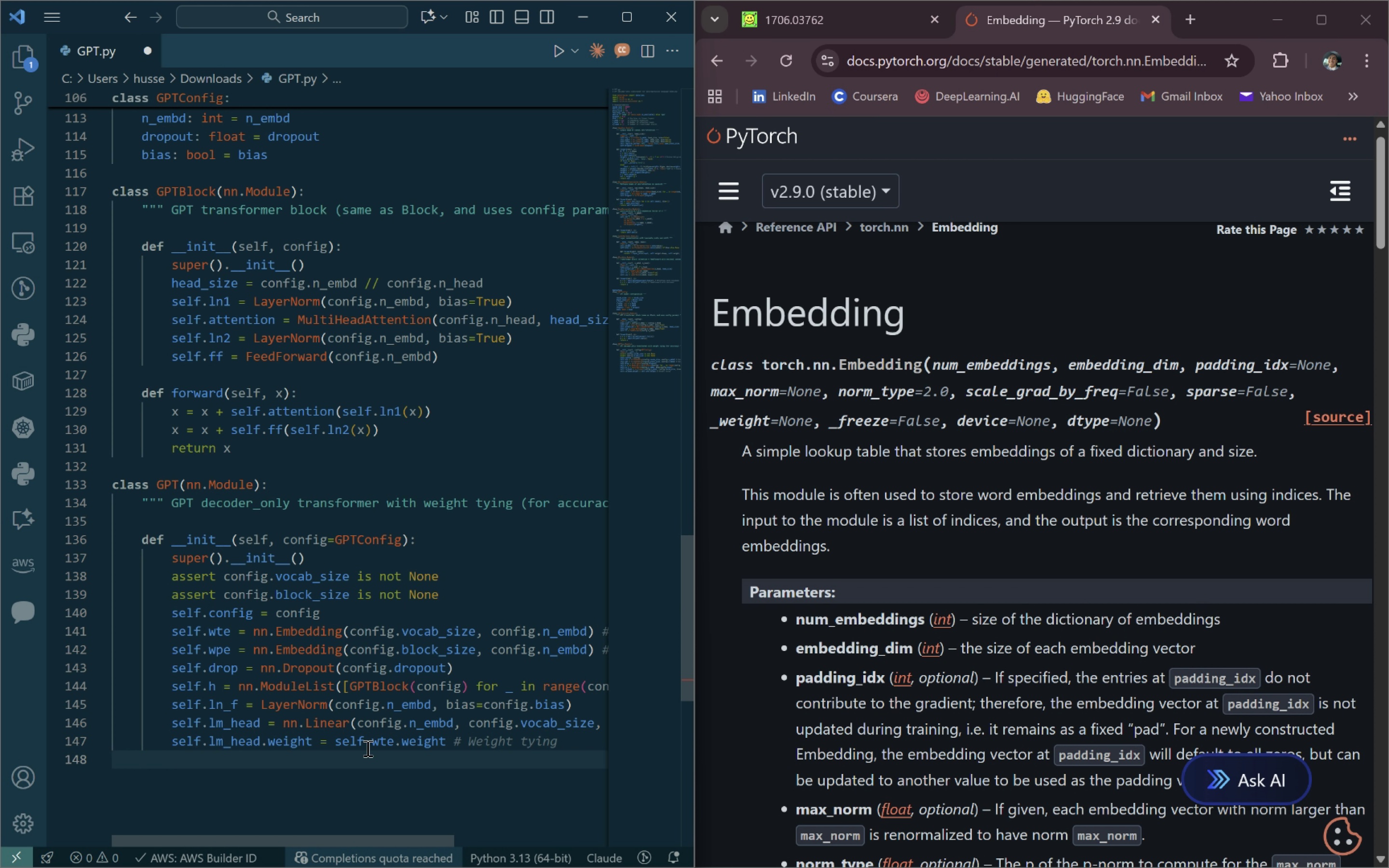 
type(self.apply(self.__init)
key(Backspace)
key(Backspace)
key(Backspace)
key(Backspace)
key(Backspace)
key(Backspace)
type(init_weights)
 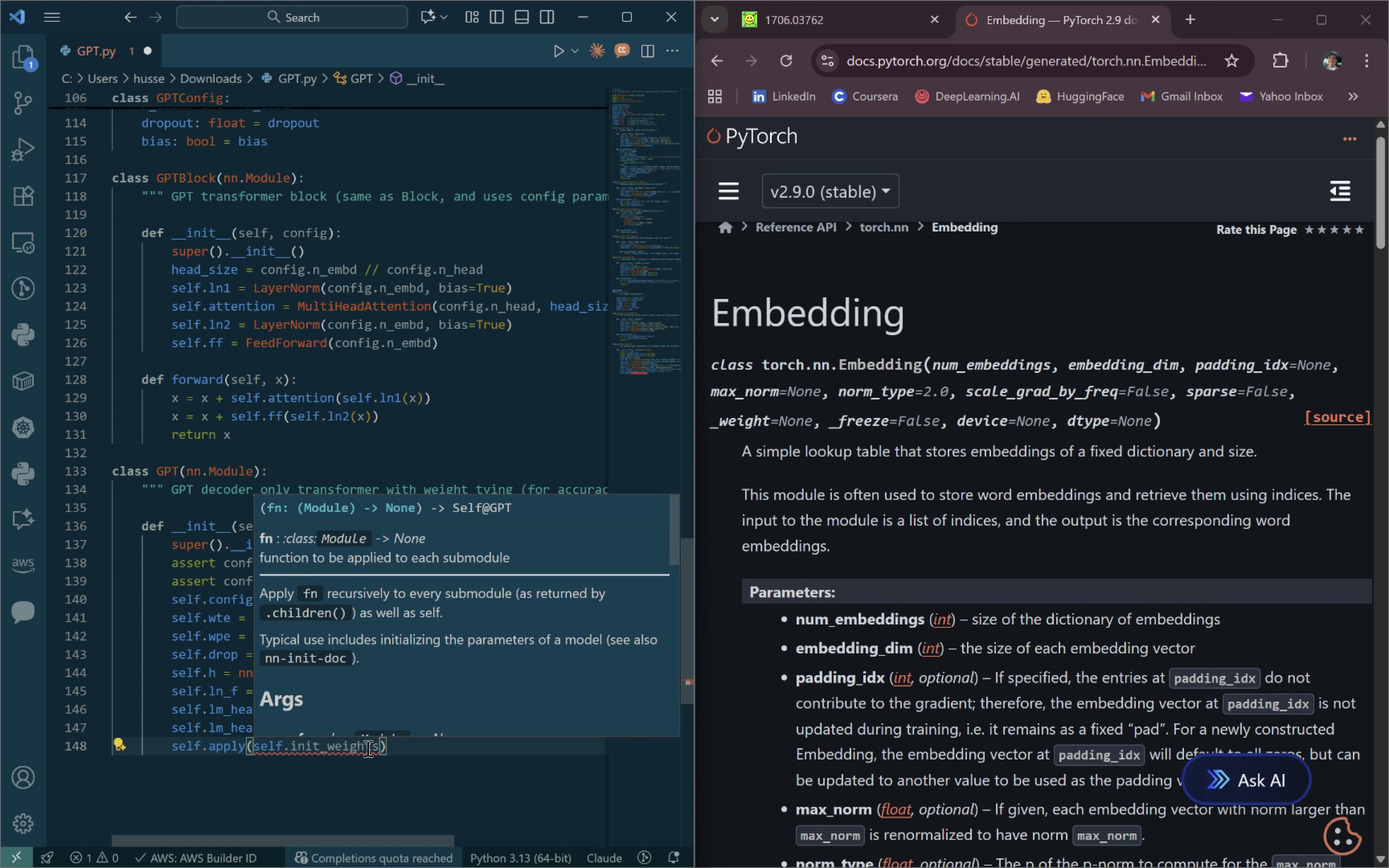 
left_click([432, 747])
 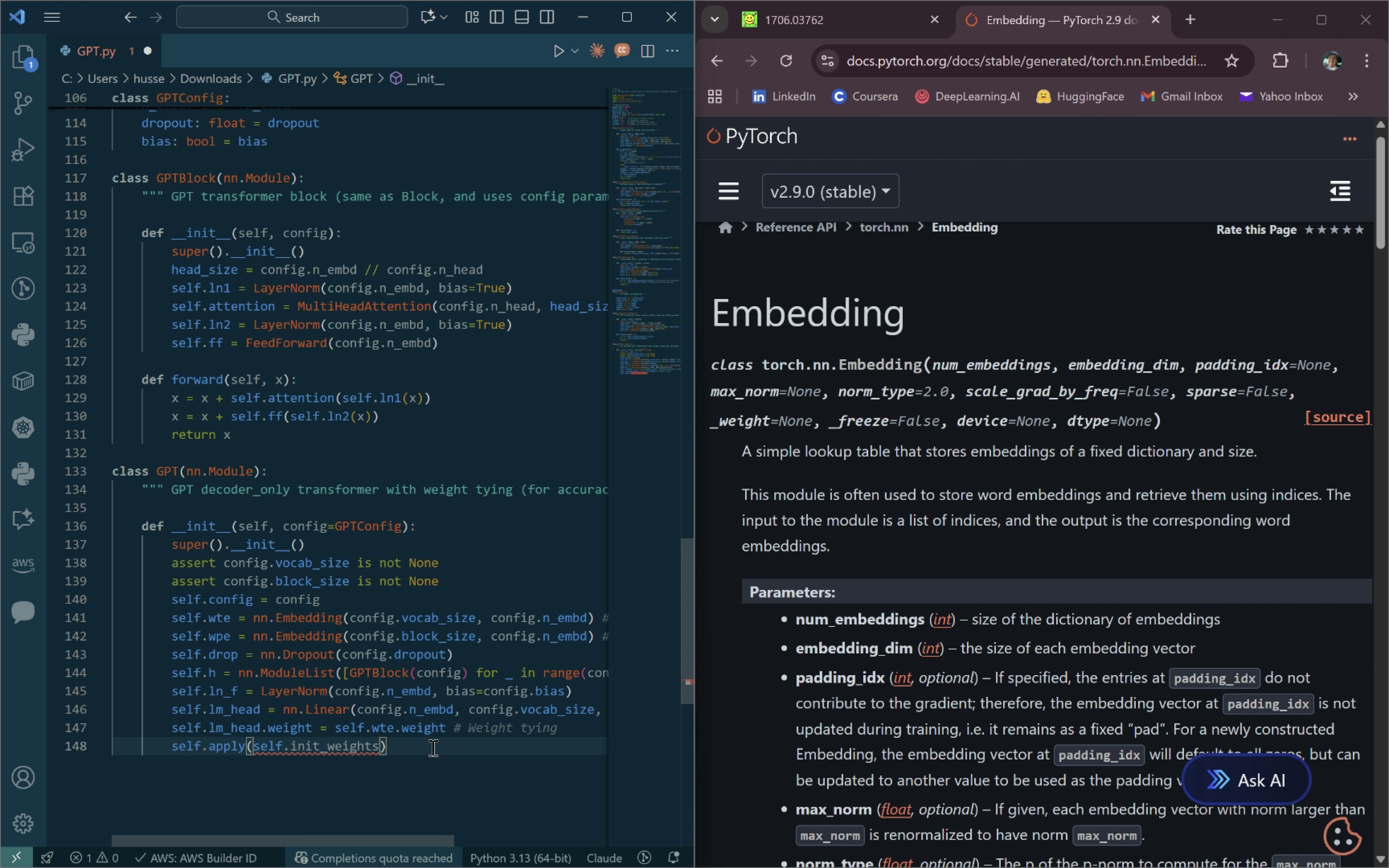 
type( # Initiate weights ini)
key(Backspace)
key(Backspace)
key(Backspace)
key(Backspace)
 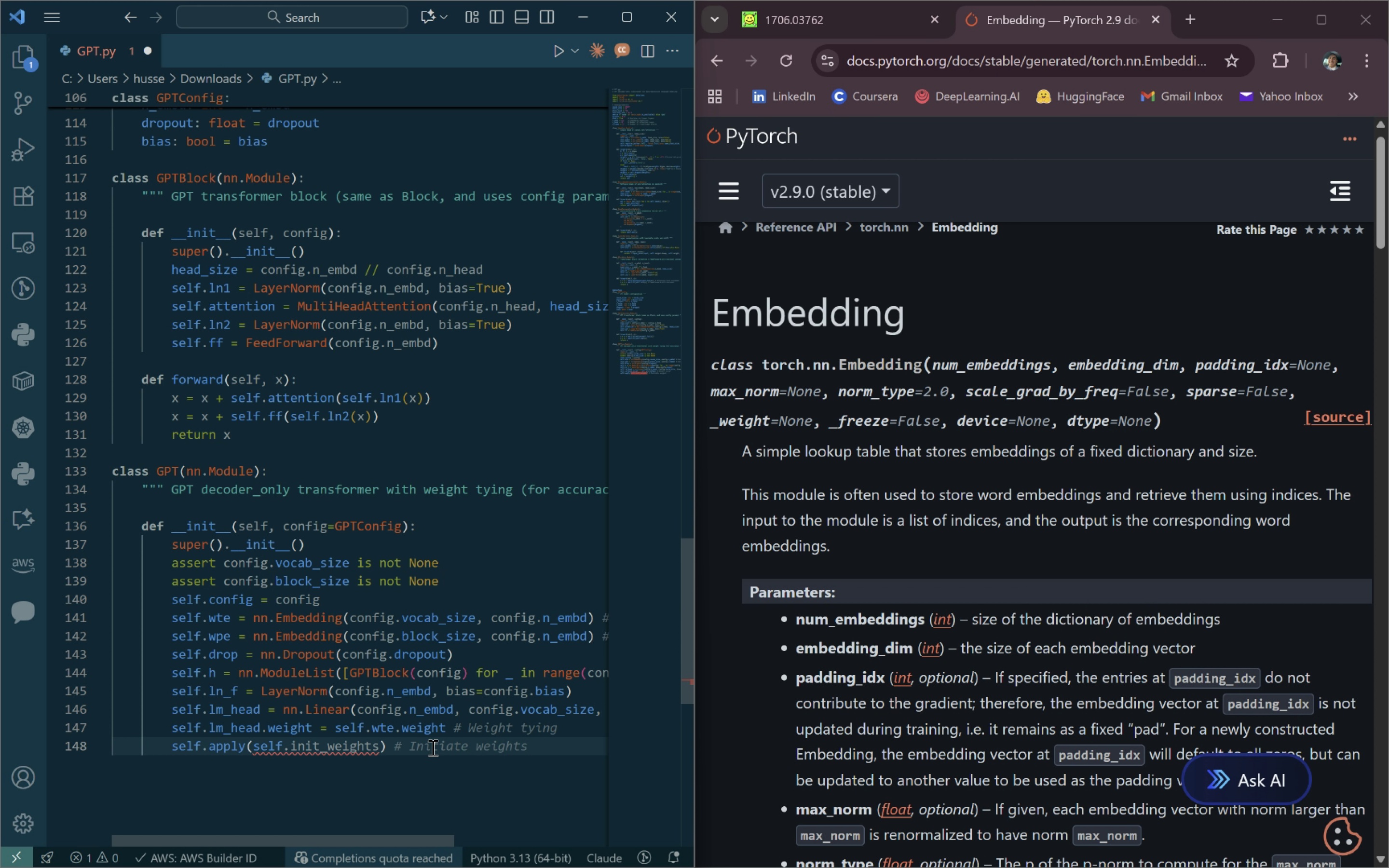 
wait(26.57)
 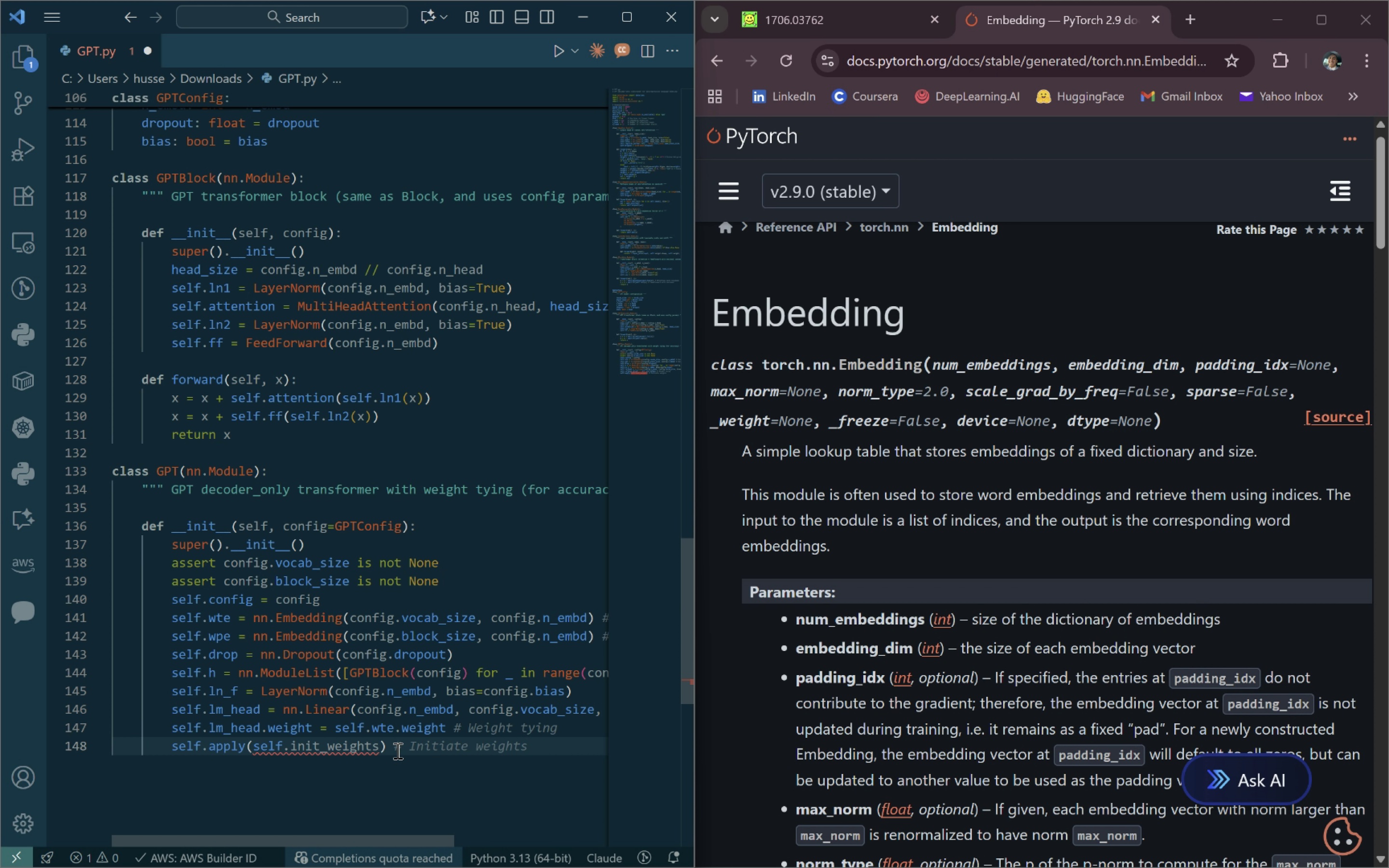 
key(Enter)
 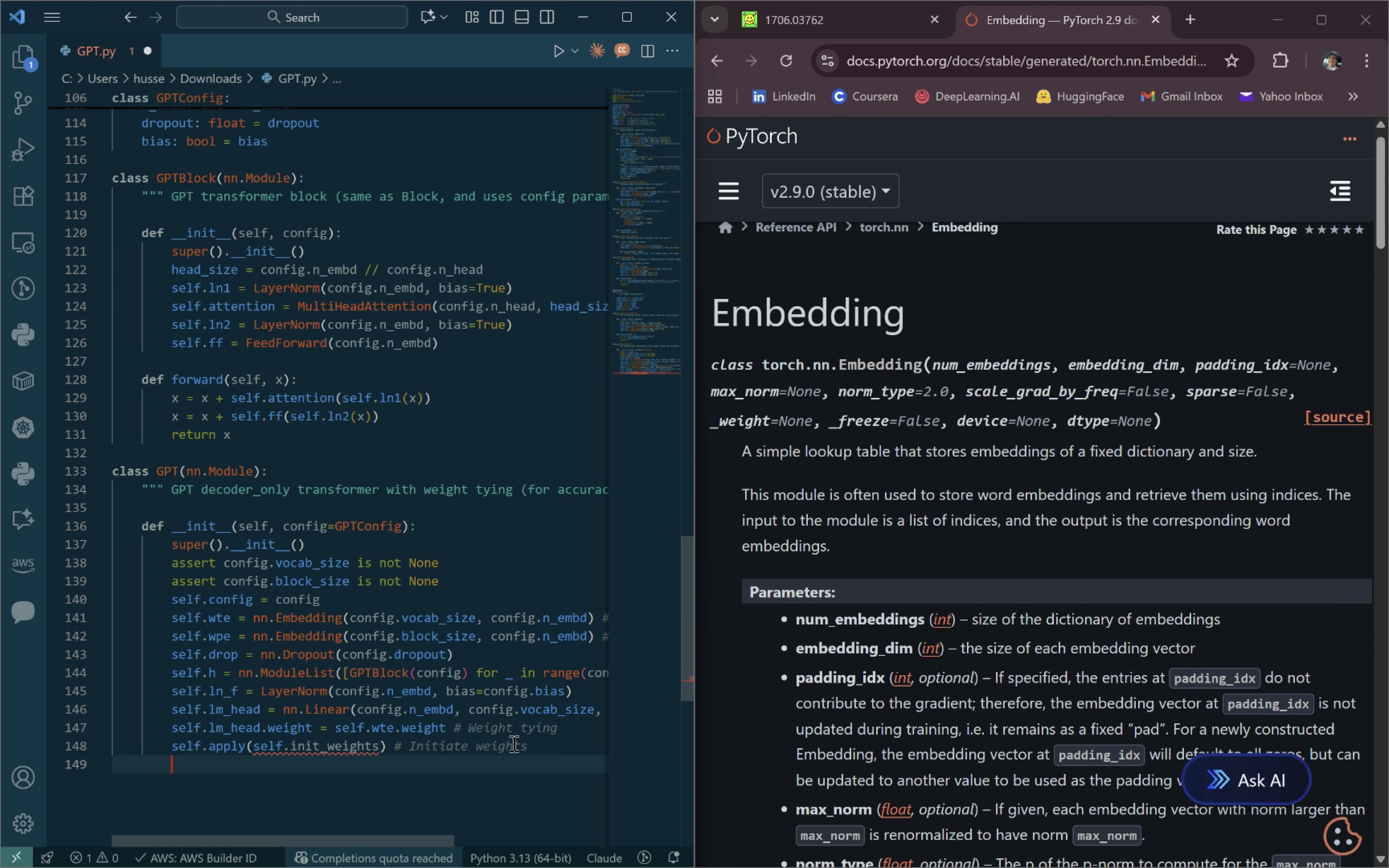 
type(for pn, p in self.named_parameters():)
 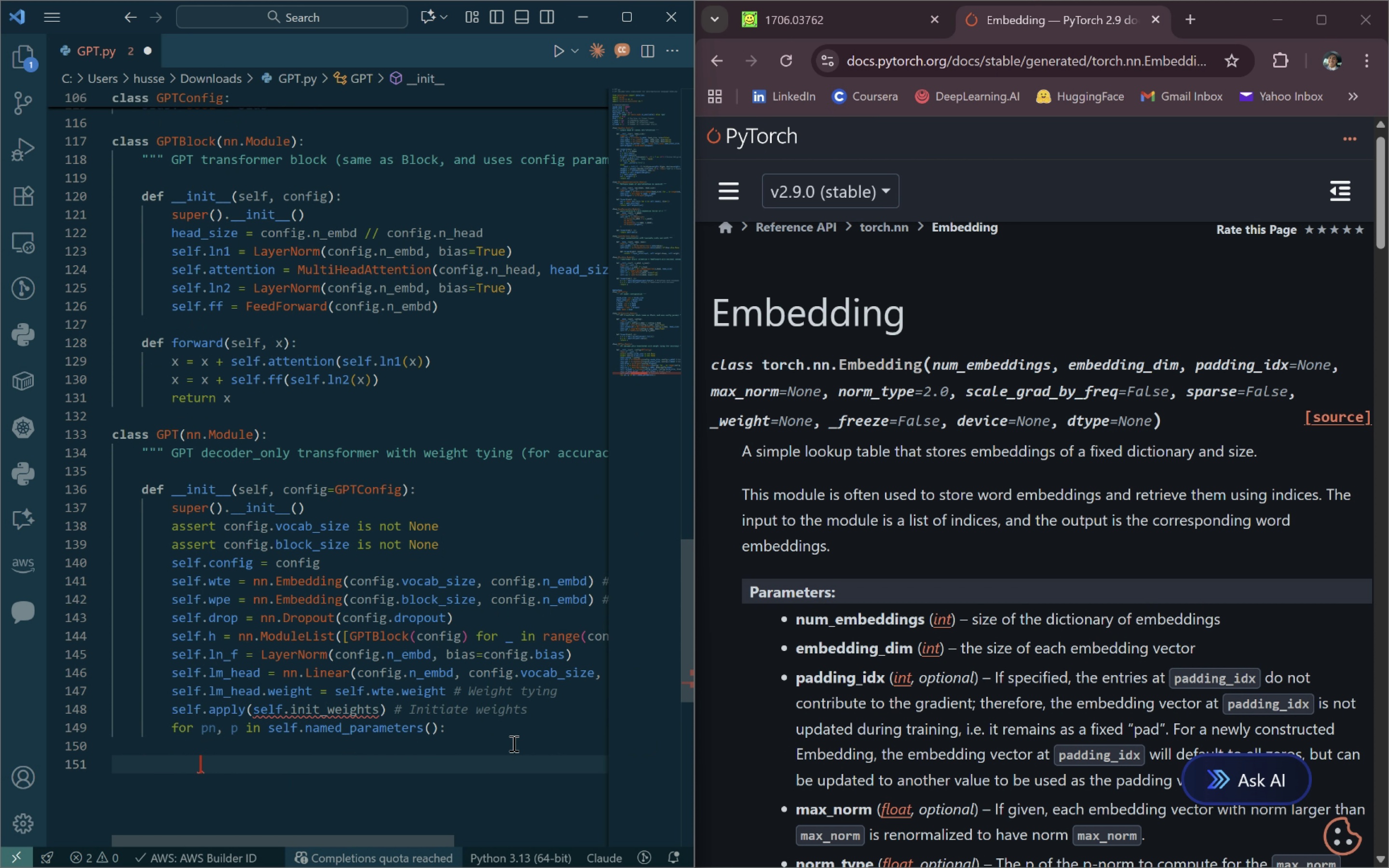 
 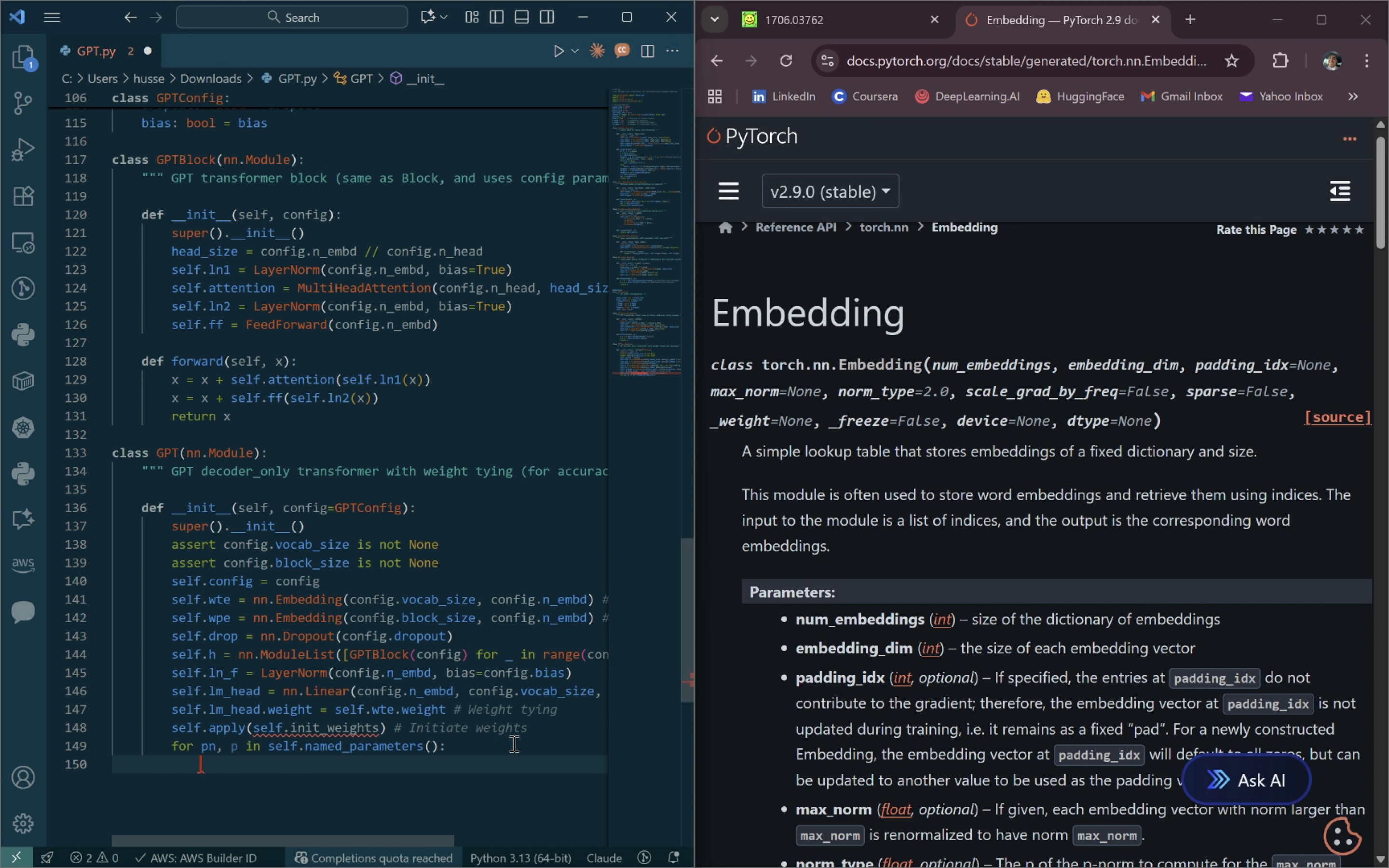 
key(Enter)
 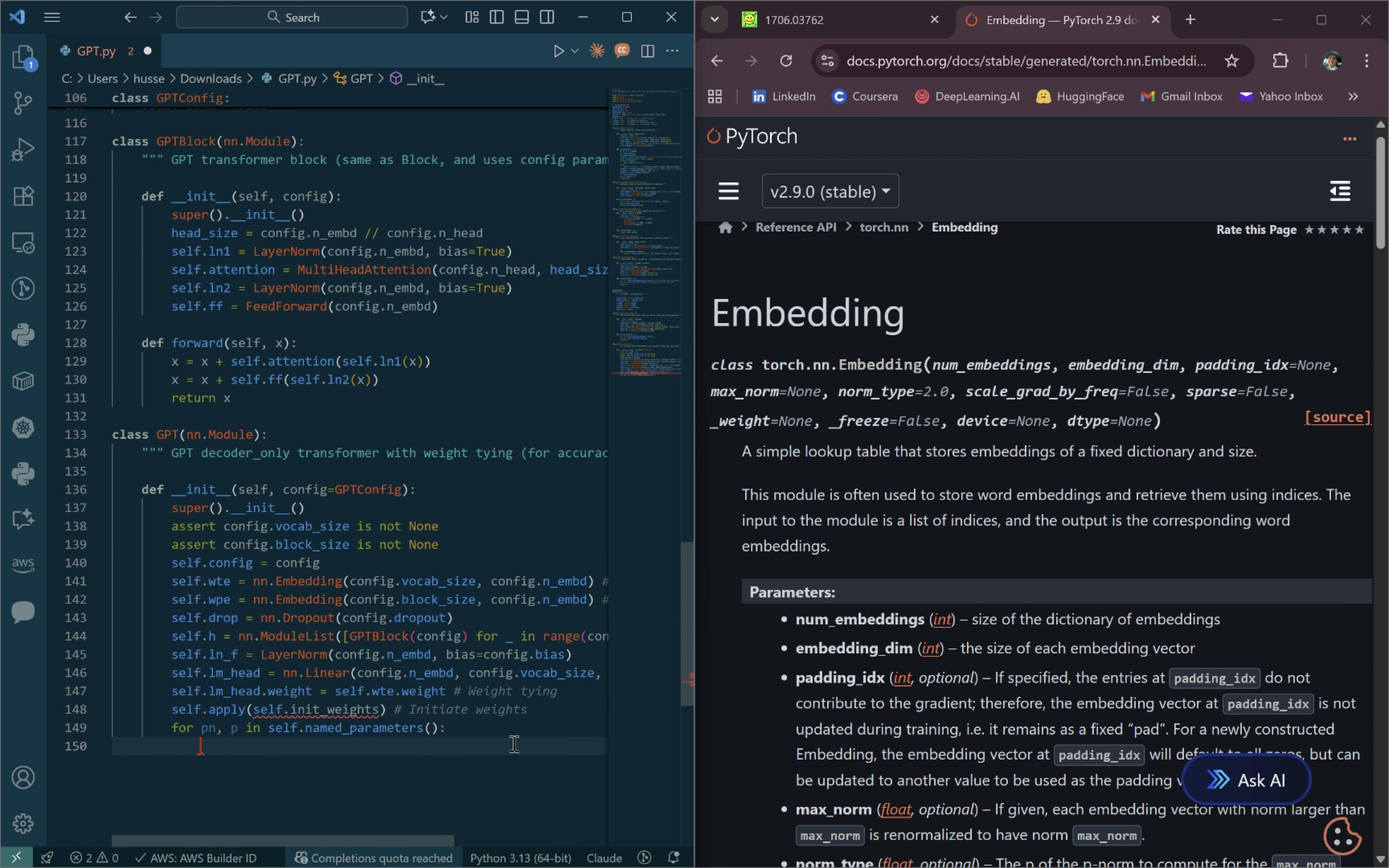 
key(Enter)
 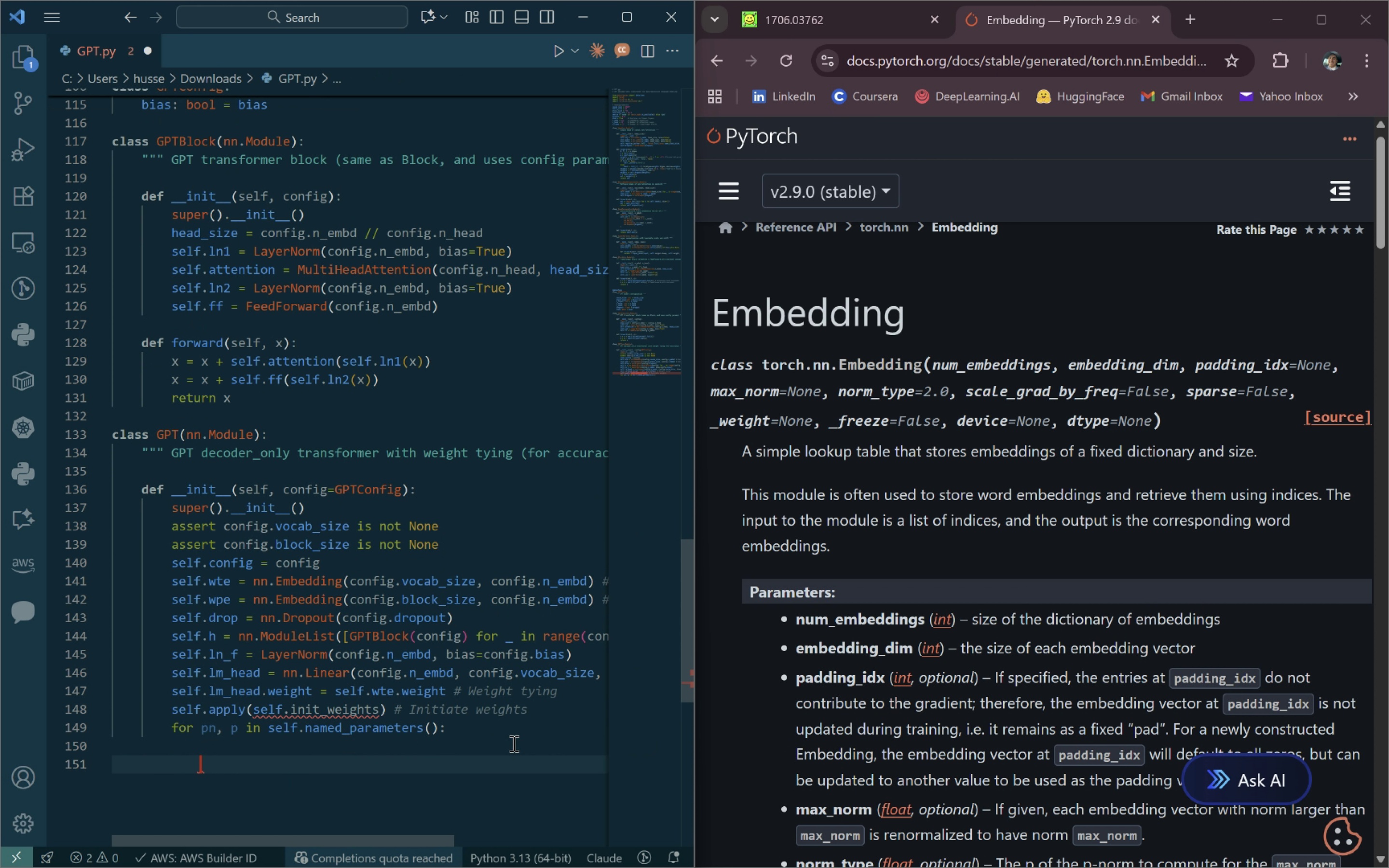 
key(Backspace)
key(Tab)
key(Backspace)
key(Backspace)
key(Backspace)
key(Backspace)
type(if pn.endswith('c_pro)
 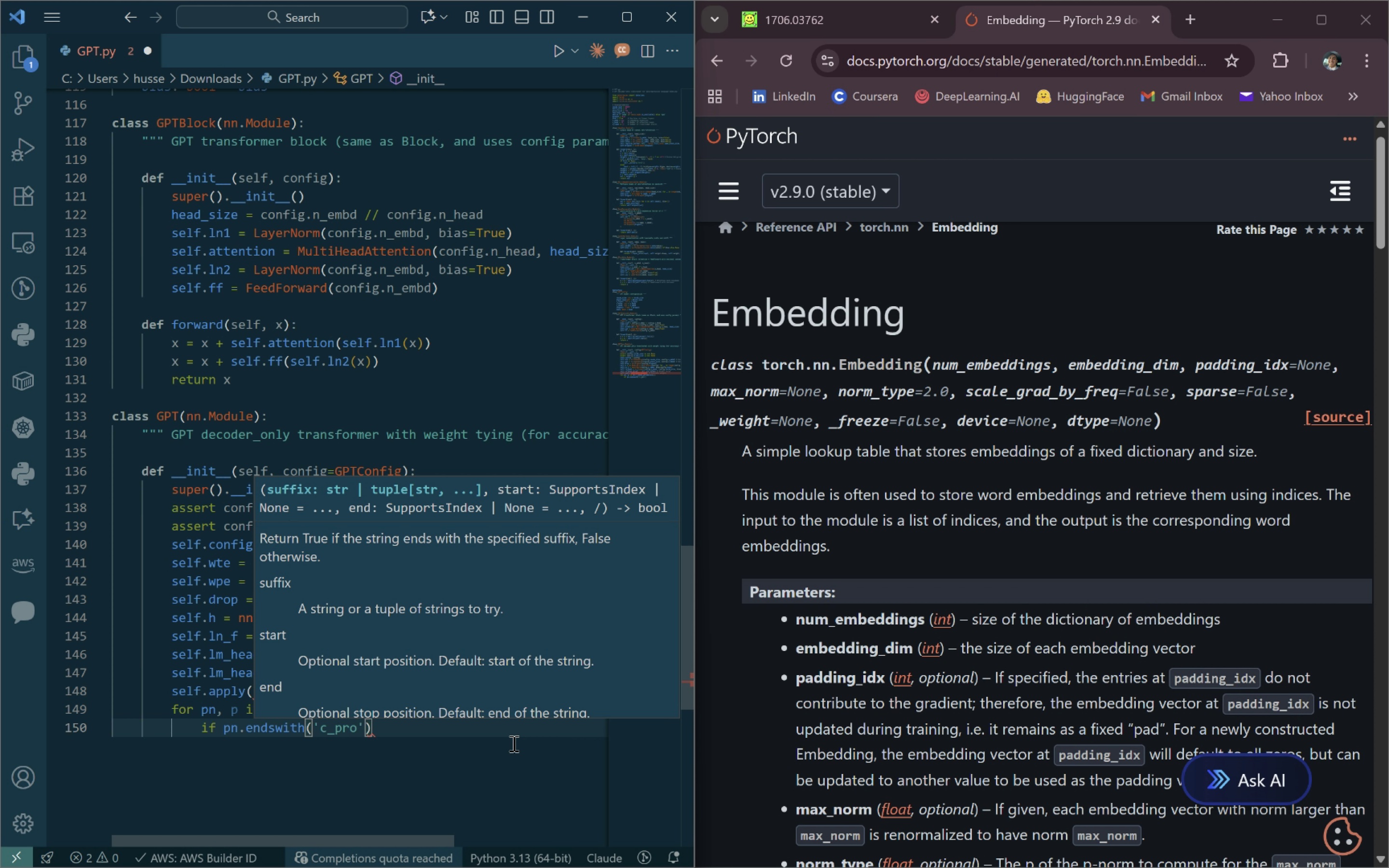 
type(j.weight)
 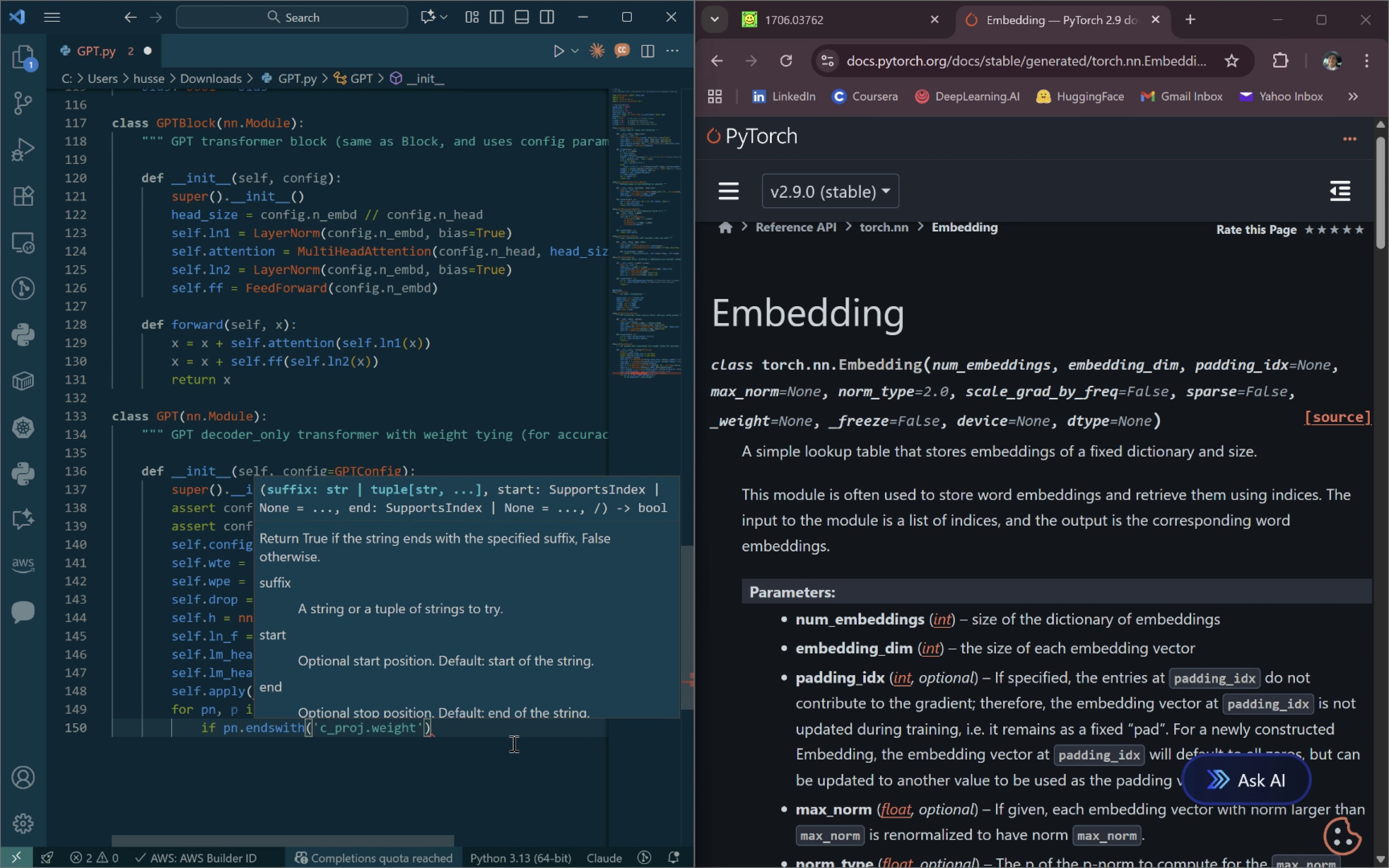 
key(ArrowRight)
 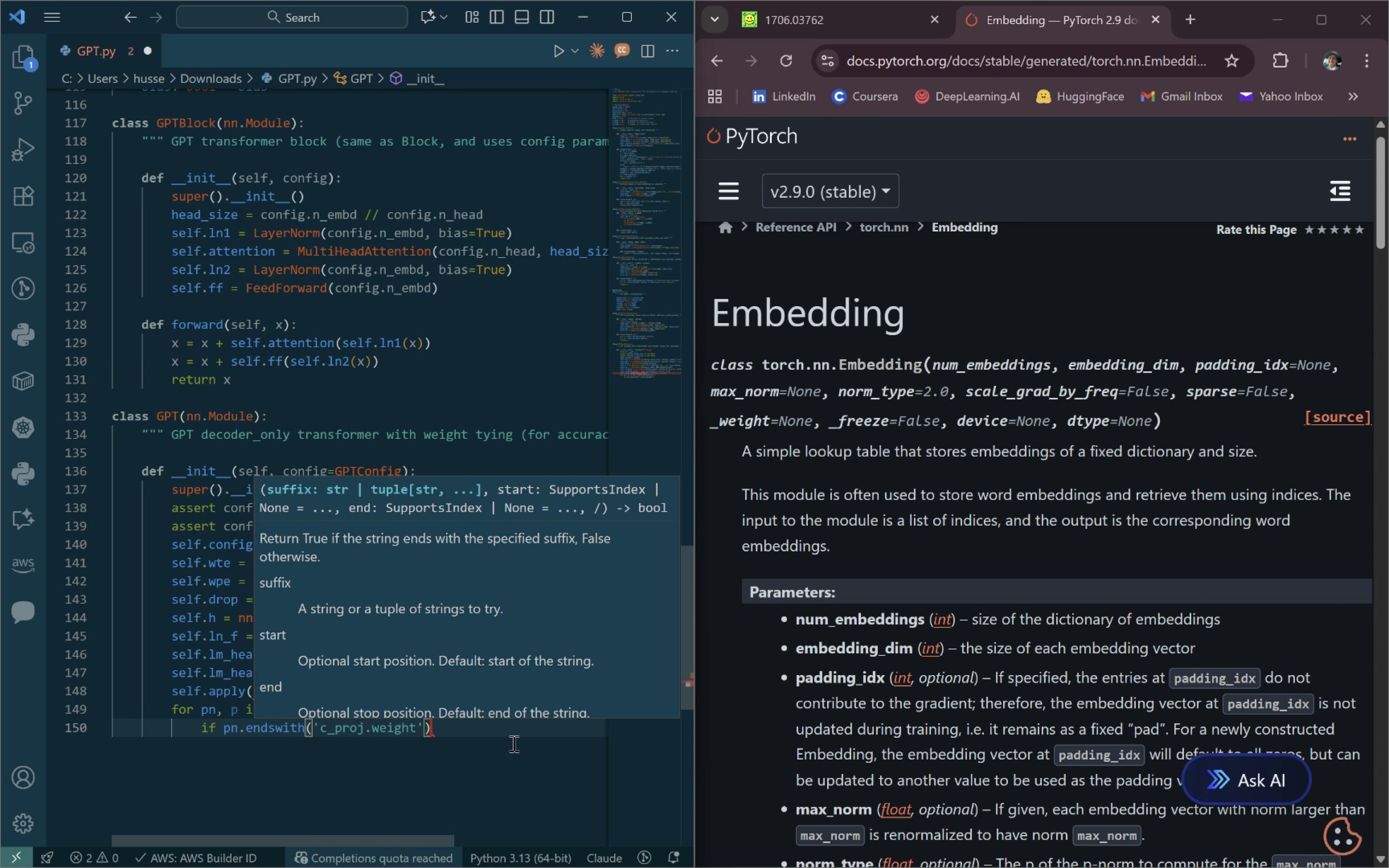 
key(ArrowRight)
 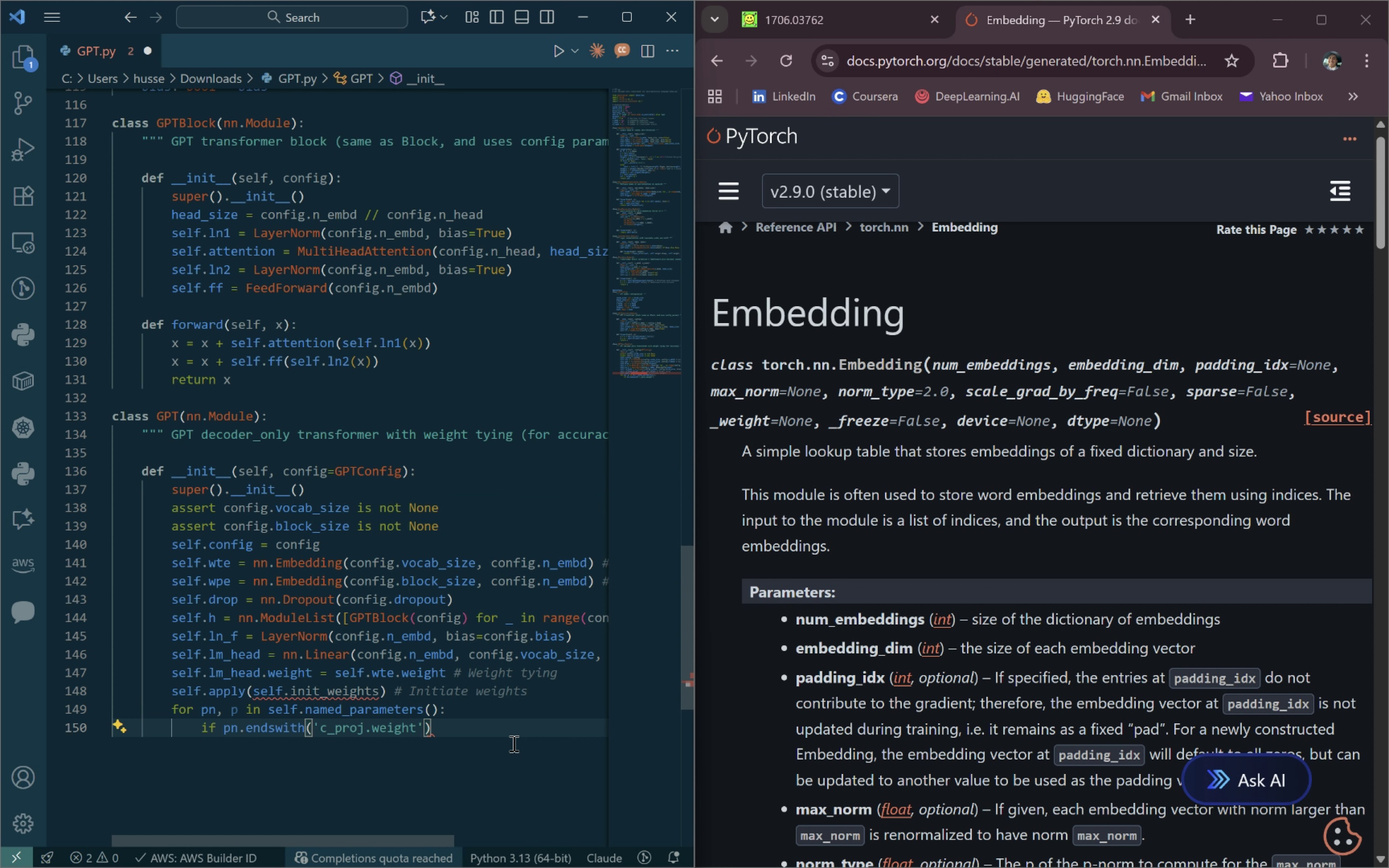 
key(Shift+Semicolon)
 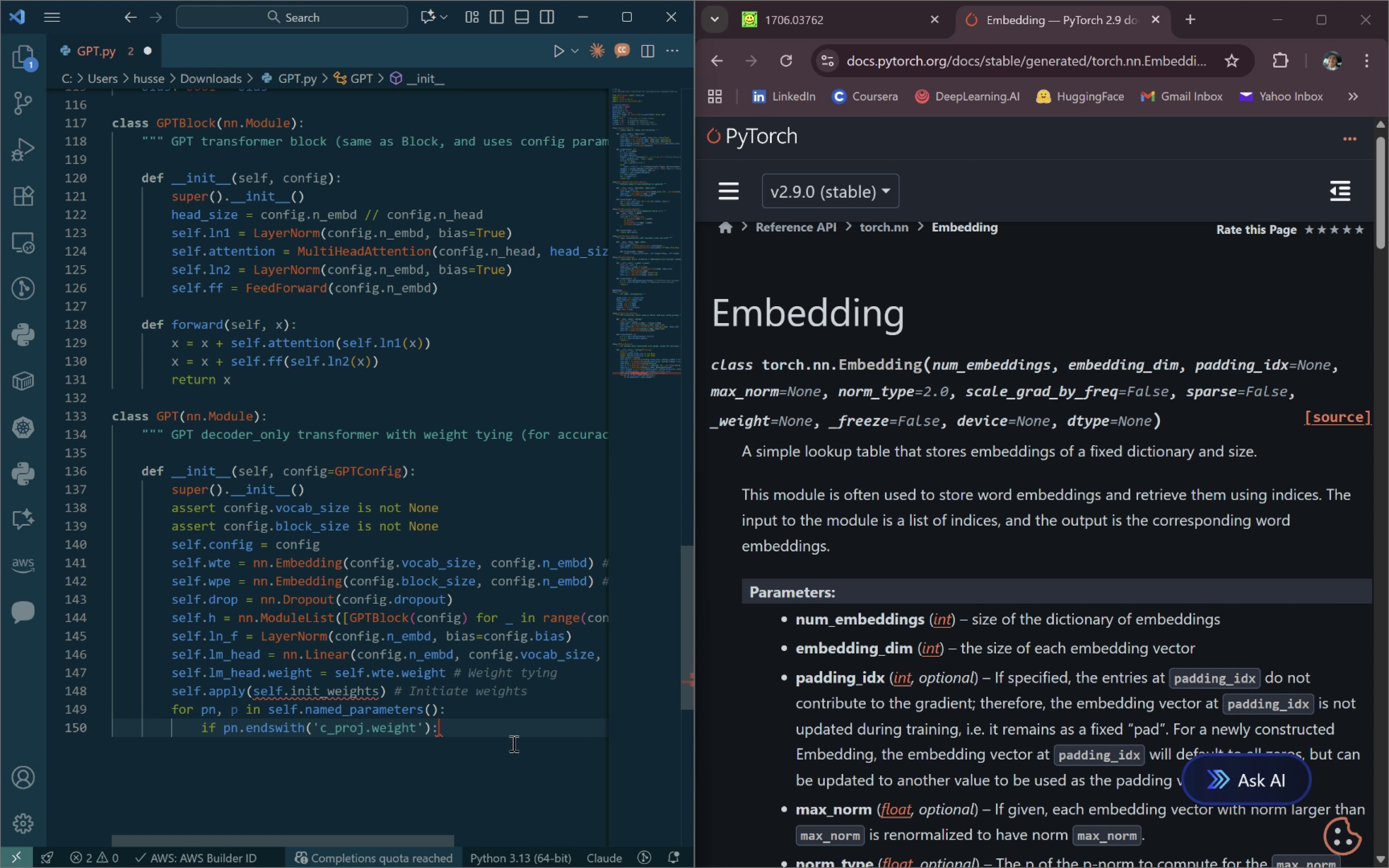 
key(ArrowRight)
 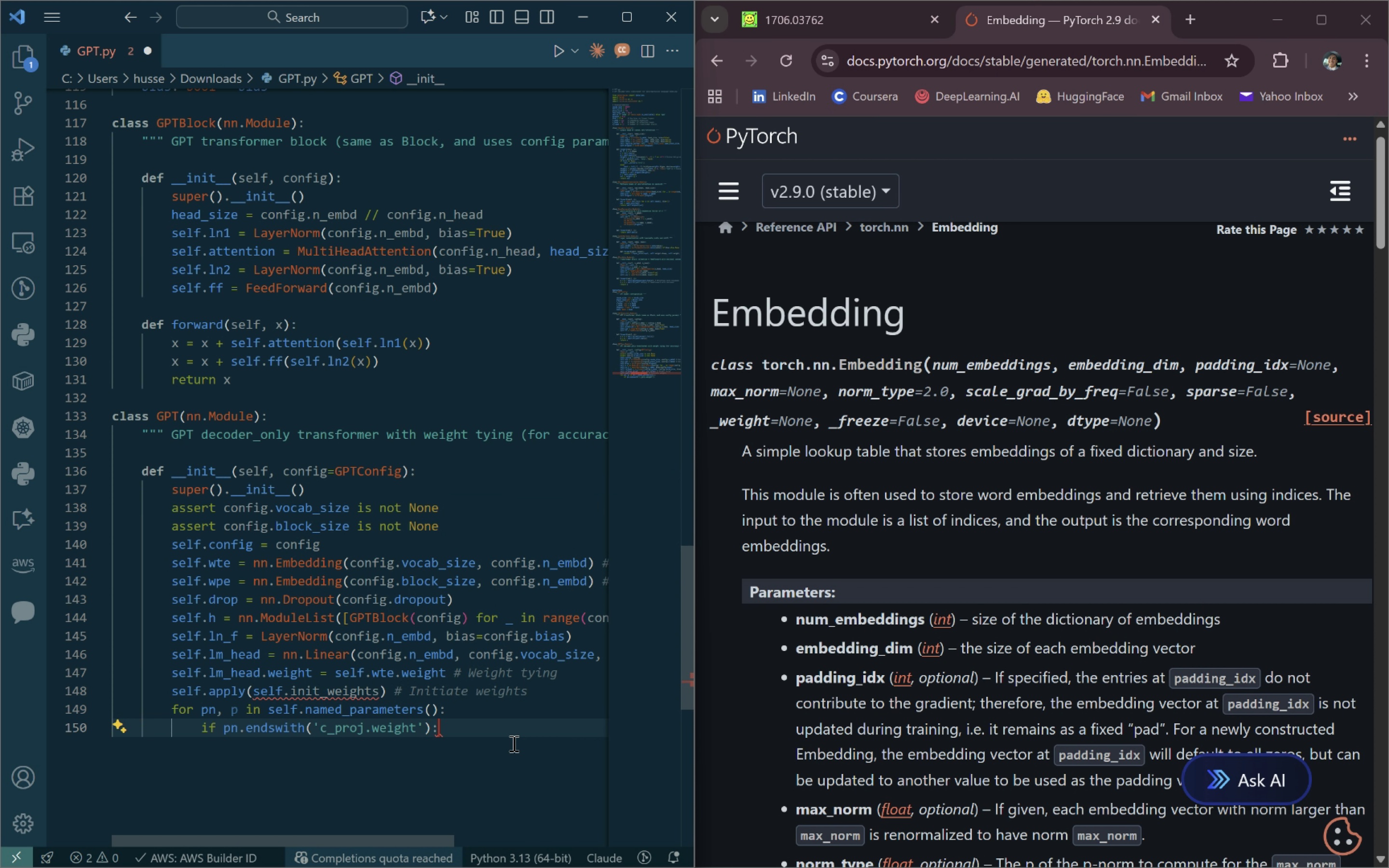 
key(Shift+3)
 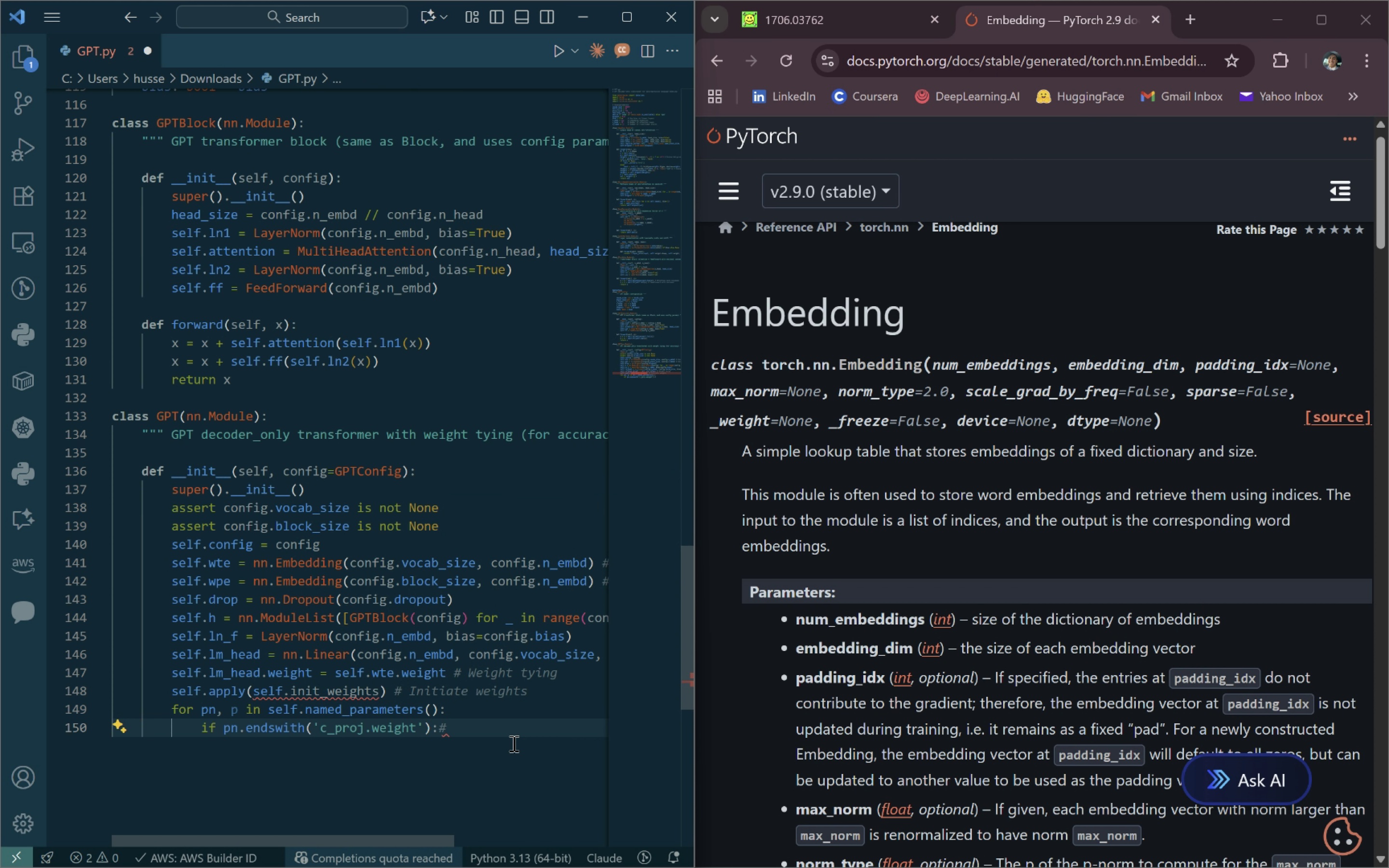 
key(ArrowLeft)
 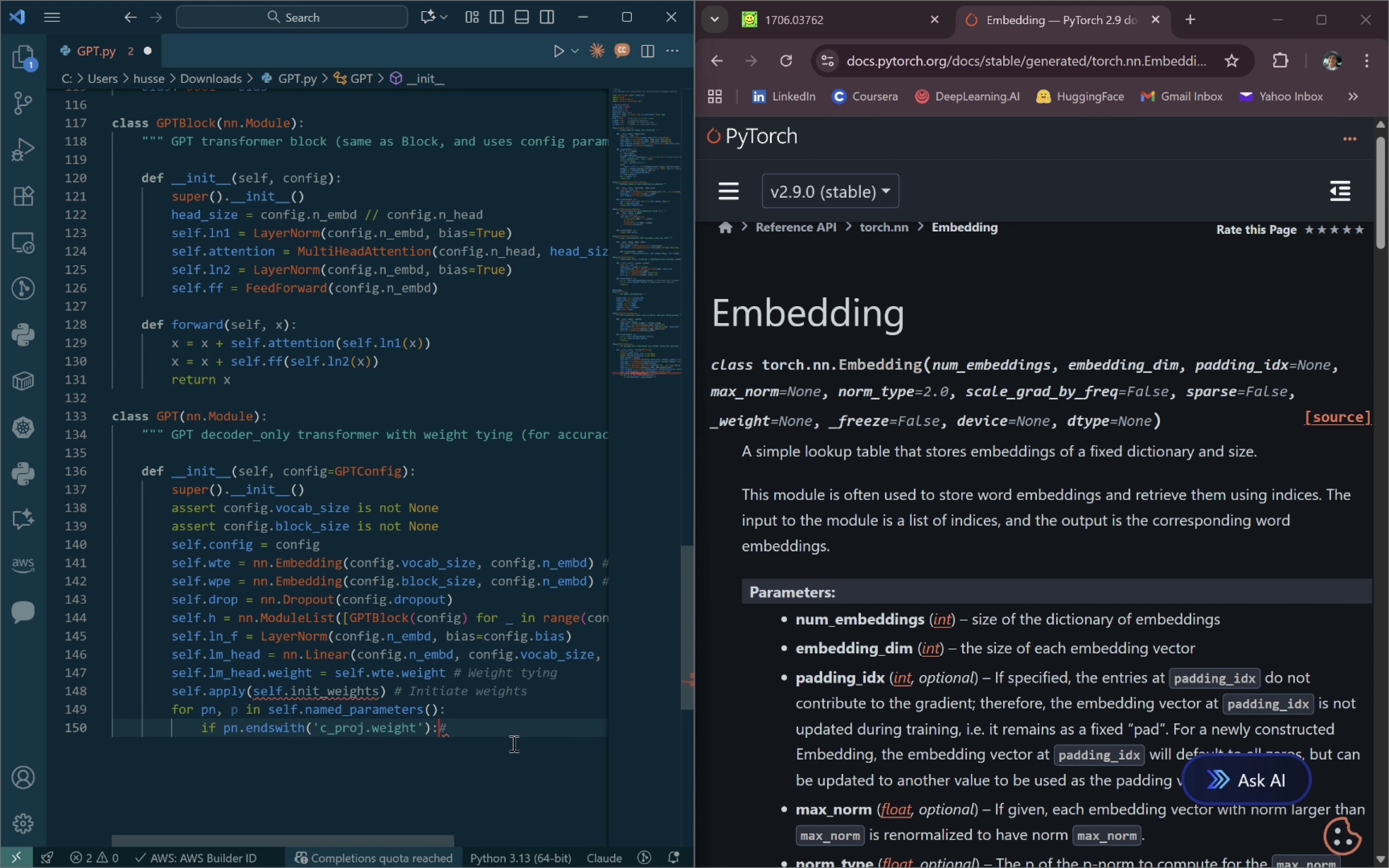 
key(Space)
 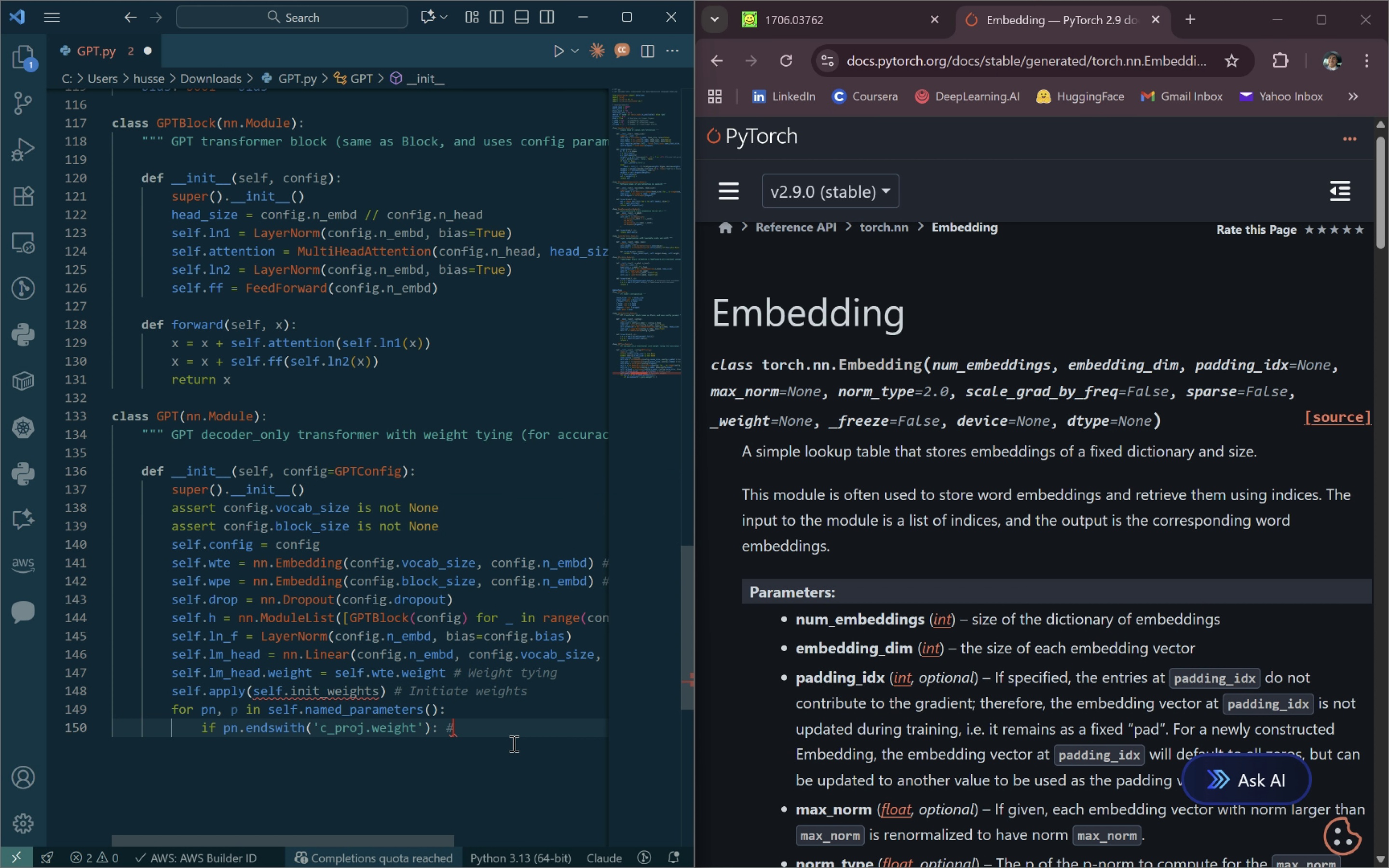 
key(ArrowRight)
 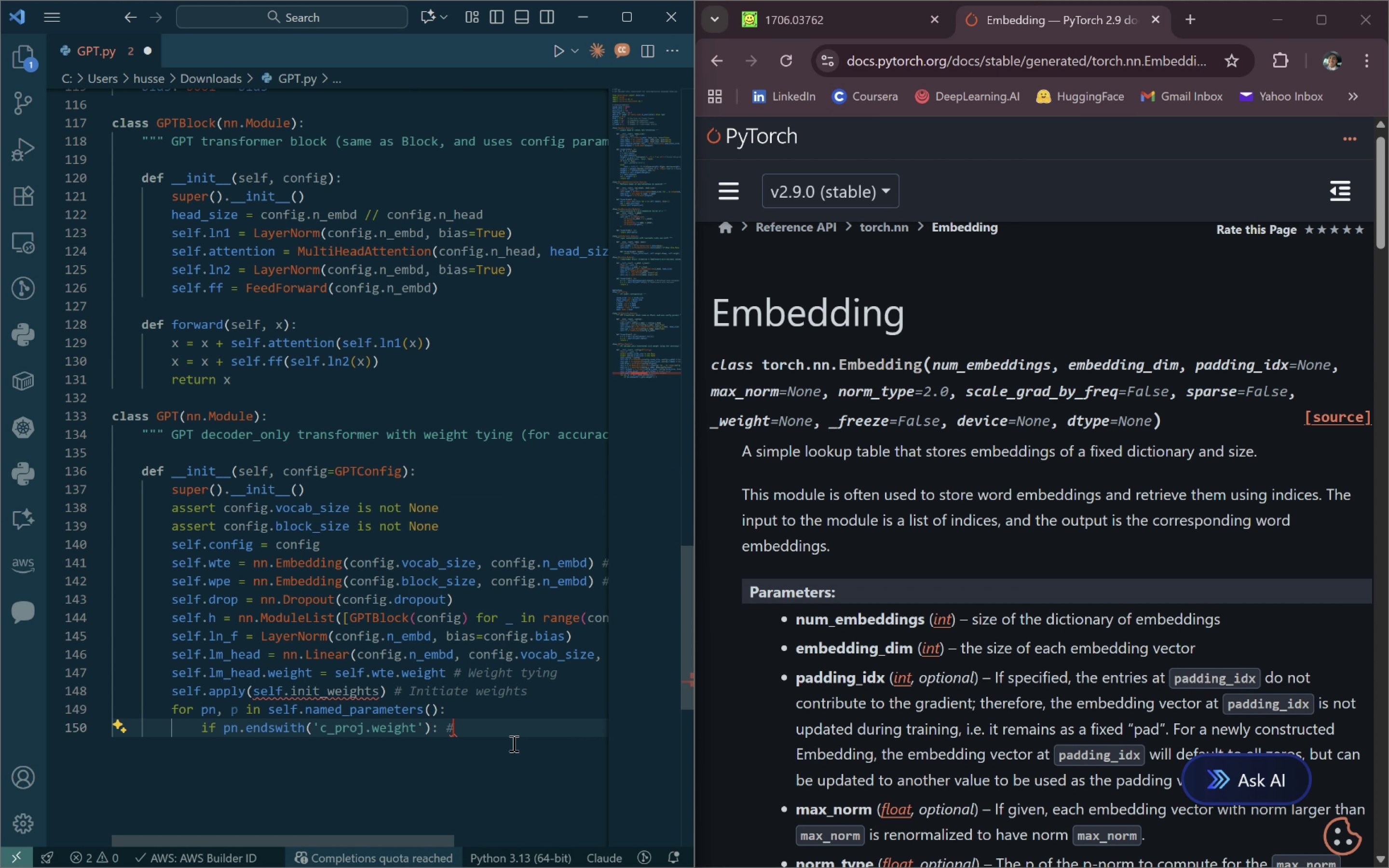 
type( Exter)
key(Backspace)
key(Backspace)
key(Backspace)
key(Backspace)
key(Backspace)
type(imported weights )
key(Backspace)
 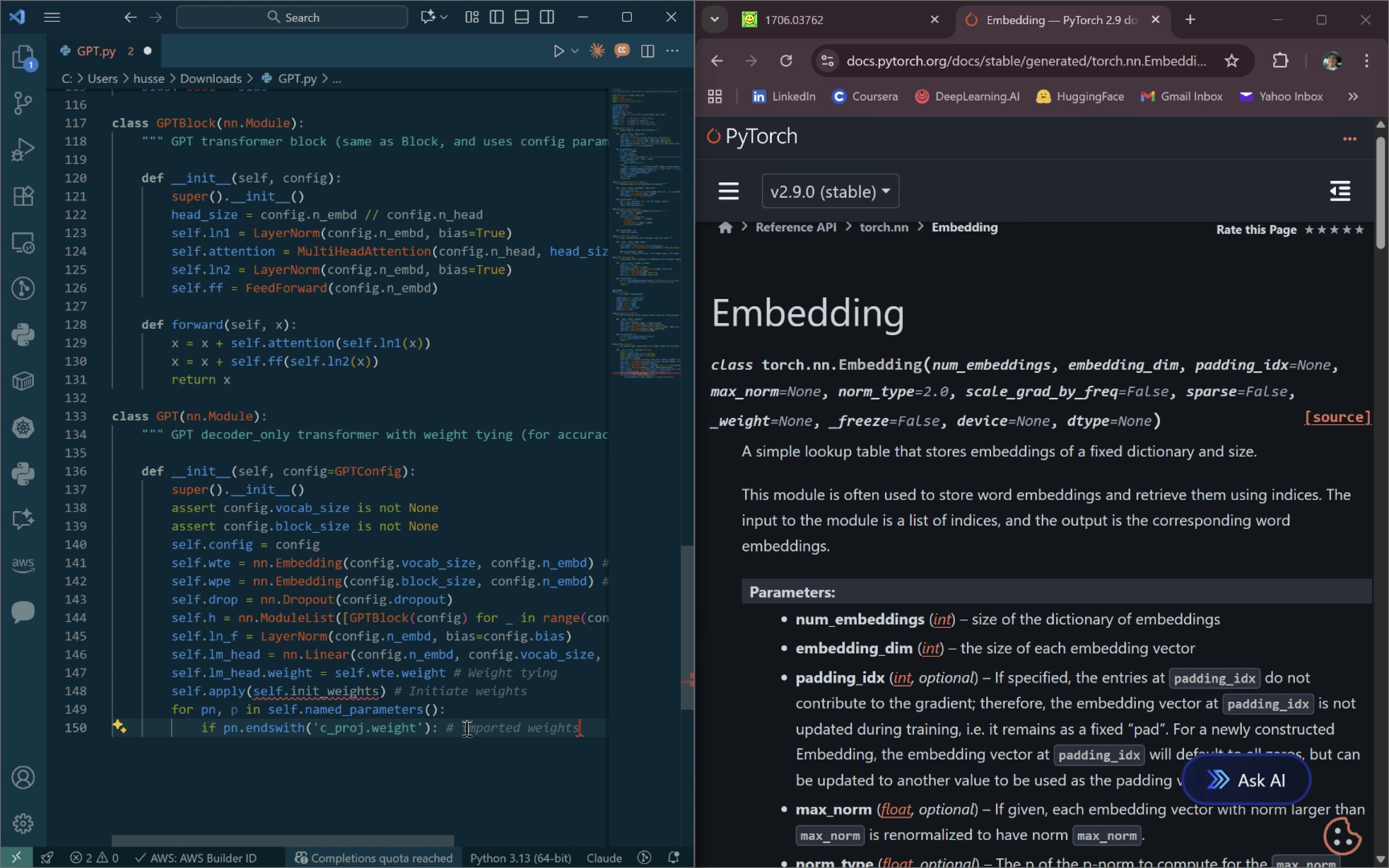 
left_click([465, 728])
 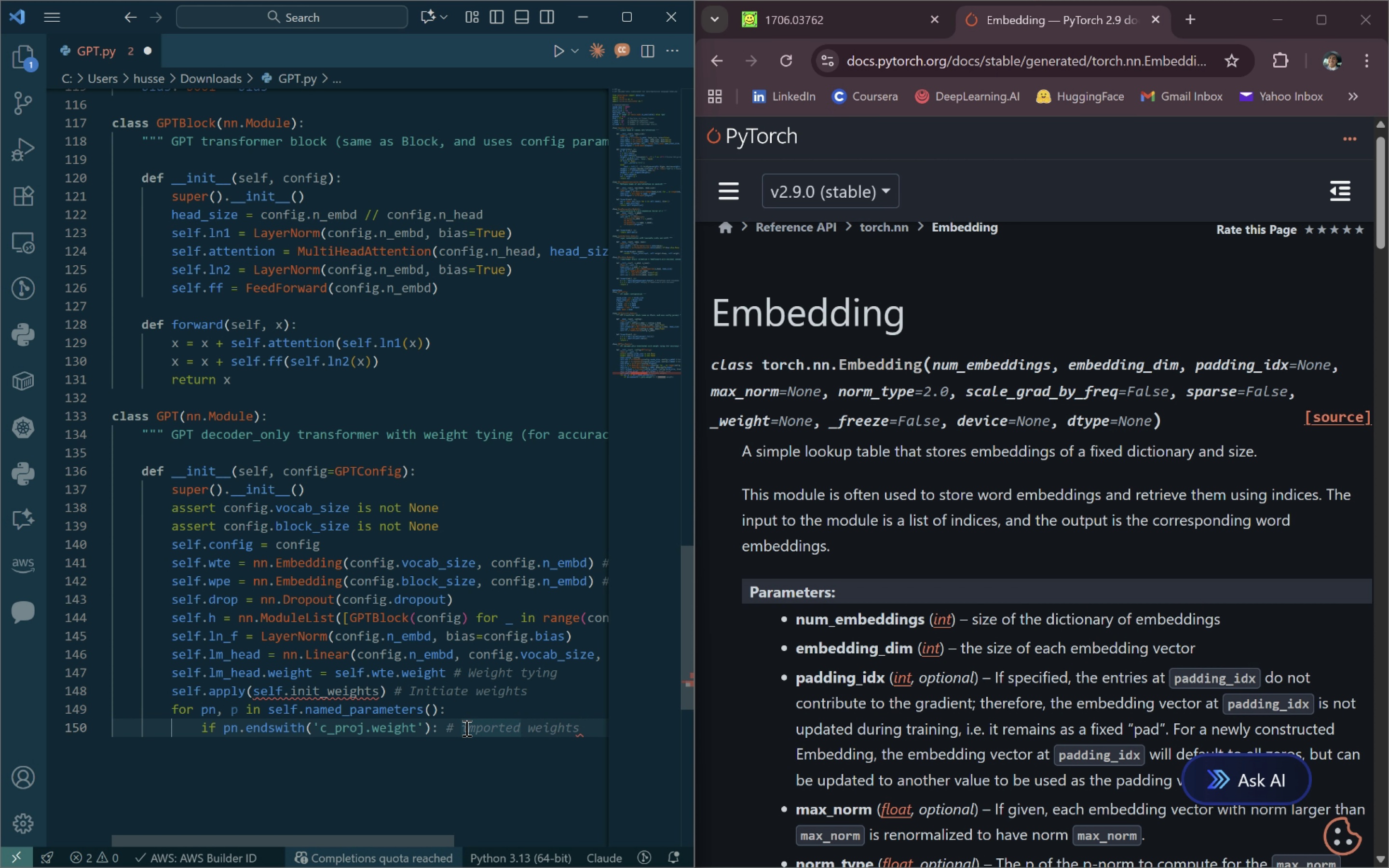 
key(Backspace)
 